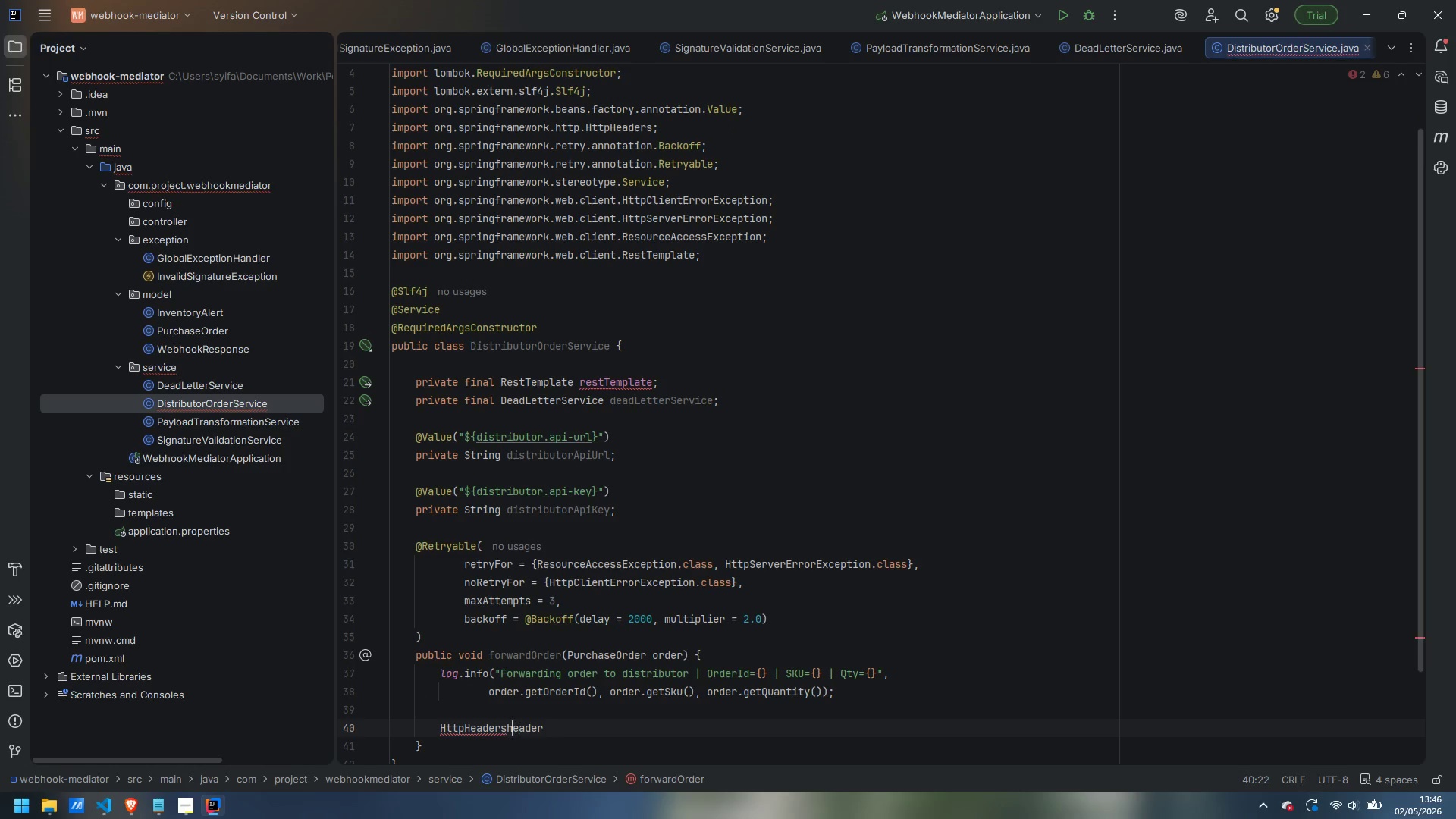 
key(ArrowLeft)
 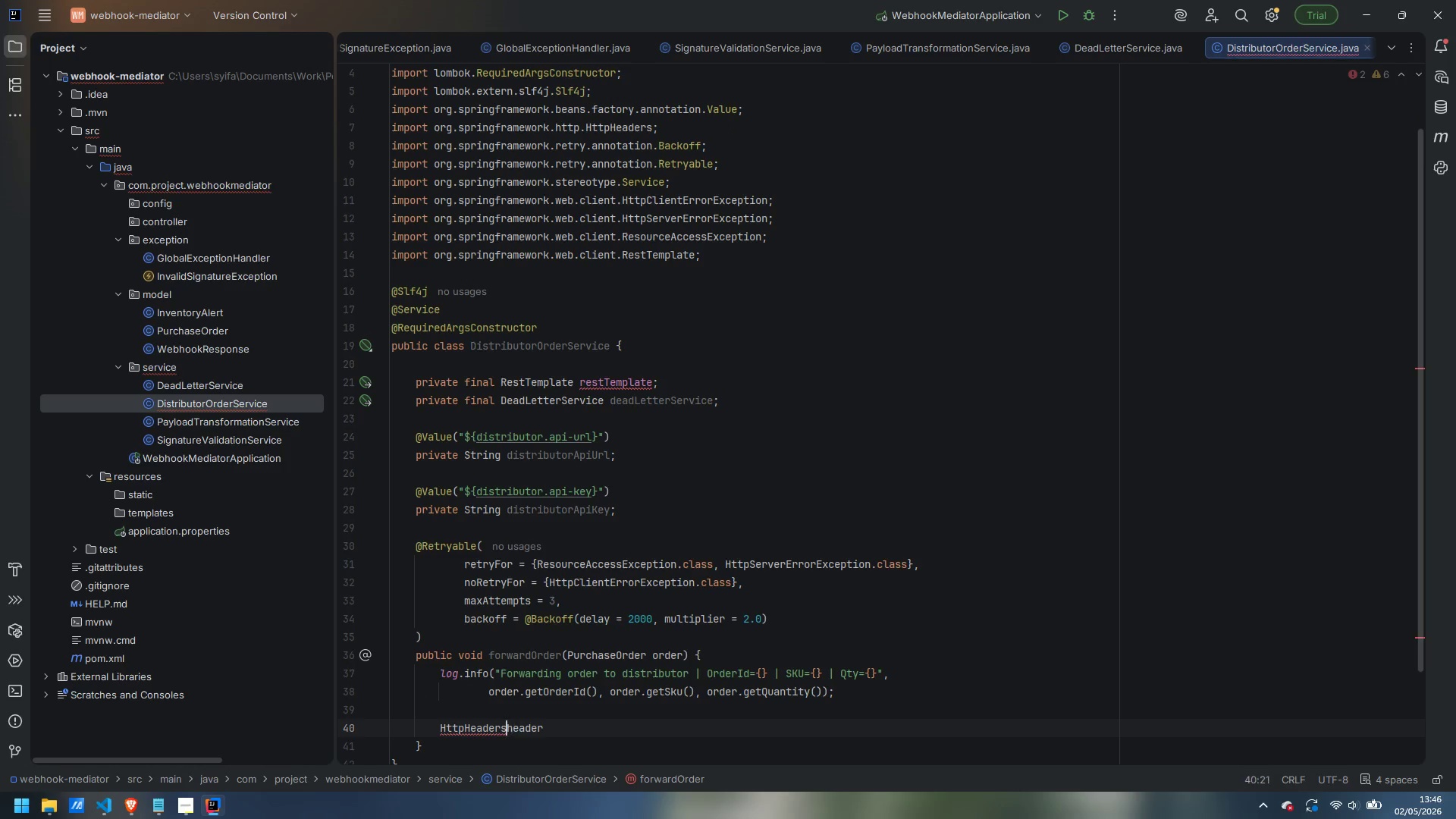 
key(ArrowLeft)
 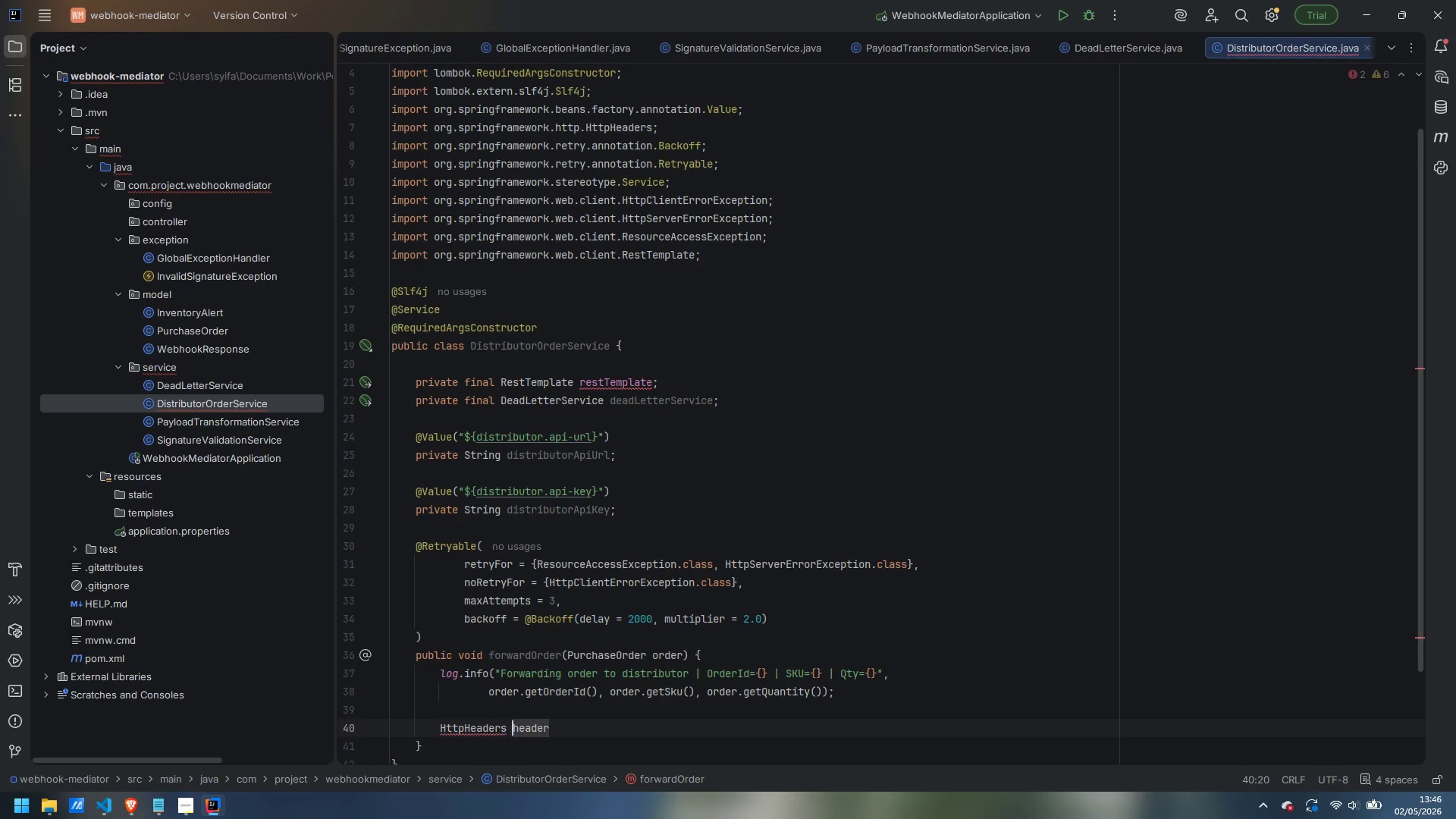 
key(Space)
 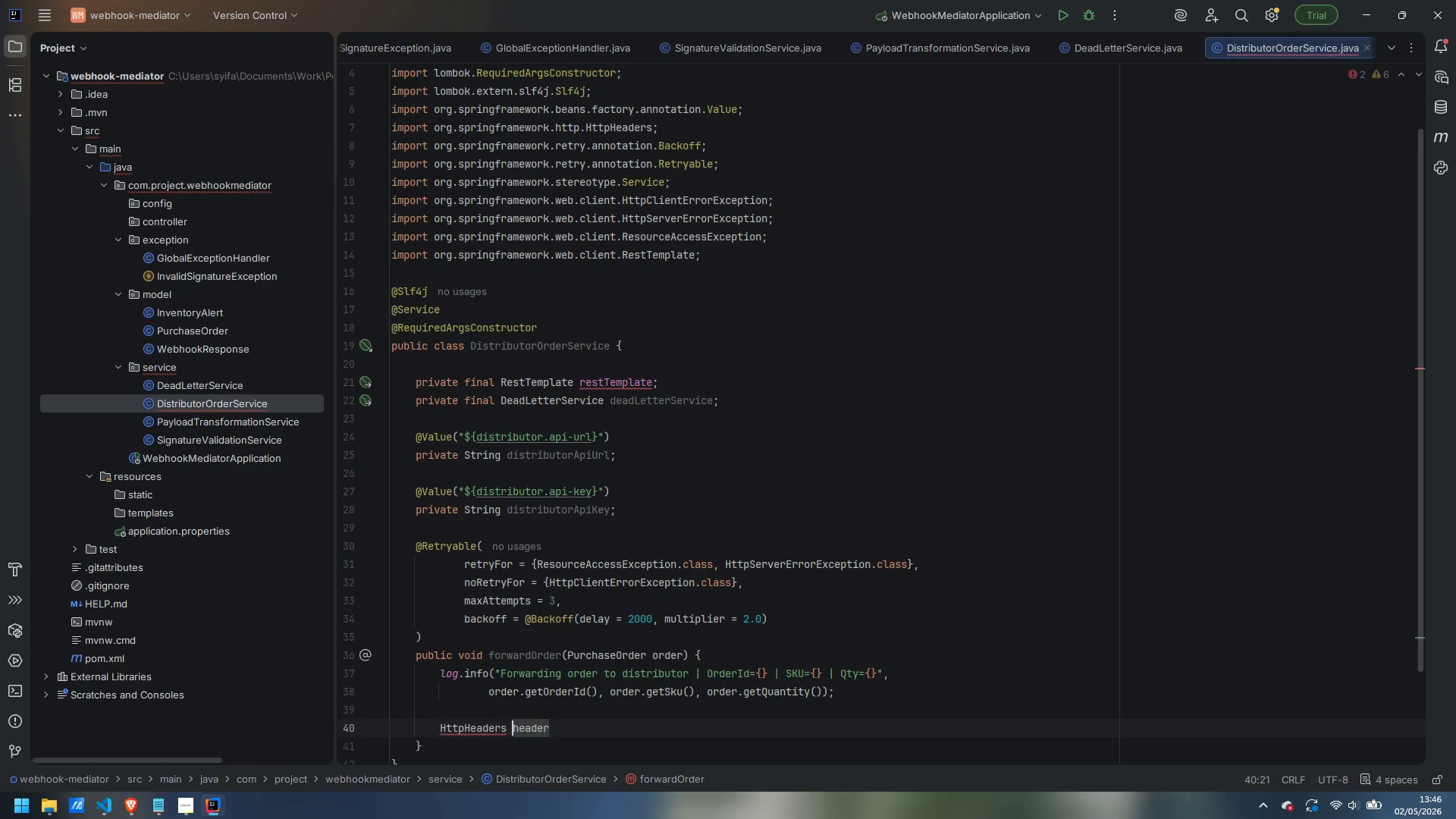 
key(Control+ControlLeft)
 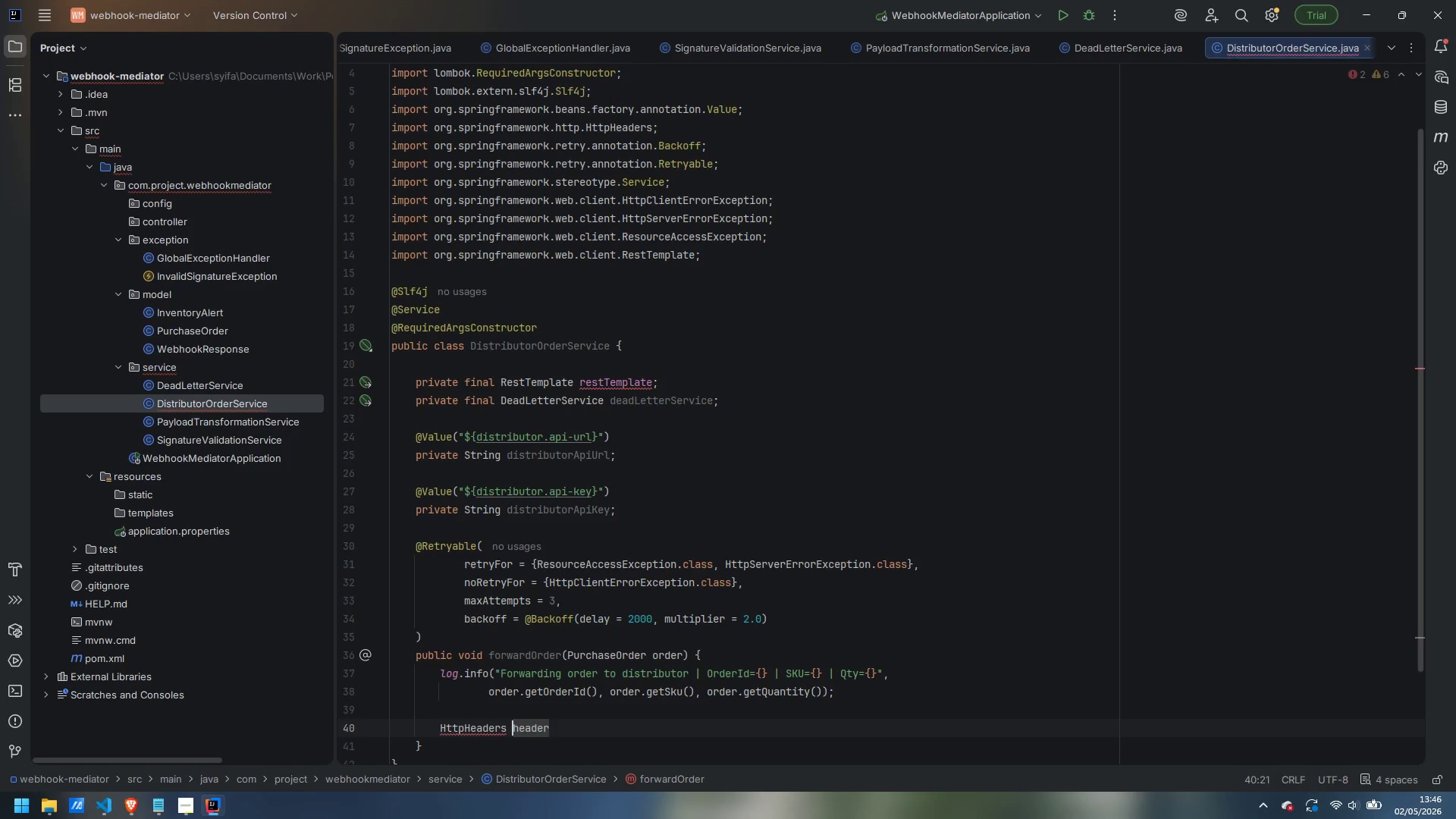 
key(Control+ArrowRight)
 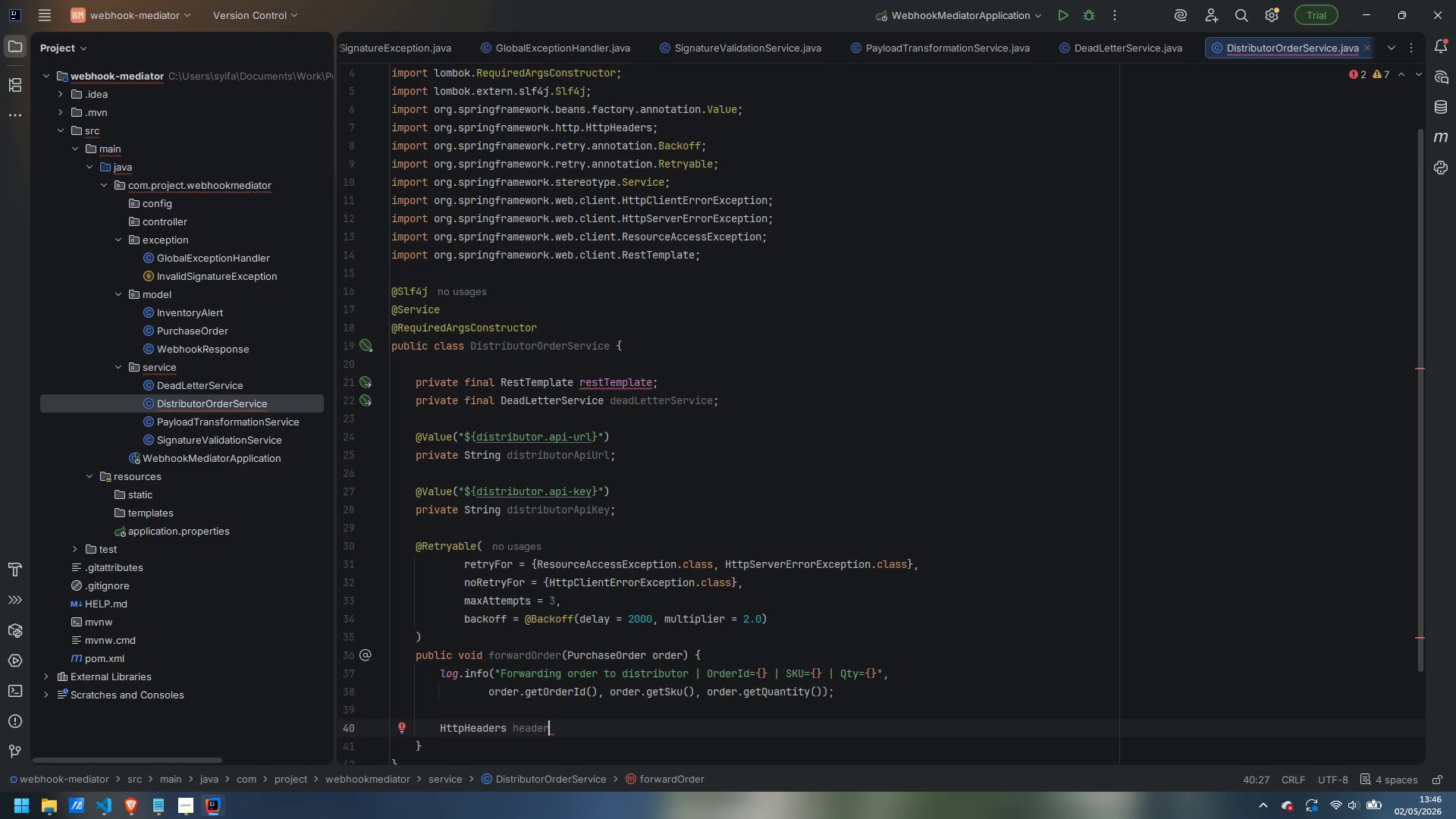 
type(s = new HttpHeaders)
 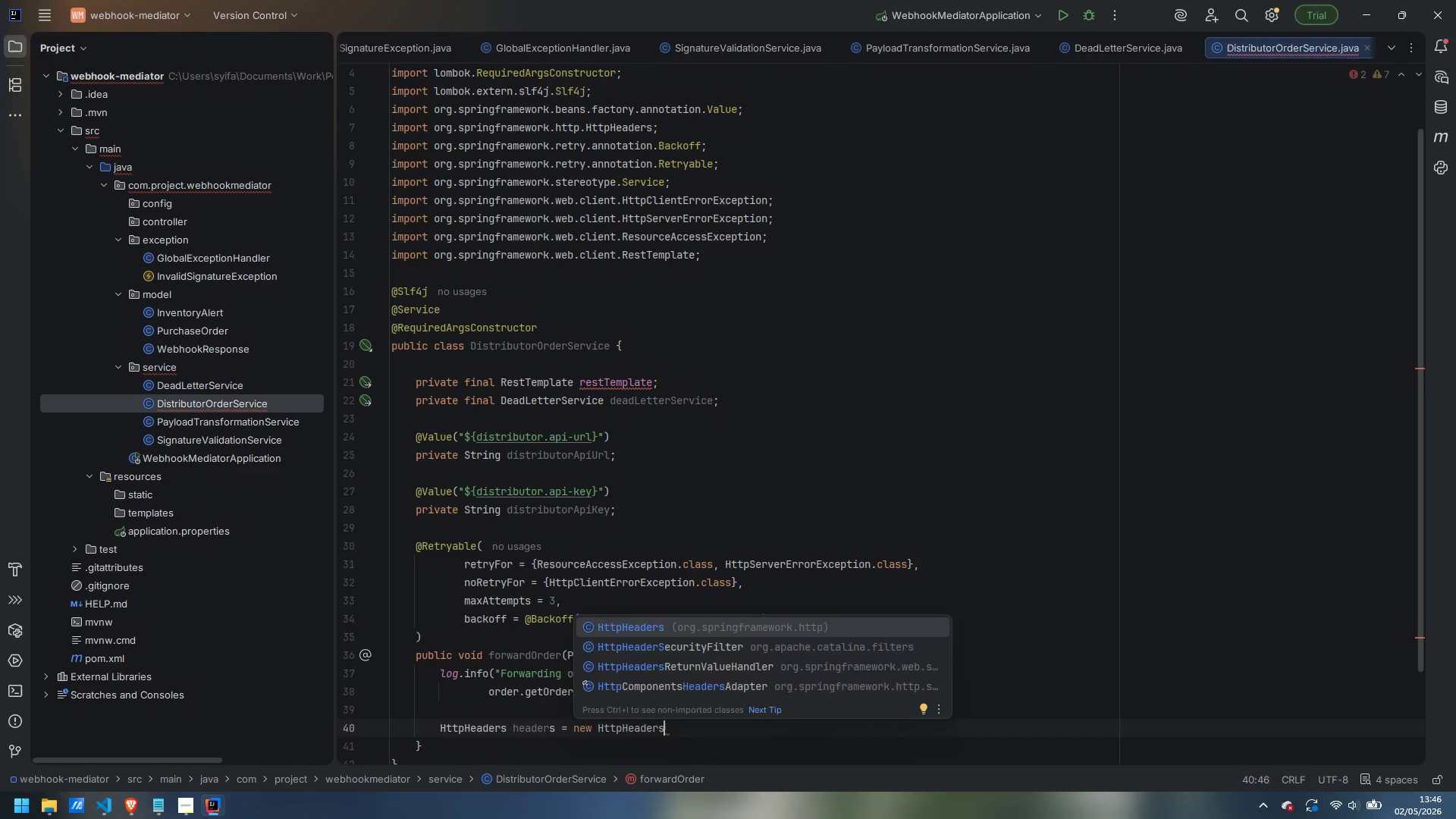 
key(Enter)
 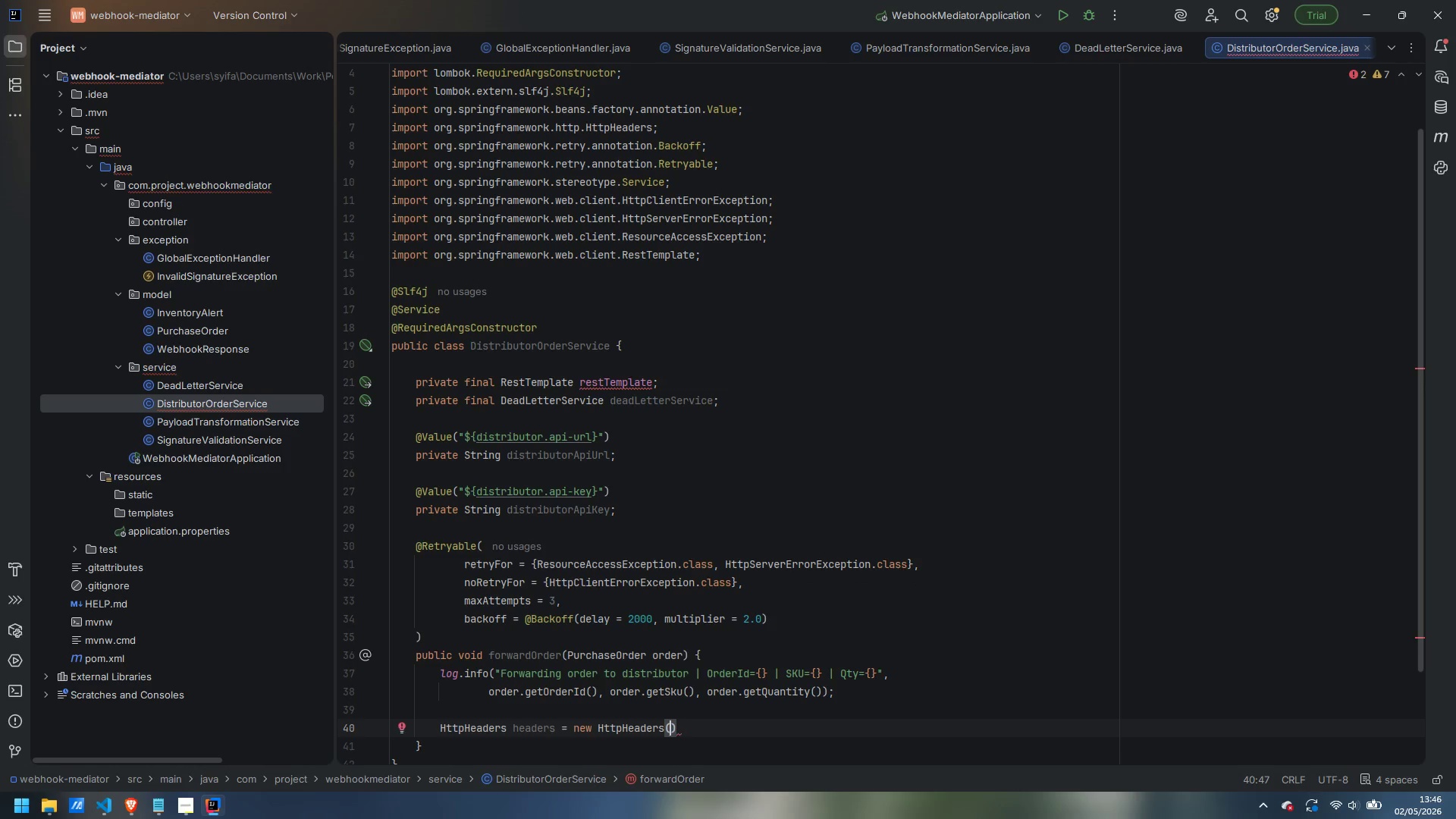 
key(ArrowRight)
 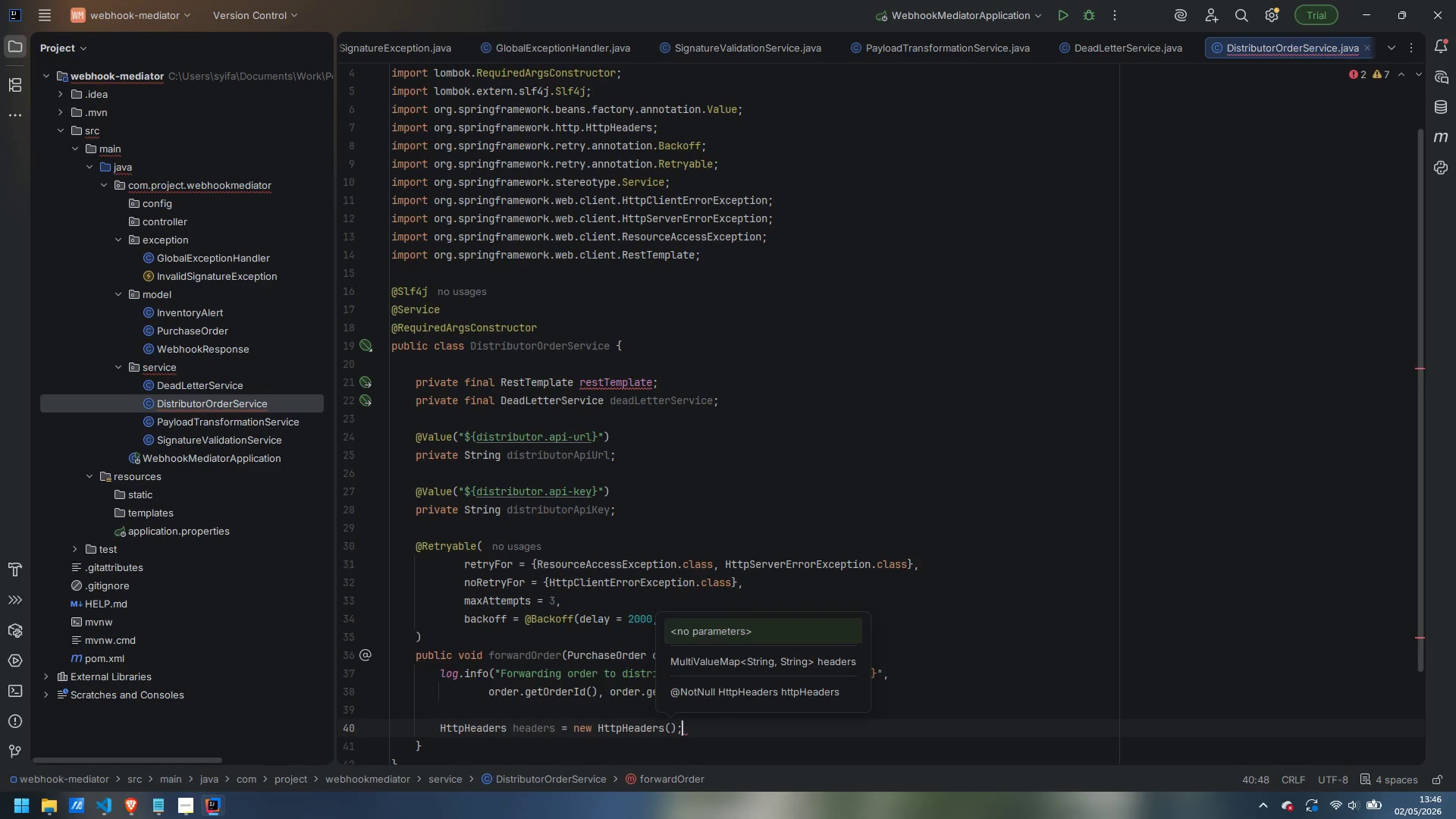 
key(Semicolon)
 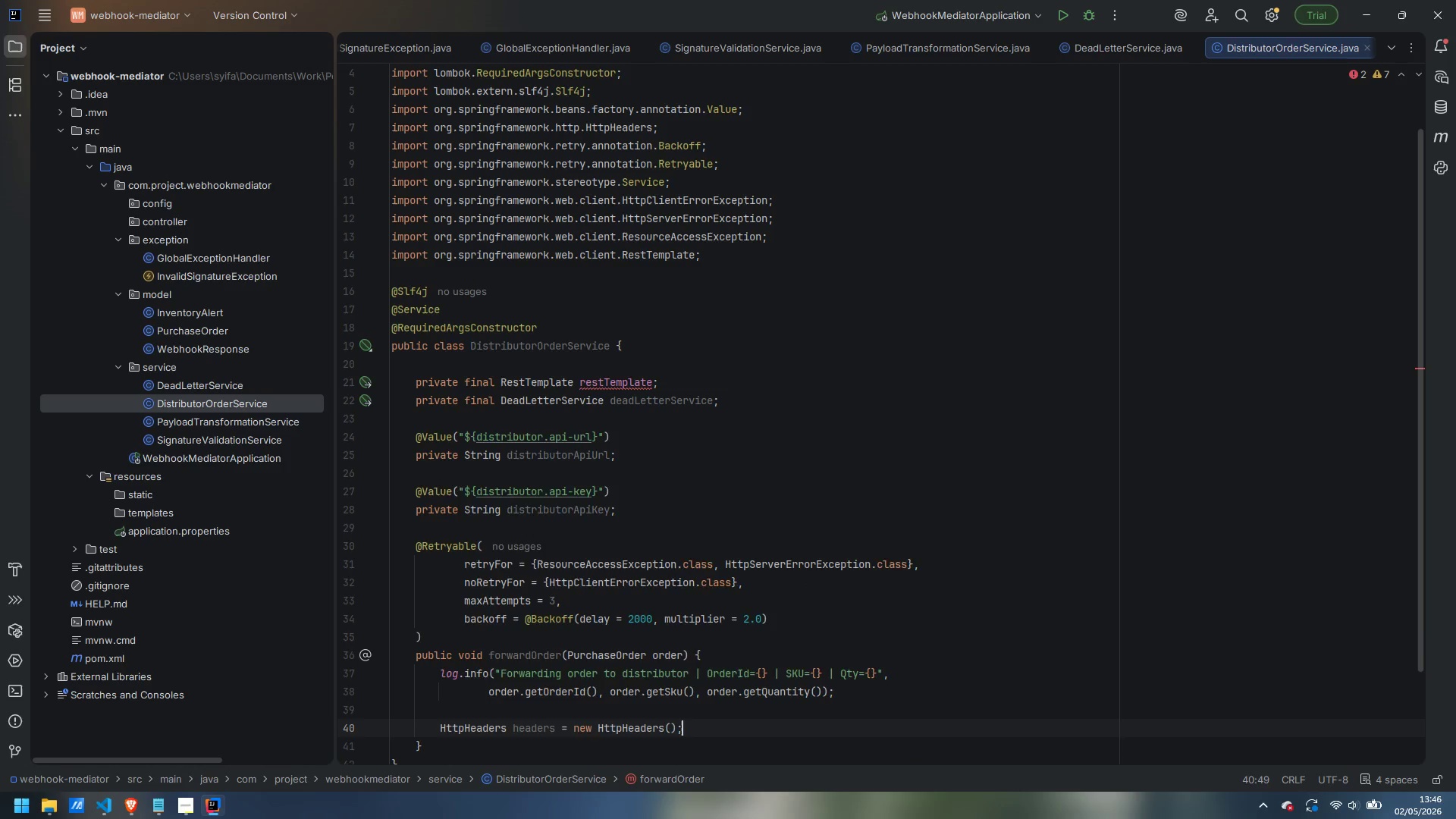 
key(Enter)
 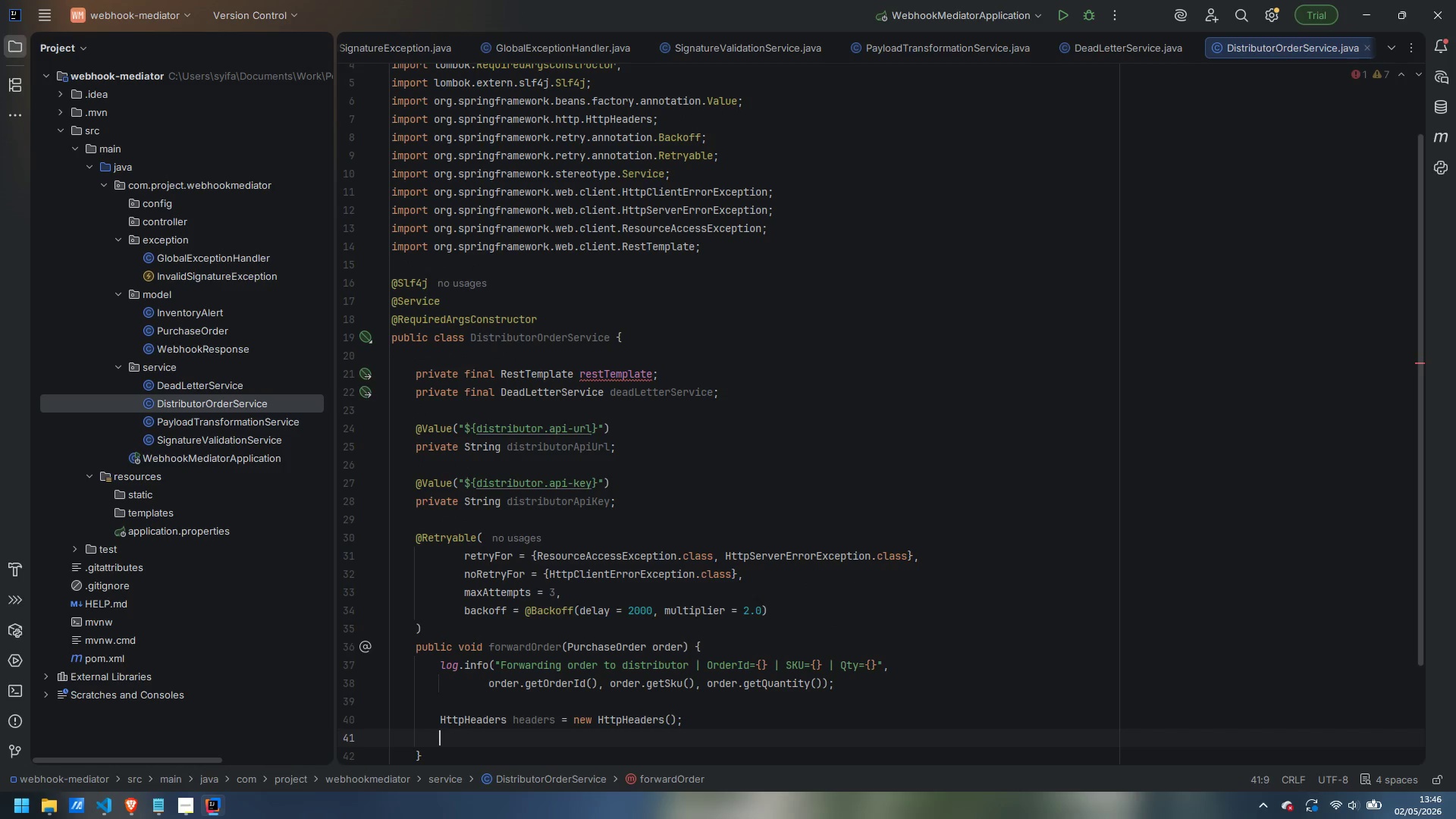 
type(headers.setContro)
key(Backspace)
key(Backspace)
type(entType)
 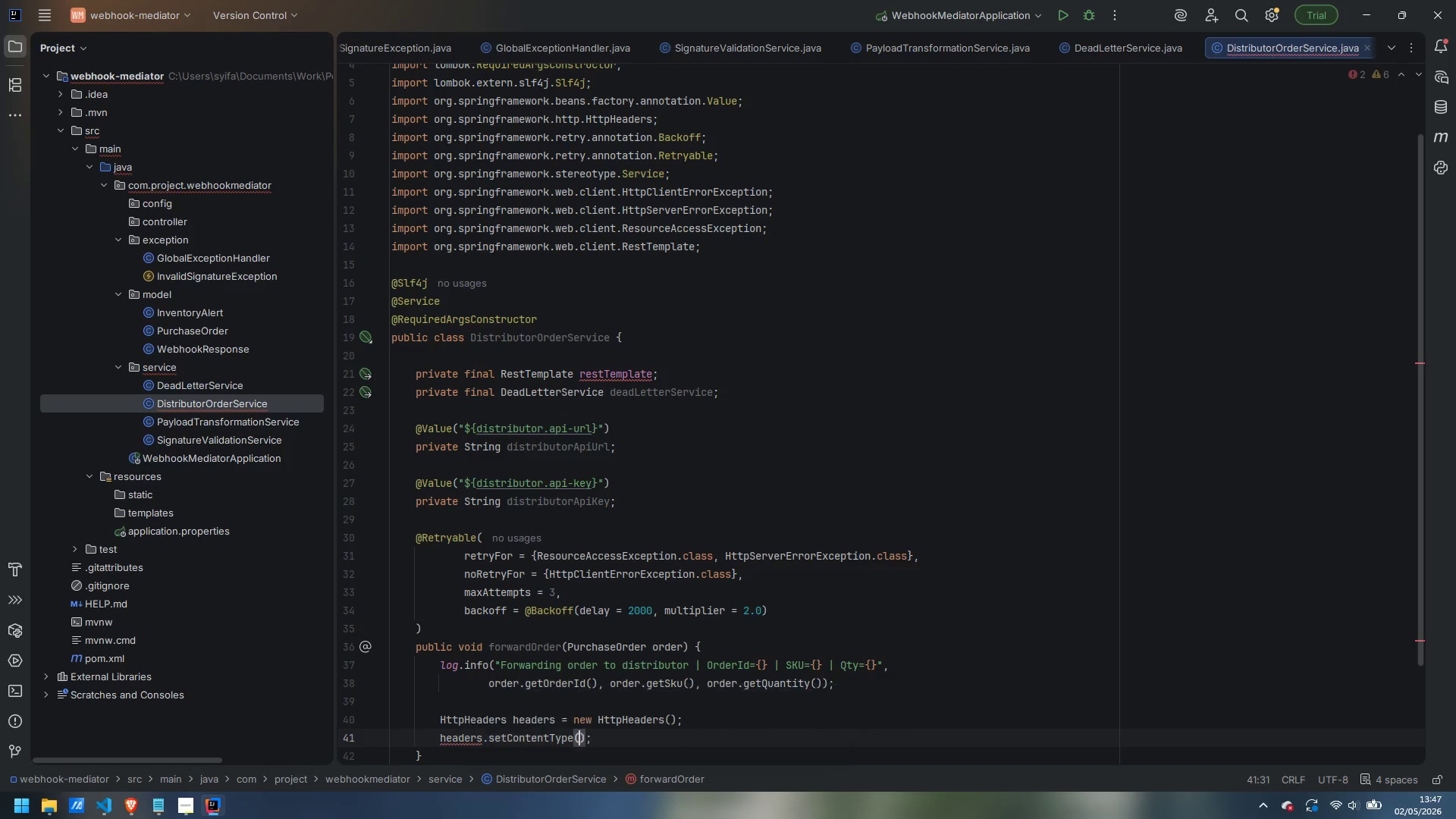 
key(Enter)
 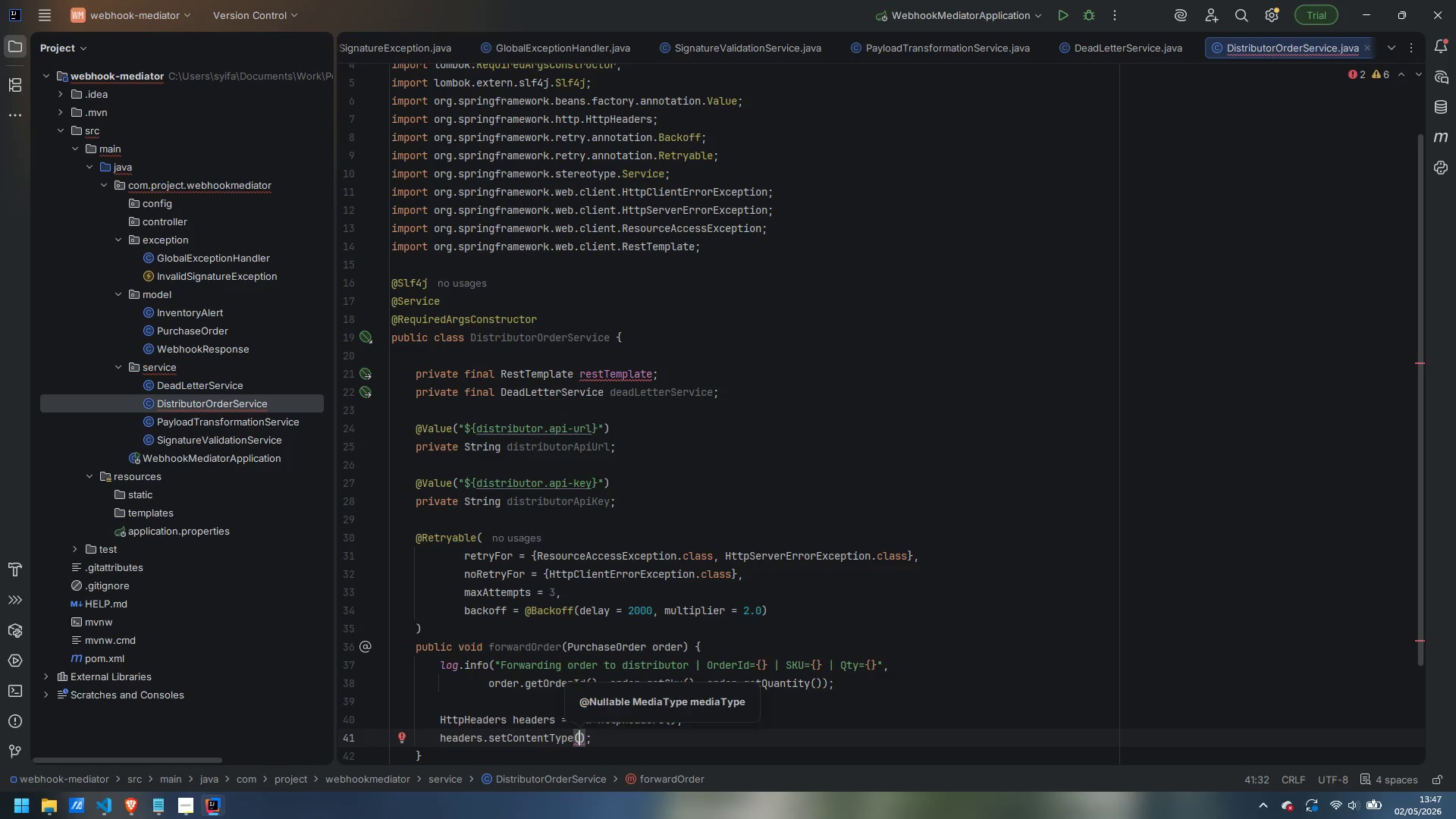 
type(MediaType.APPLICATION_JSON)
 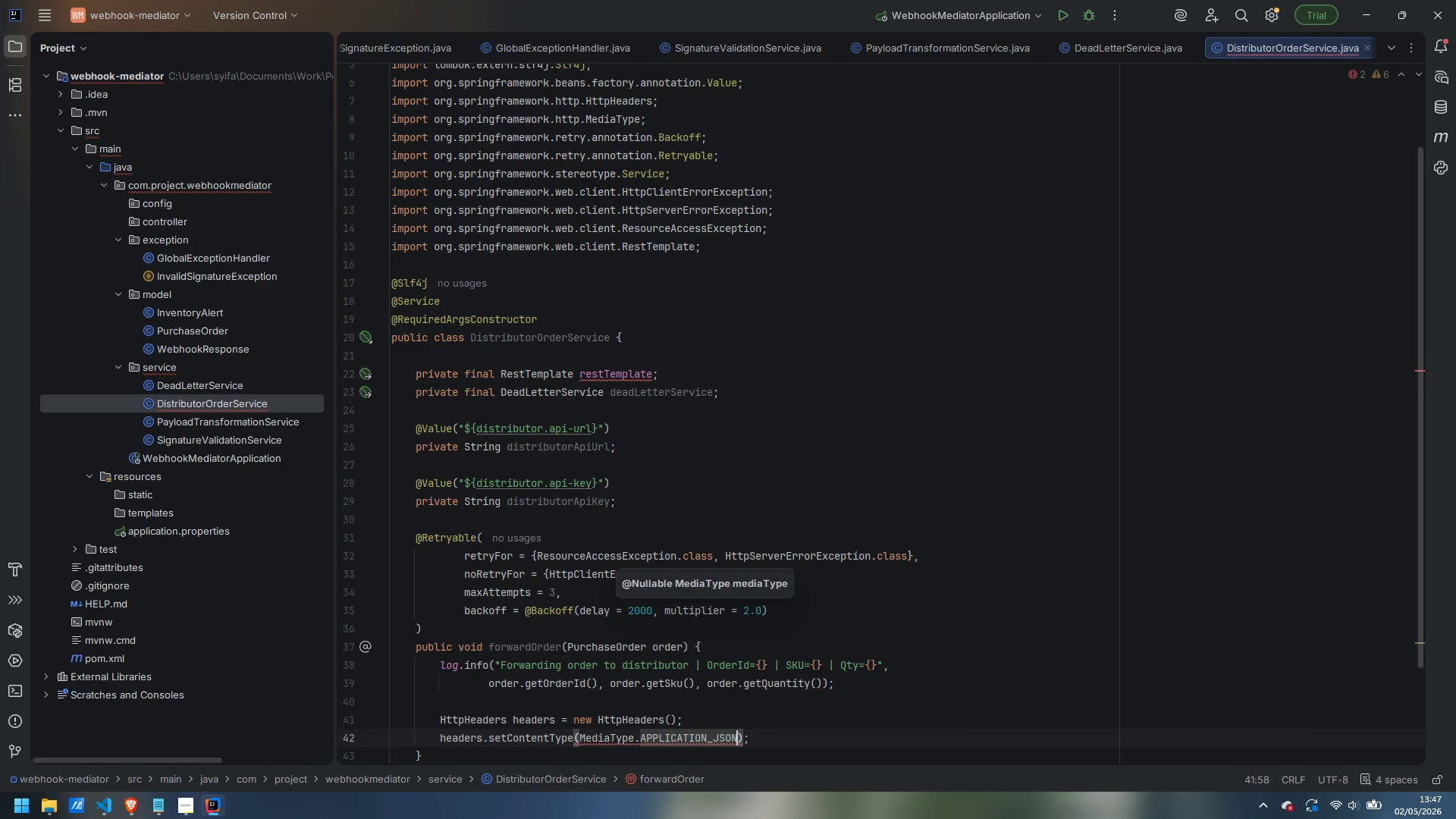 
 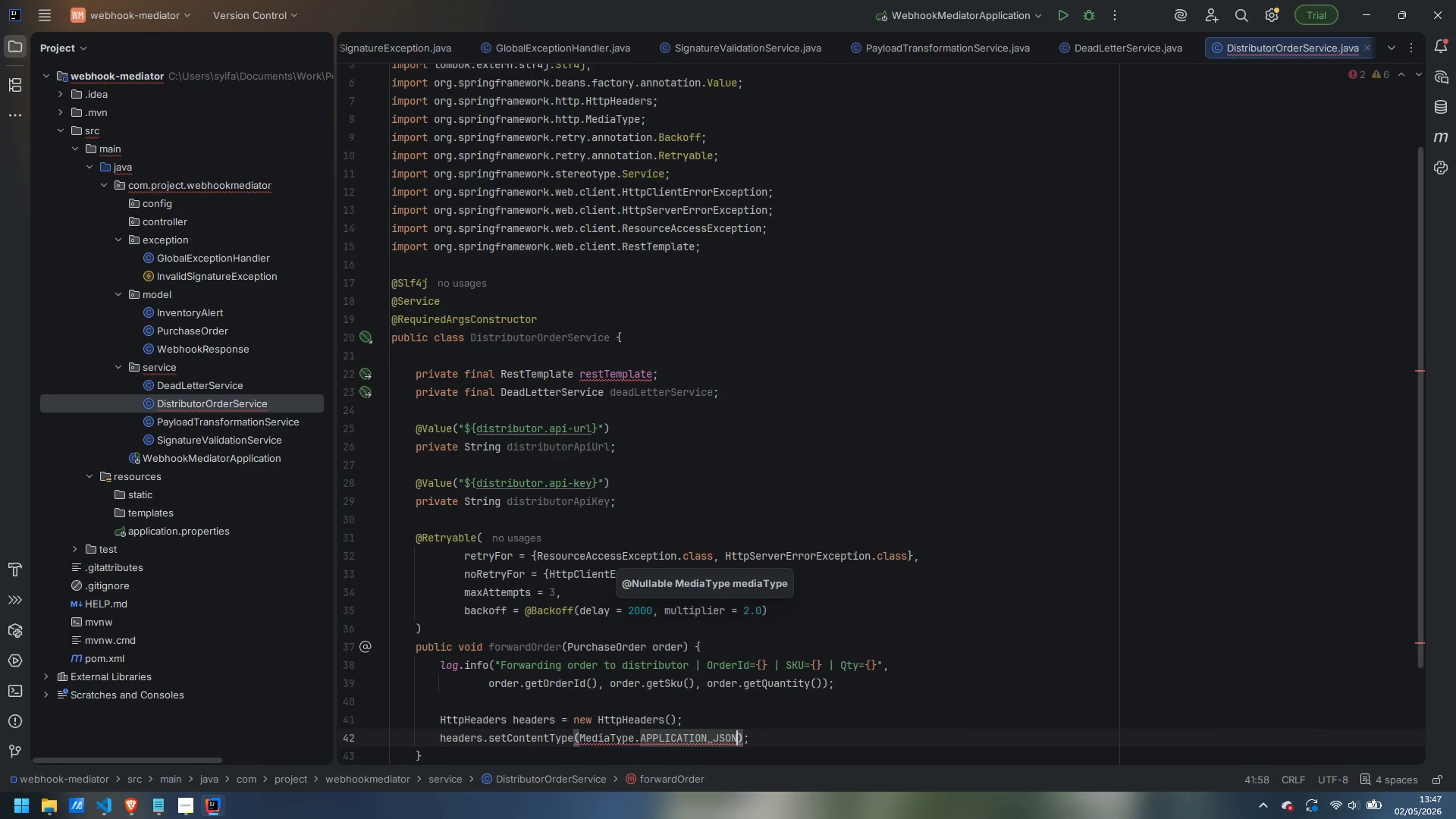 
key(Enter)
 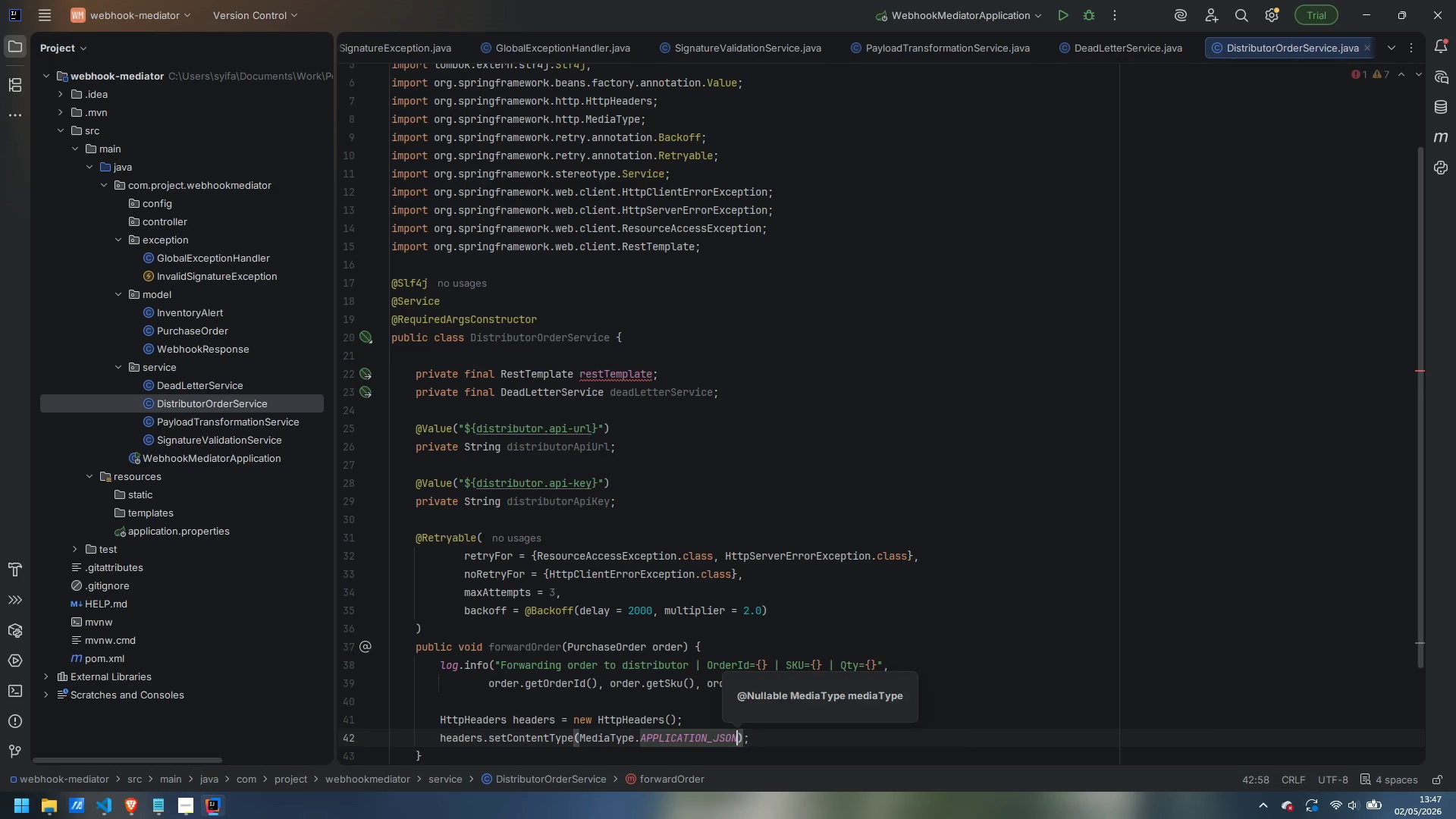 
key(ArrowRight)
 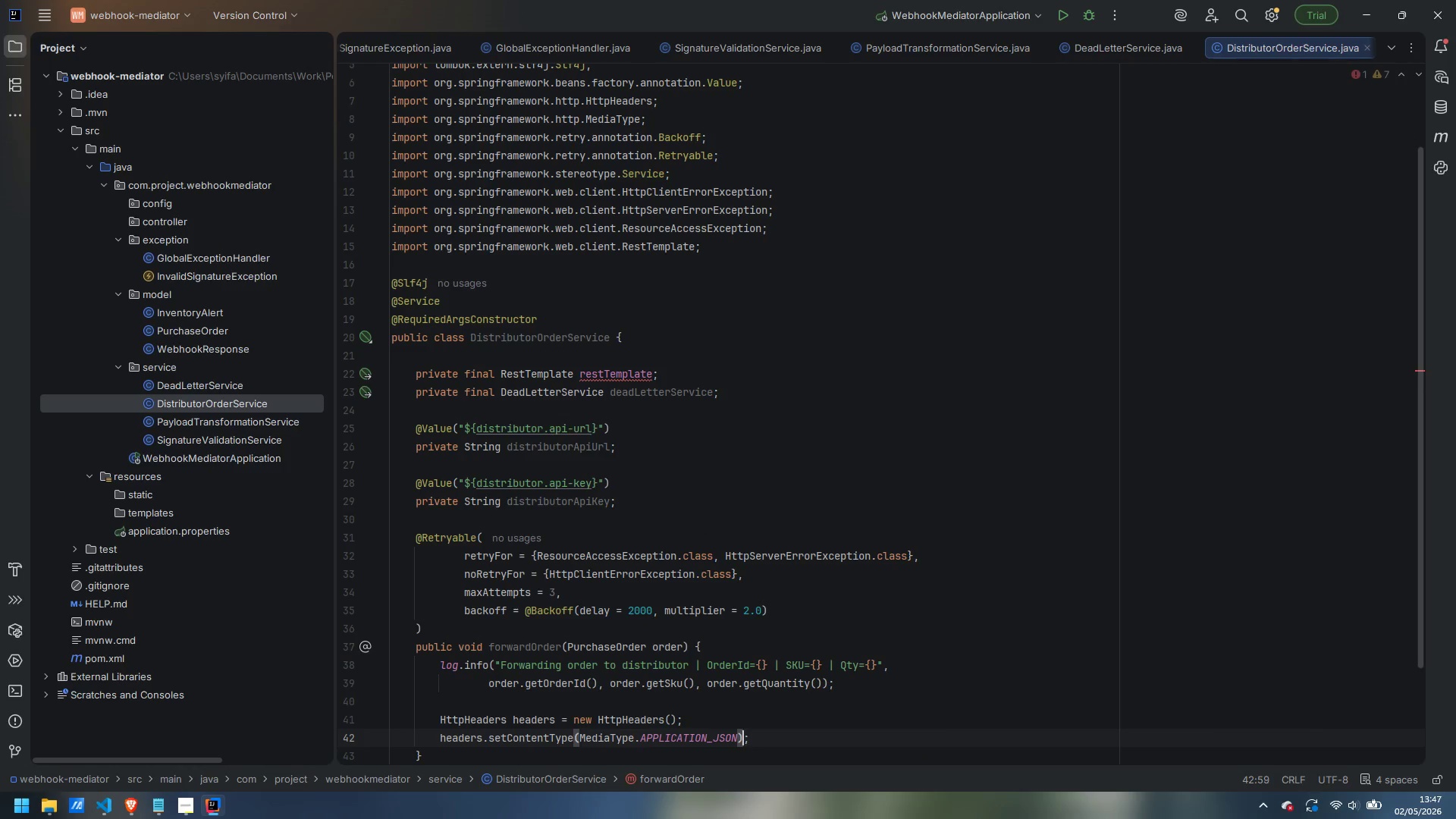 
key(ArrowRight)
 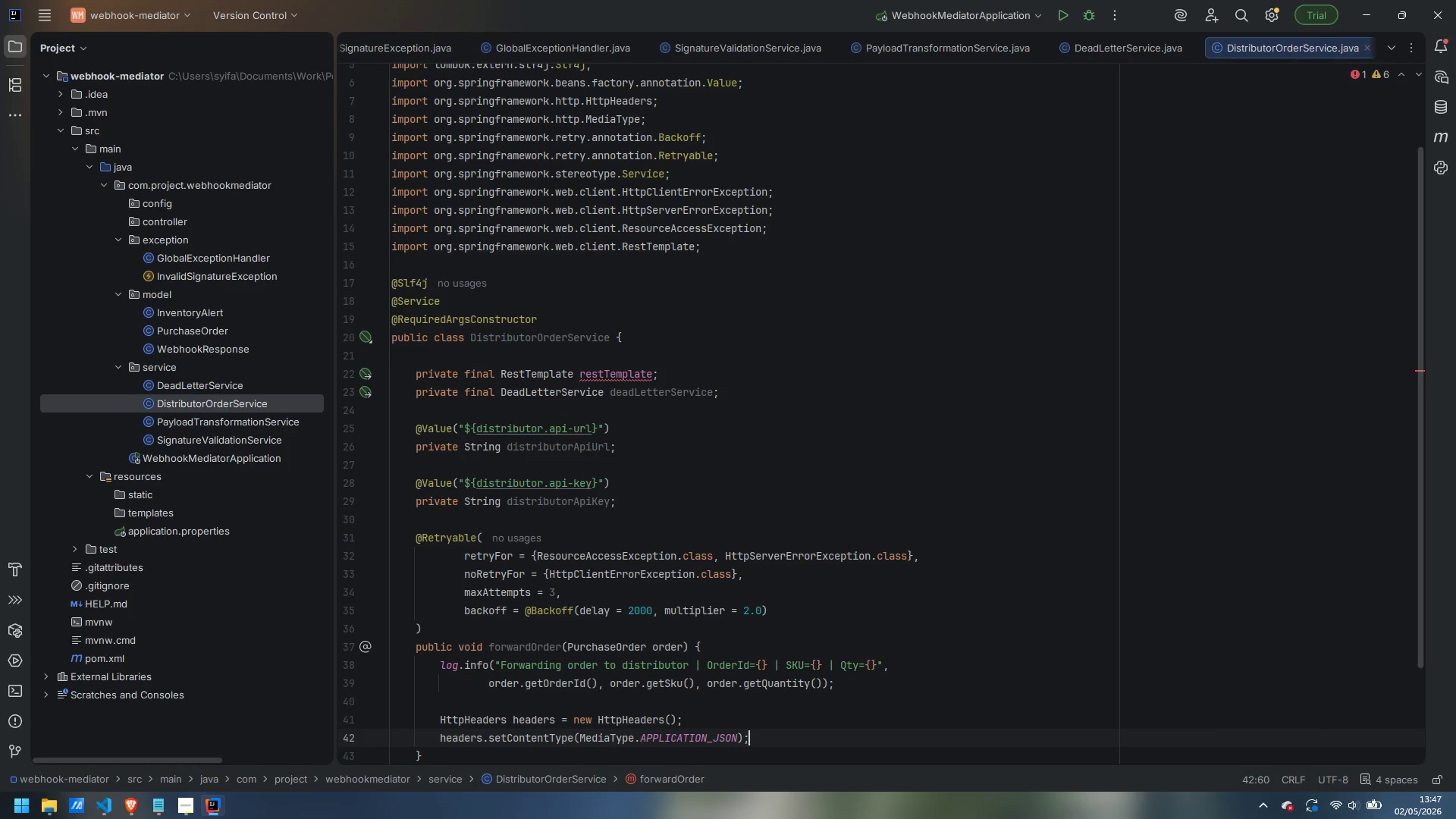 
key(Enter)
 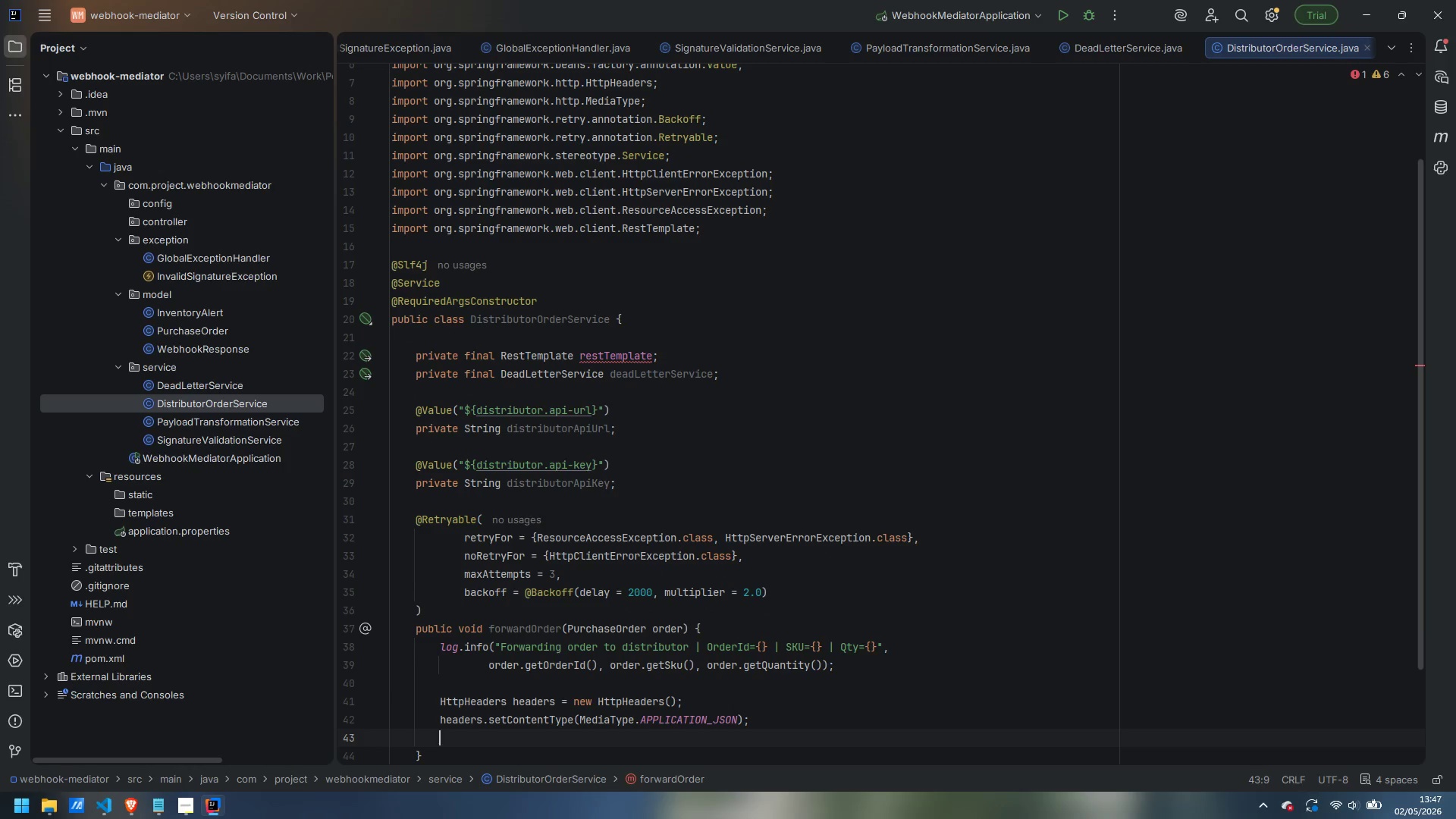 
type(headers.set)
 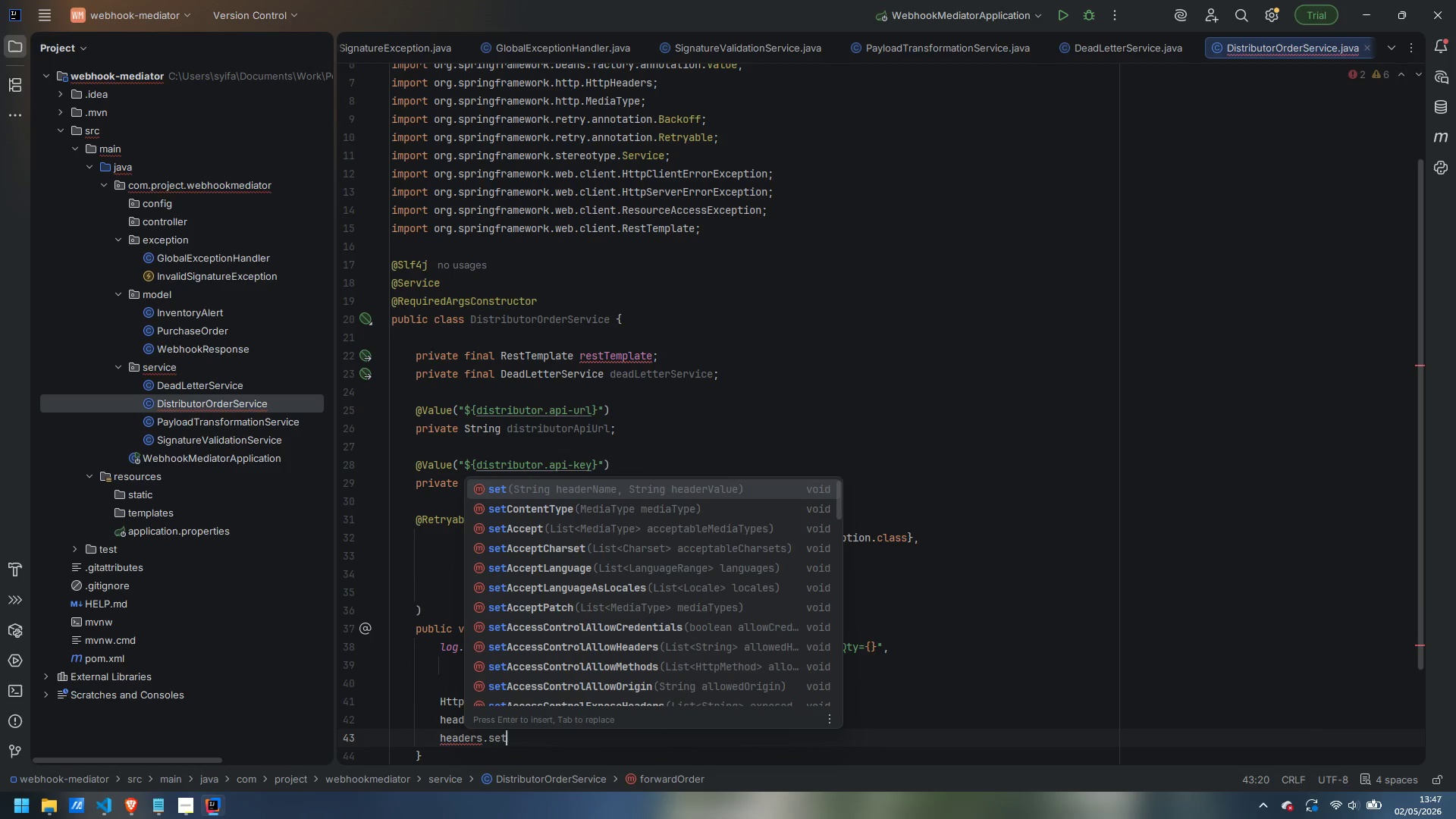 
wait(6.05)
 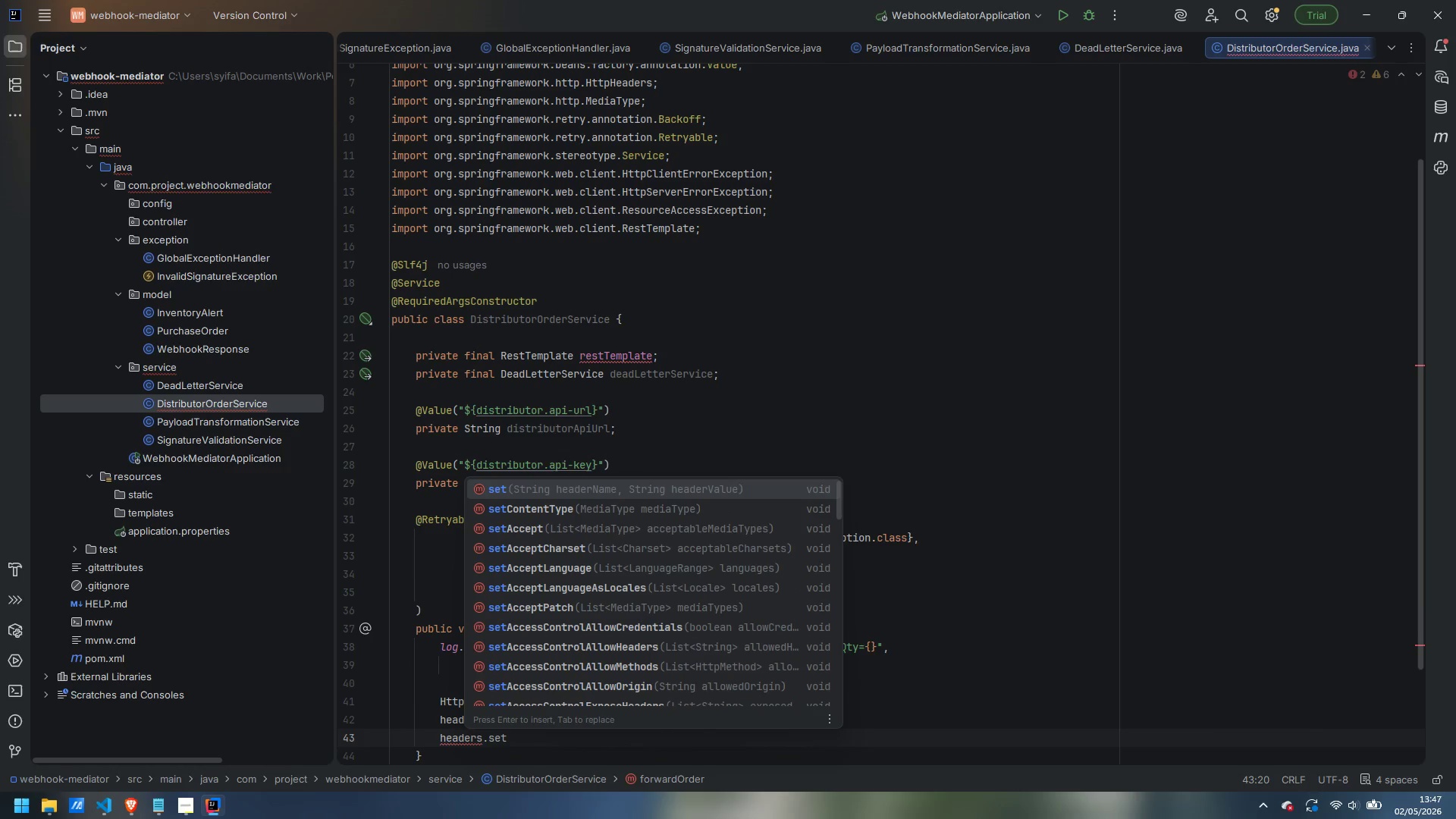 
type(("X-Api-Key)
 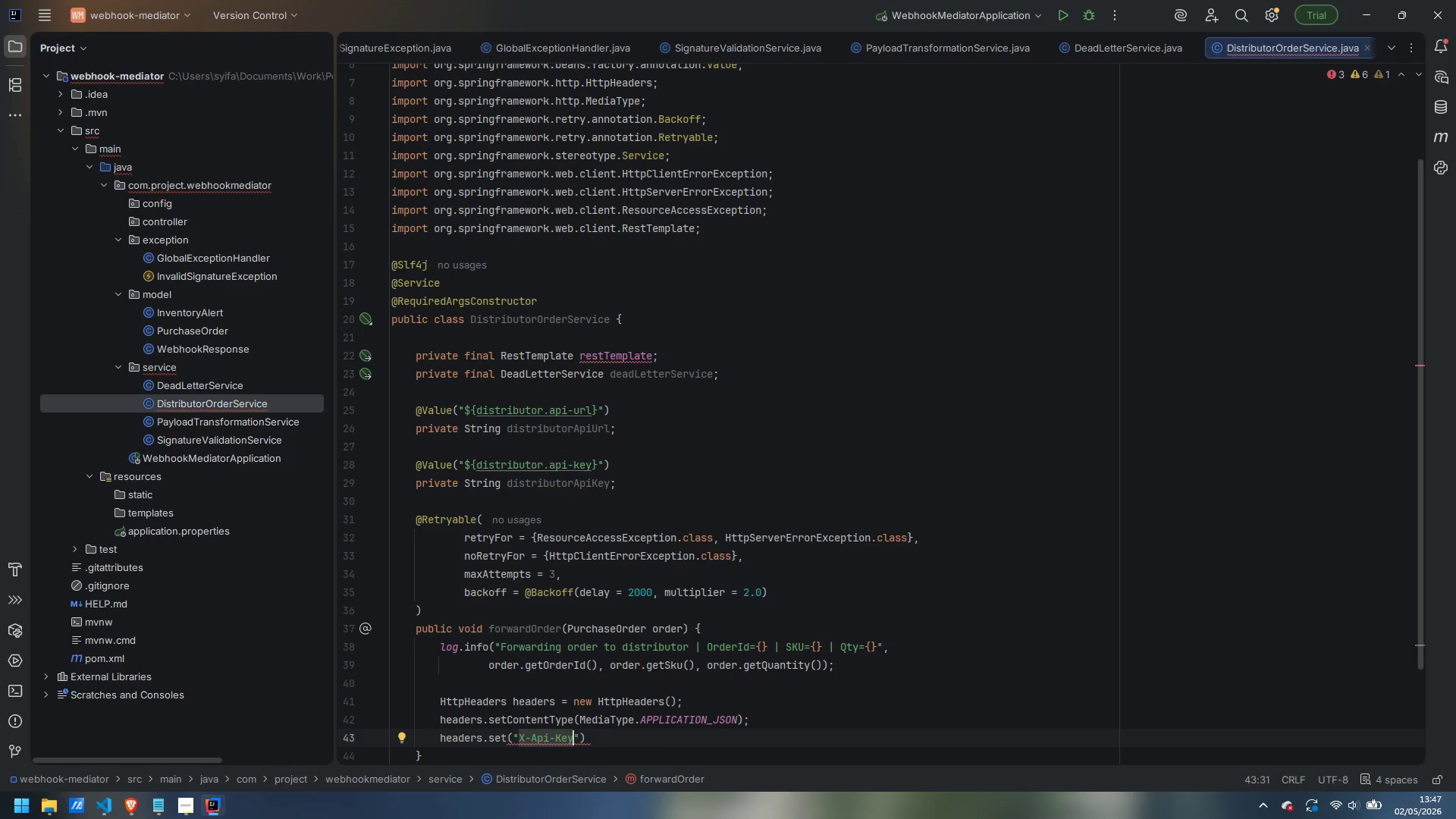 
key(ArrowRight)
 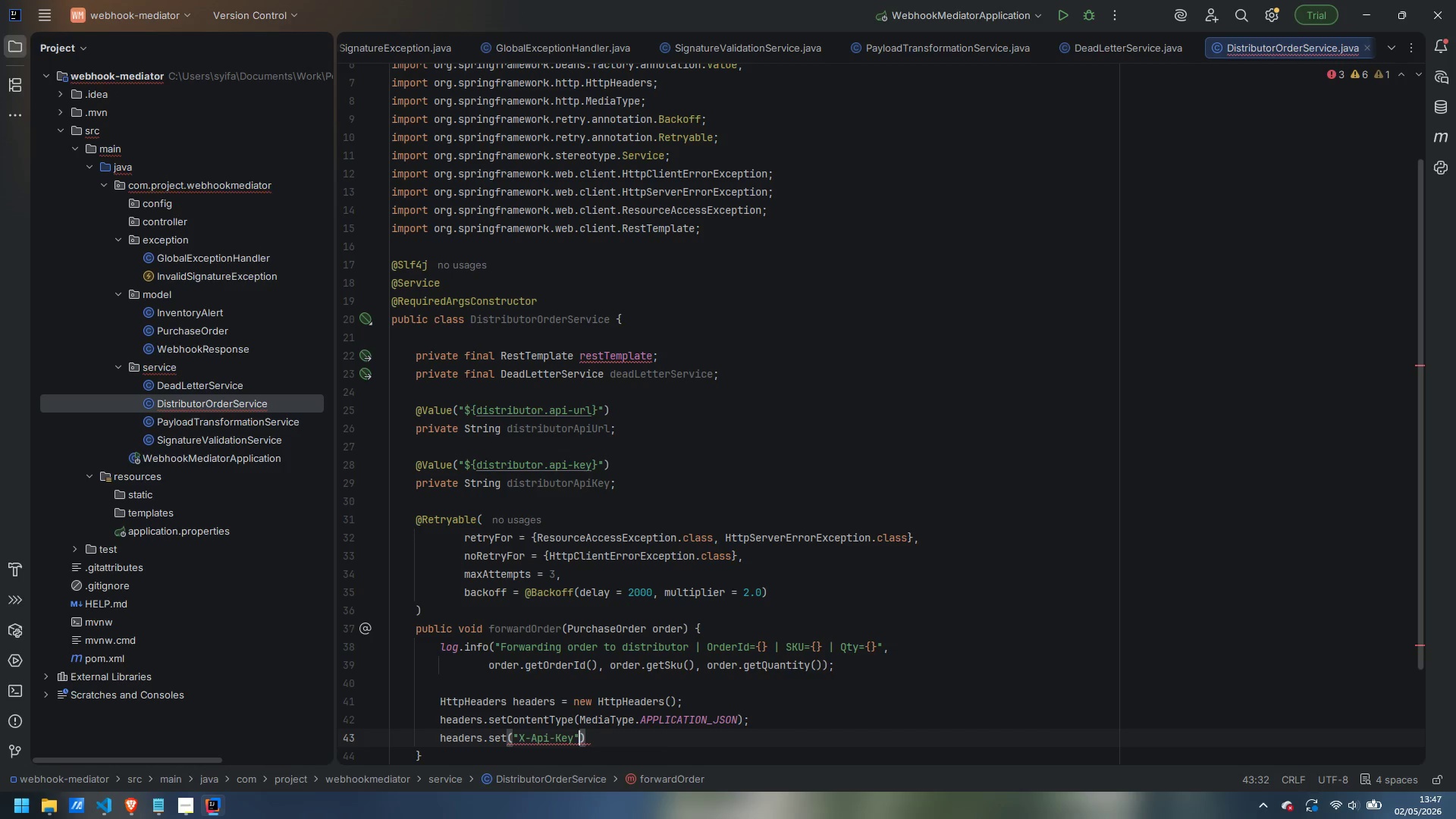 
type(, distributorApiKey)
 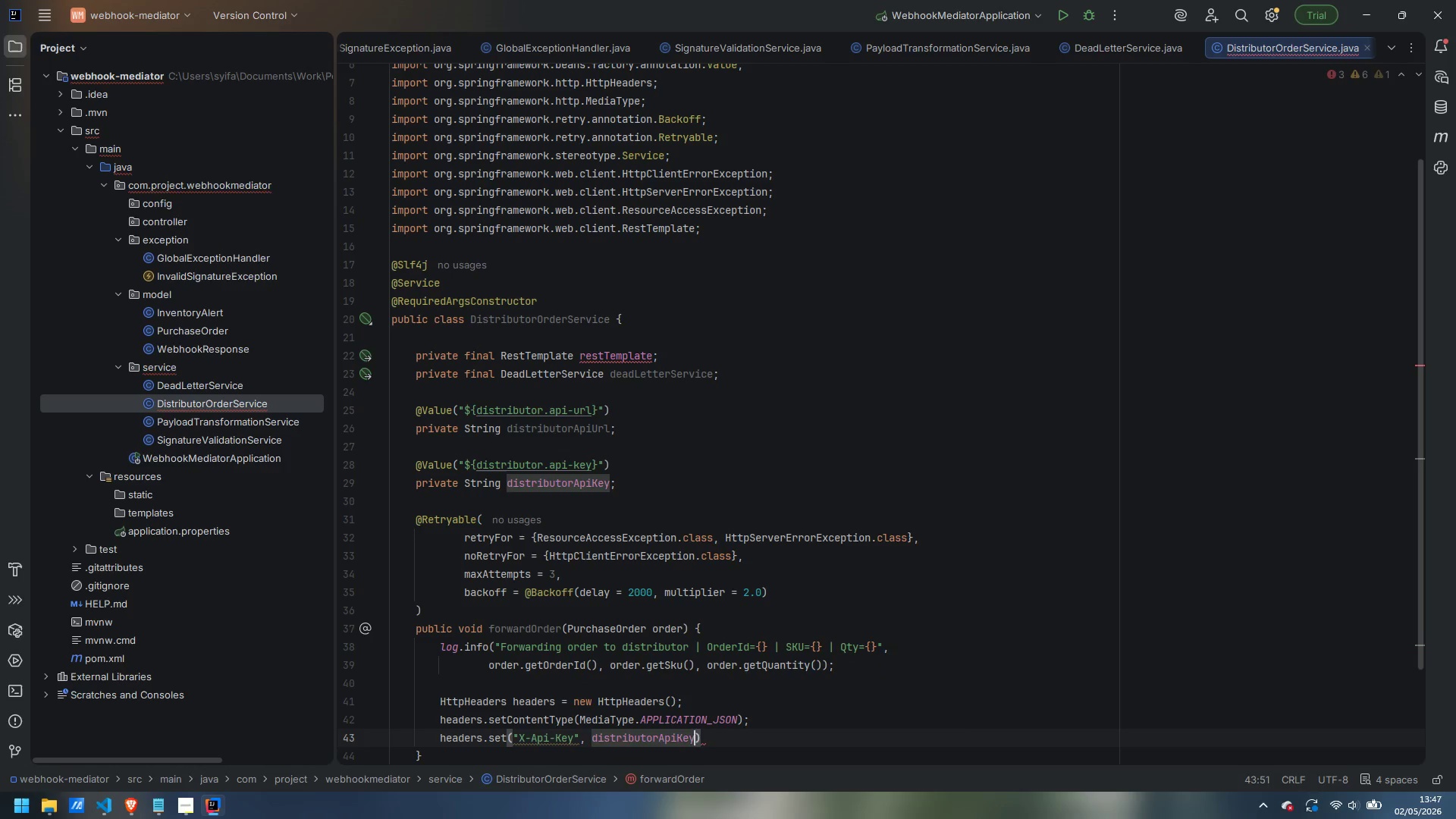 
 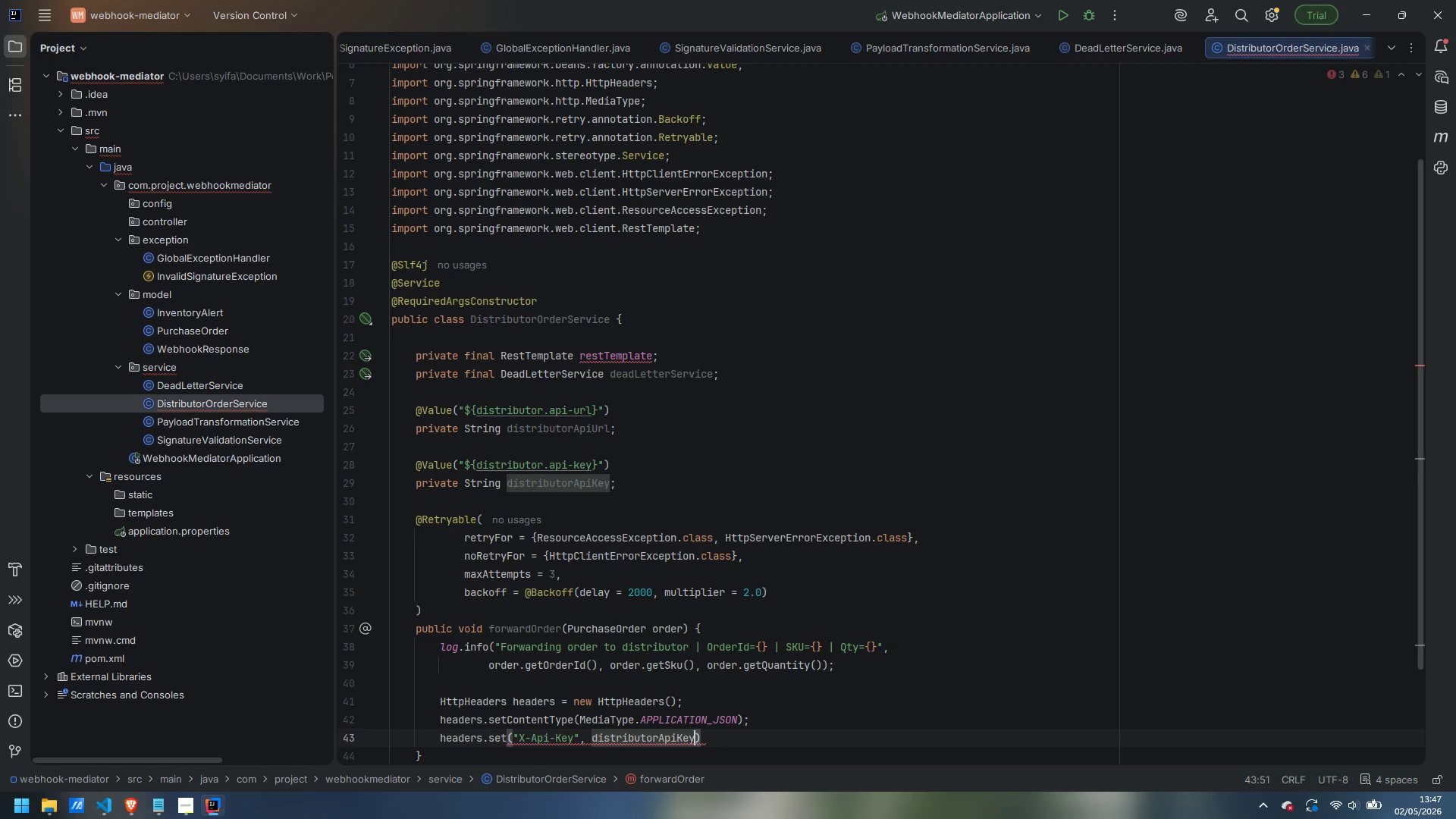 
key(ArrowRight)
 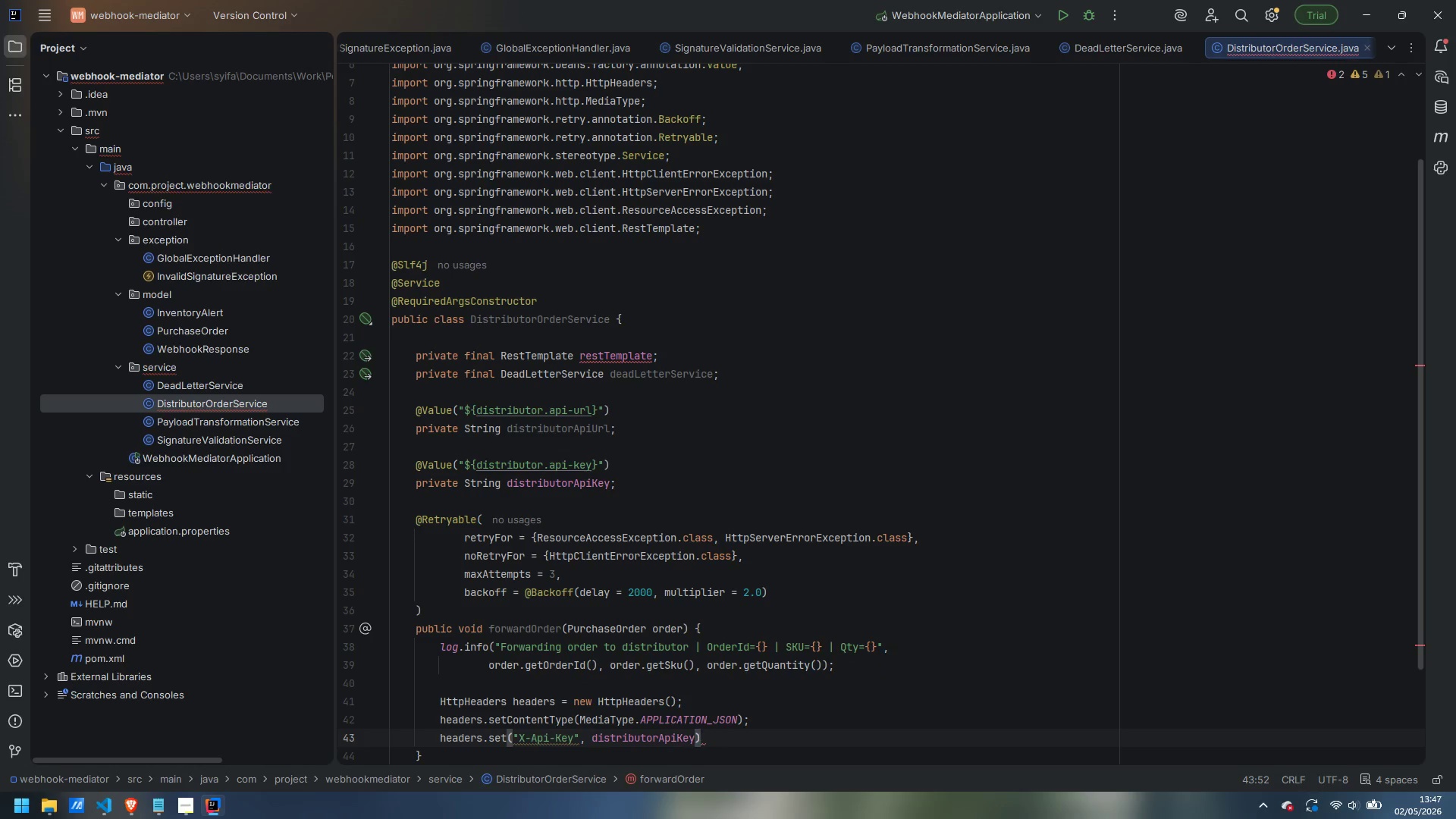 
key(Semicolon)
 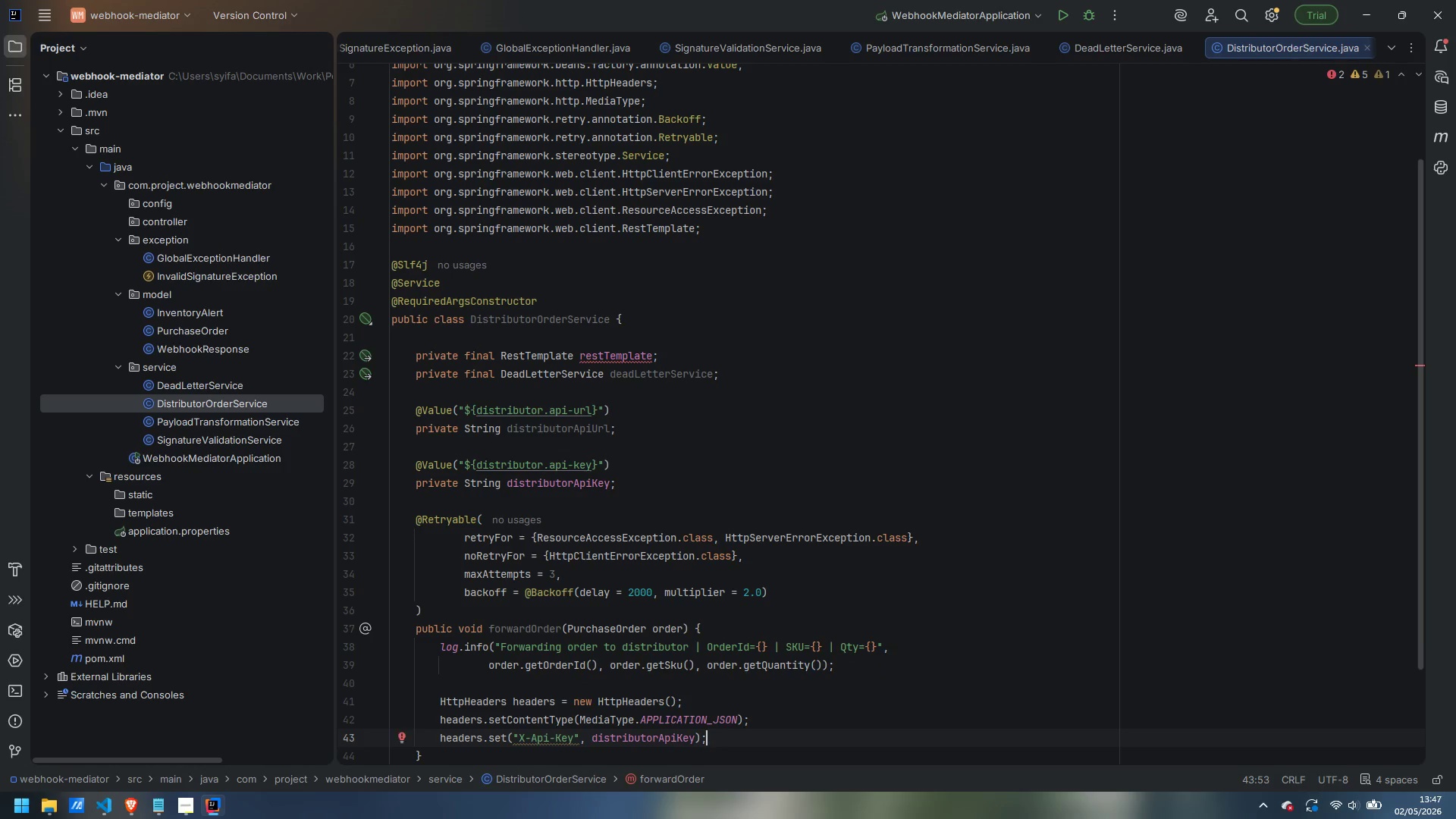 
key(Enter)
 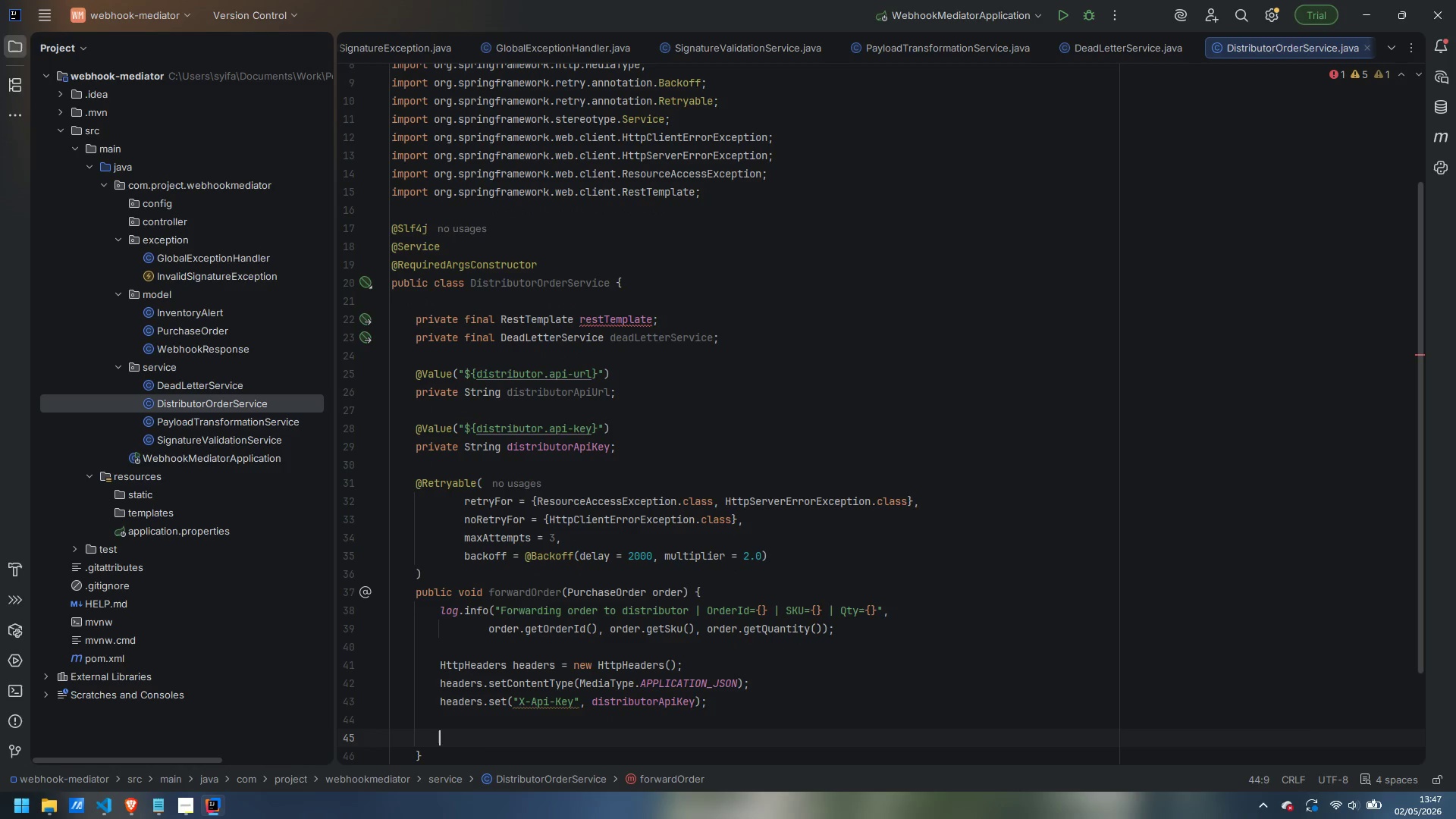 
key(Enter)
 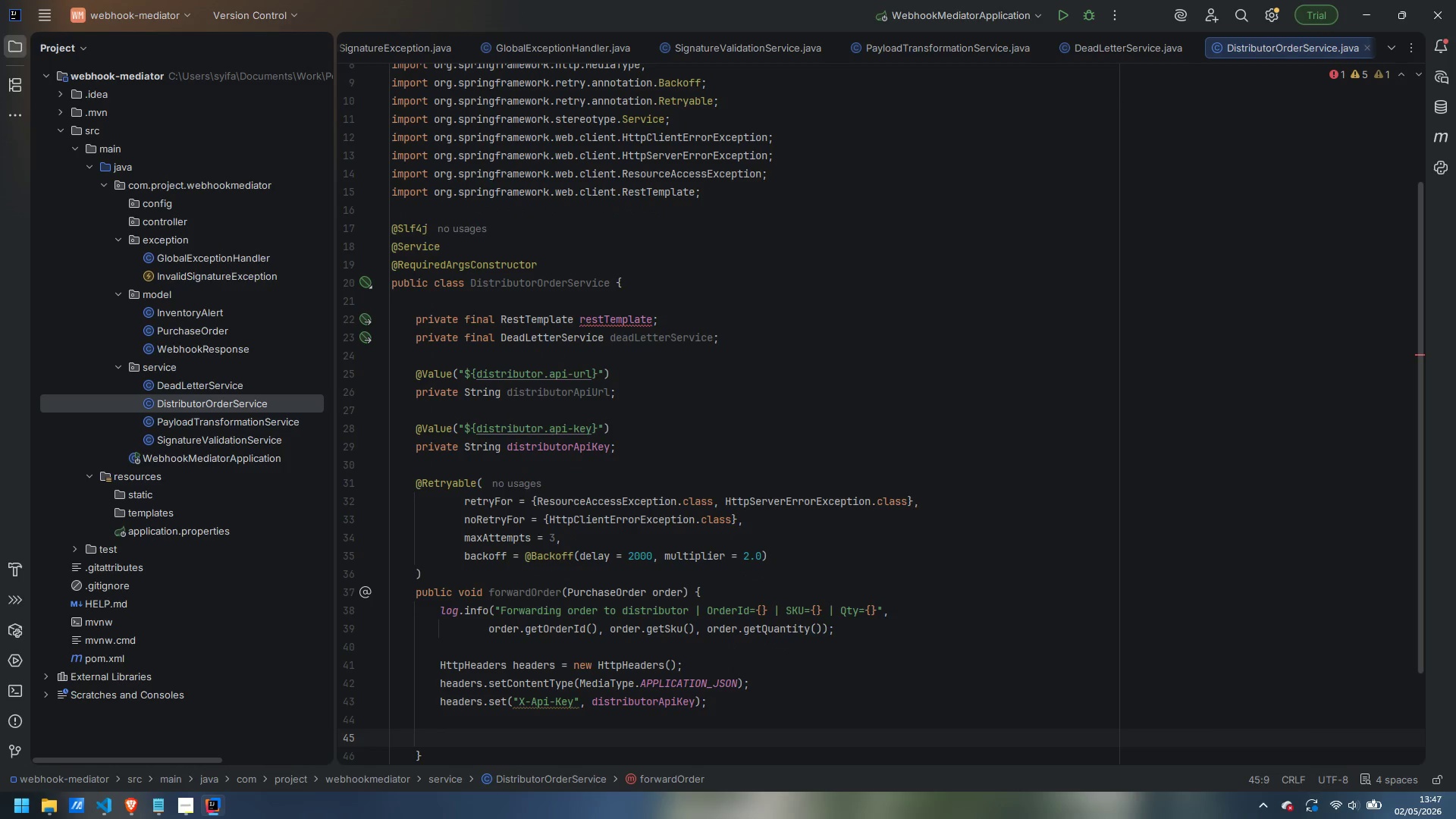 
type(restTemplate.postForEntity()
 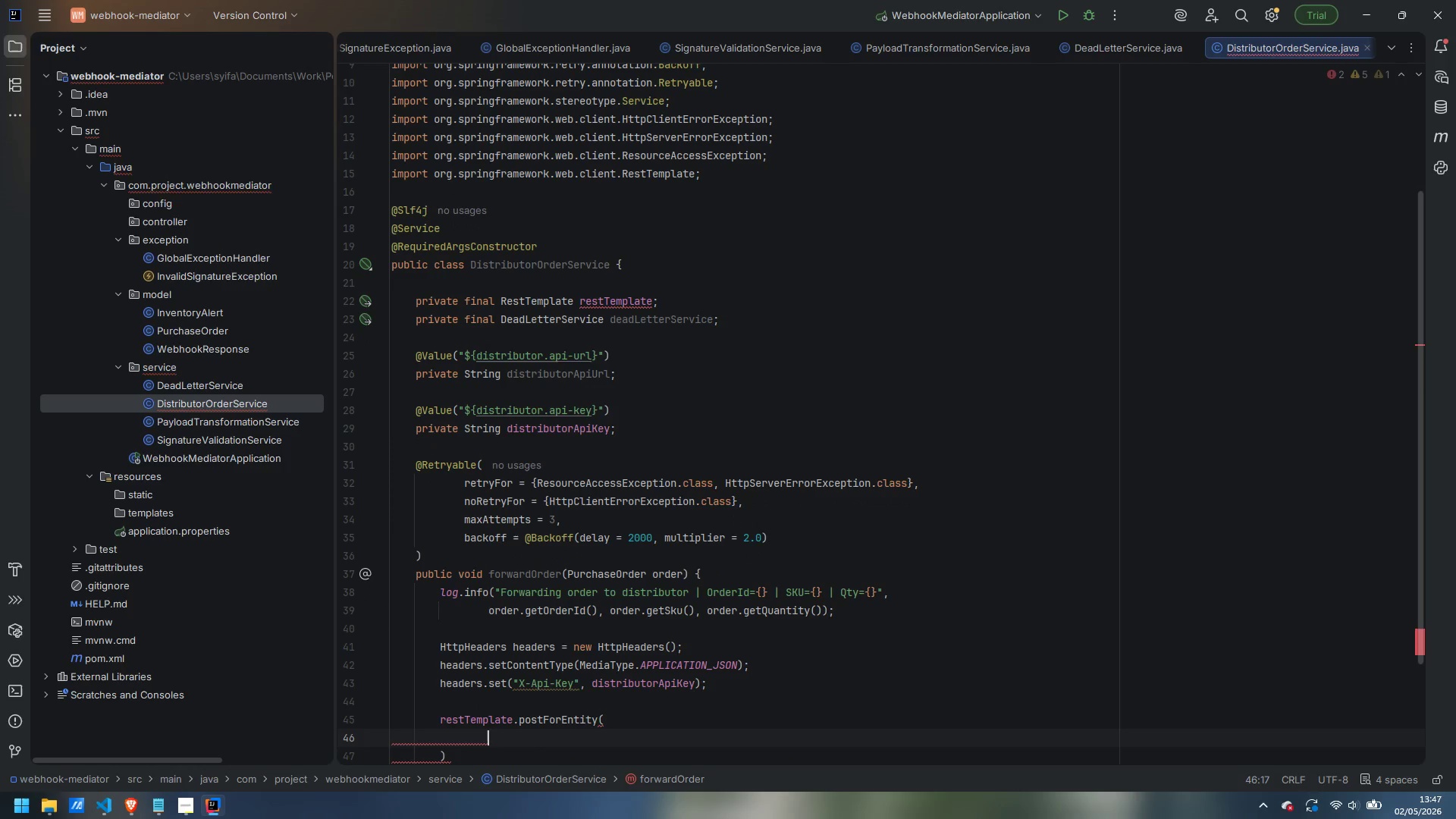 
 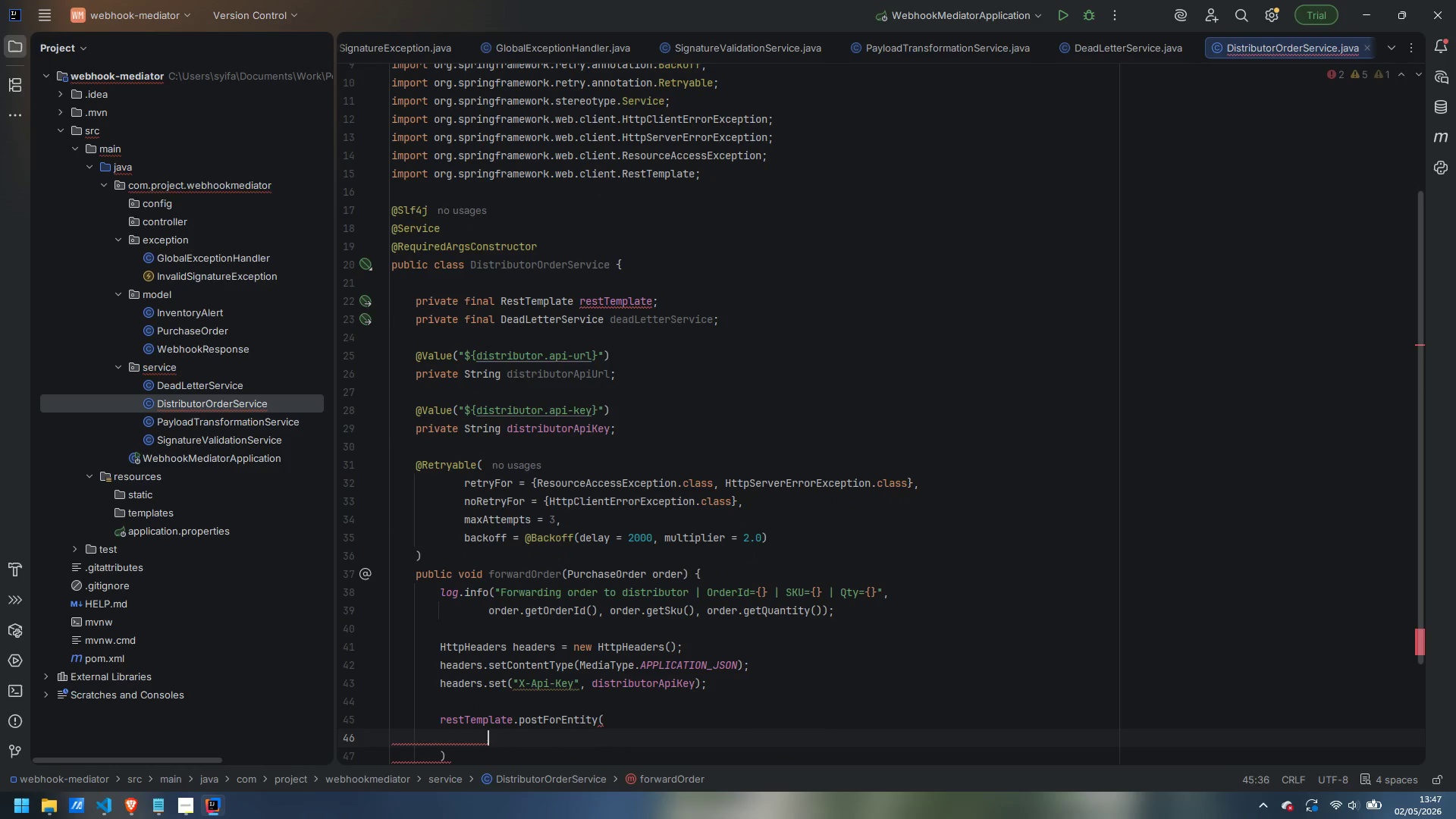 
key(Enter)
 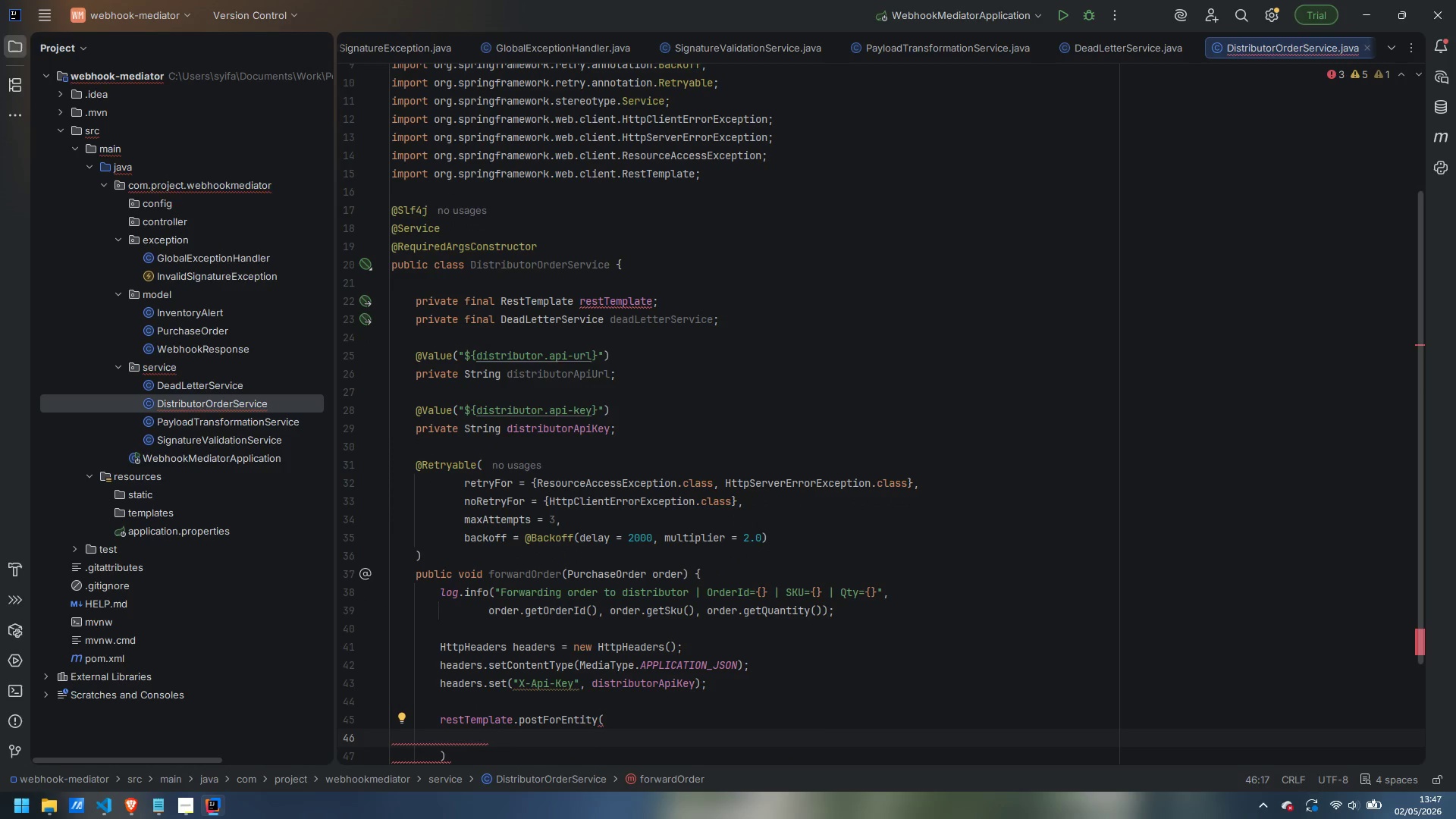 
type(distric)
key(Backspace)
type(butorApiUrl;)
key(Backspace)
type( + "/api/orders)
 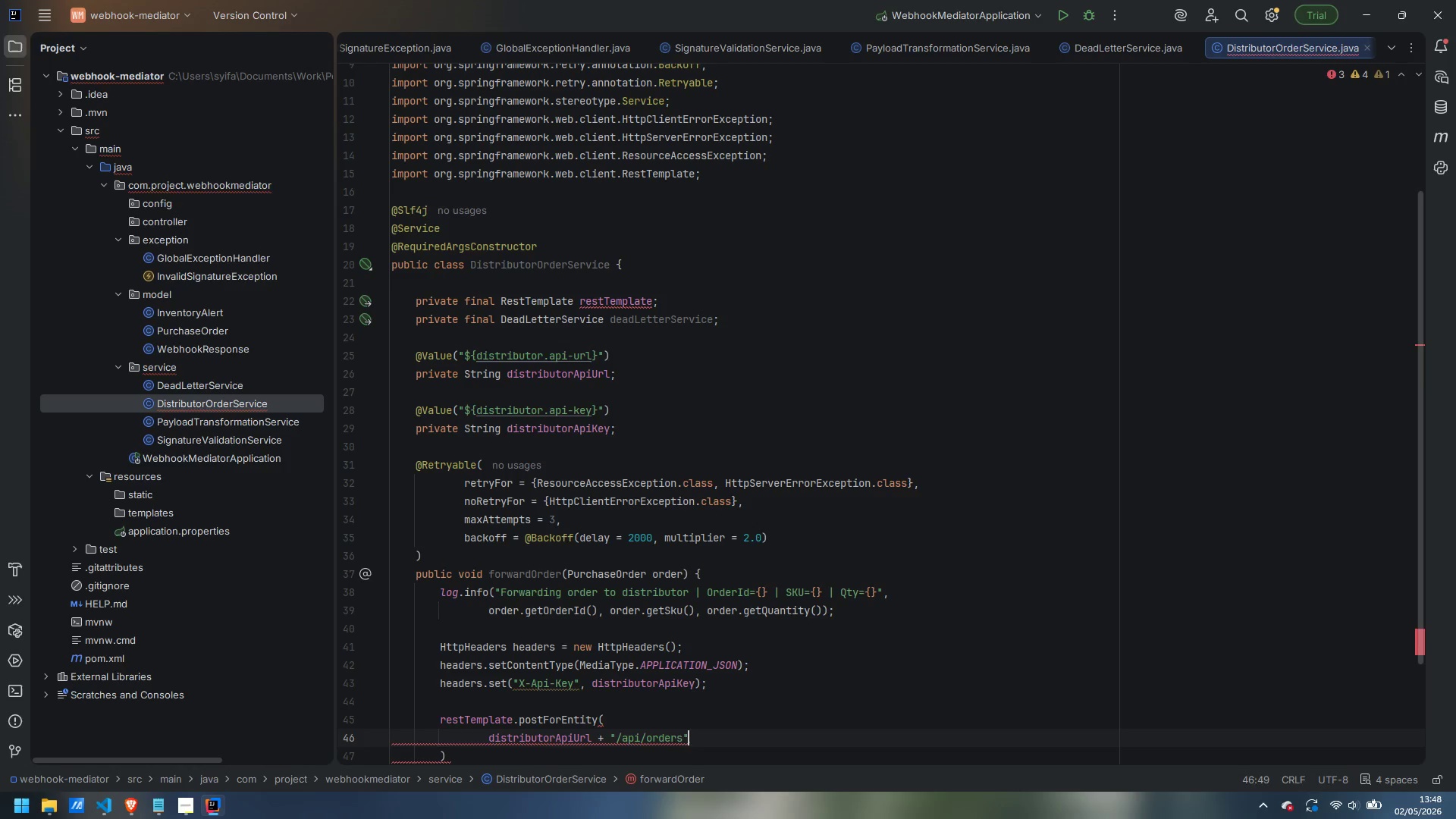 
 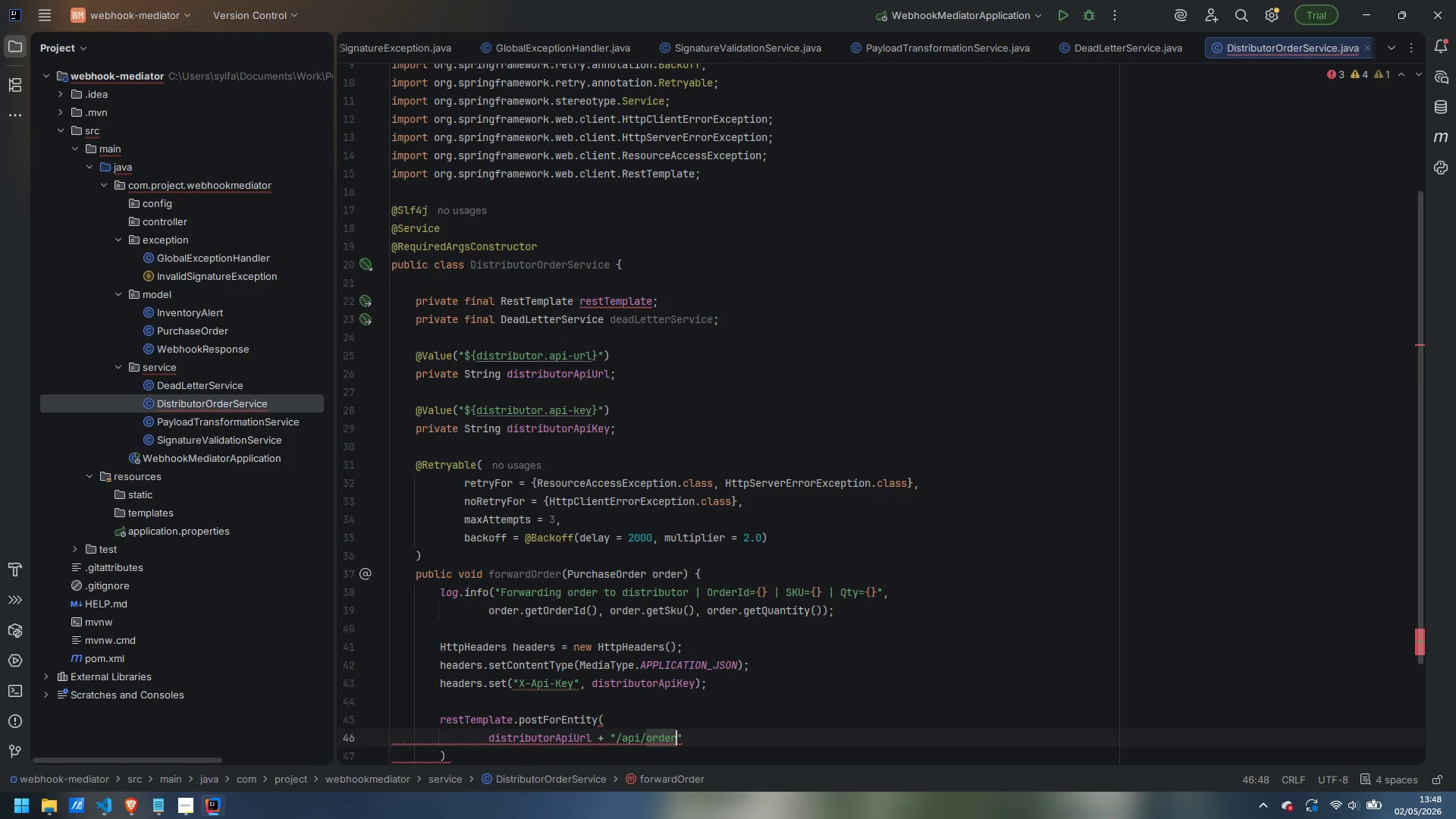 
key(ArrowRight)
 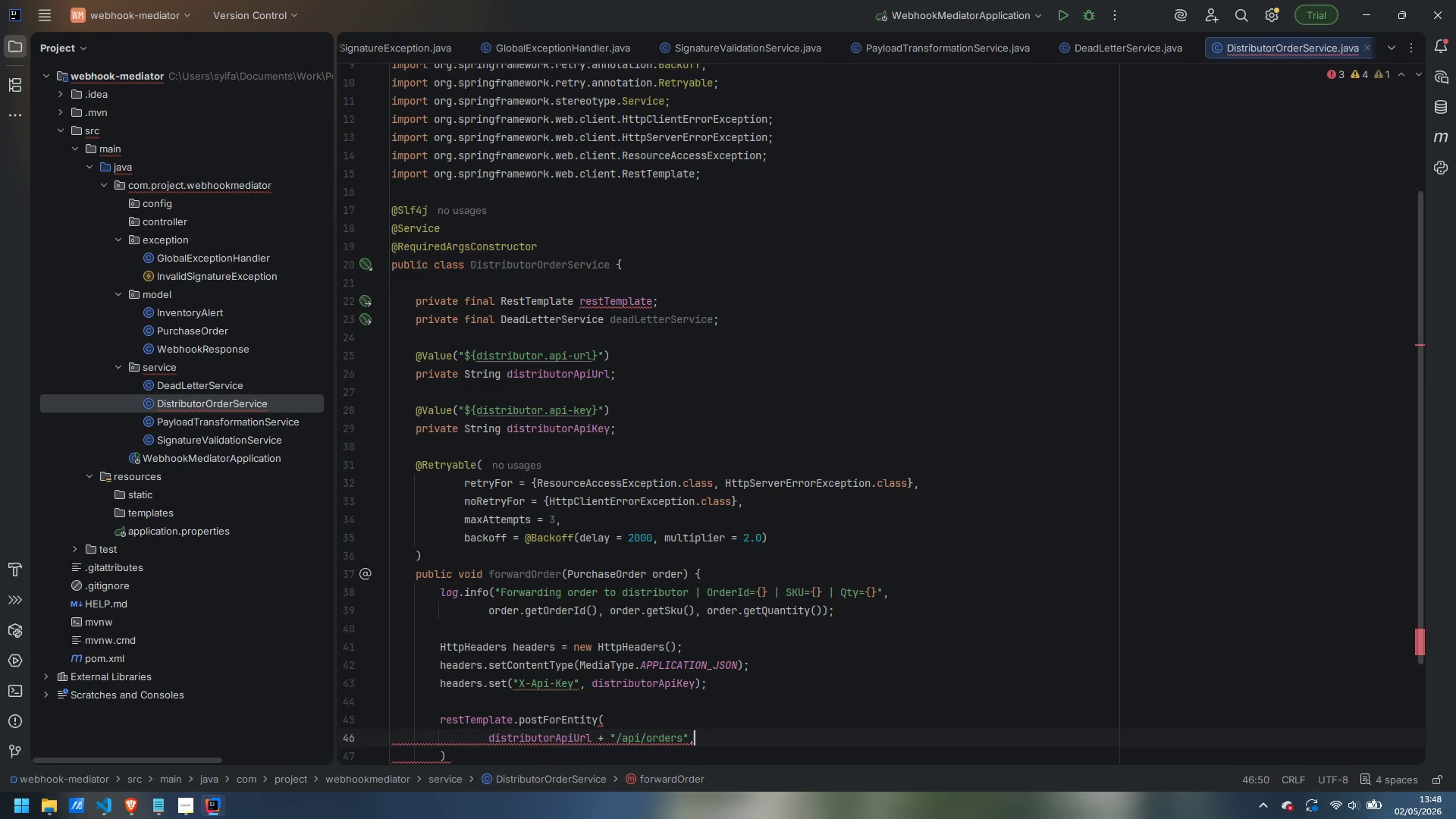 
key(Comma)
 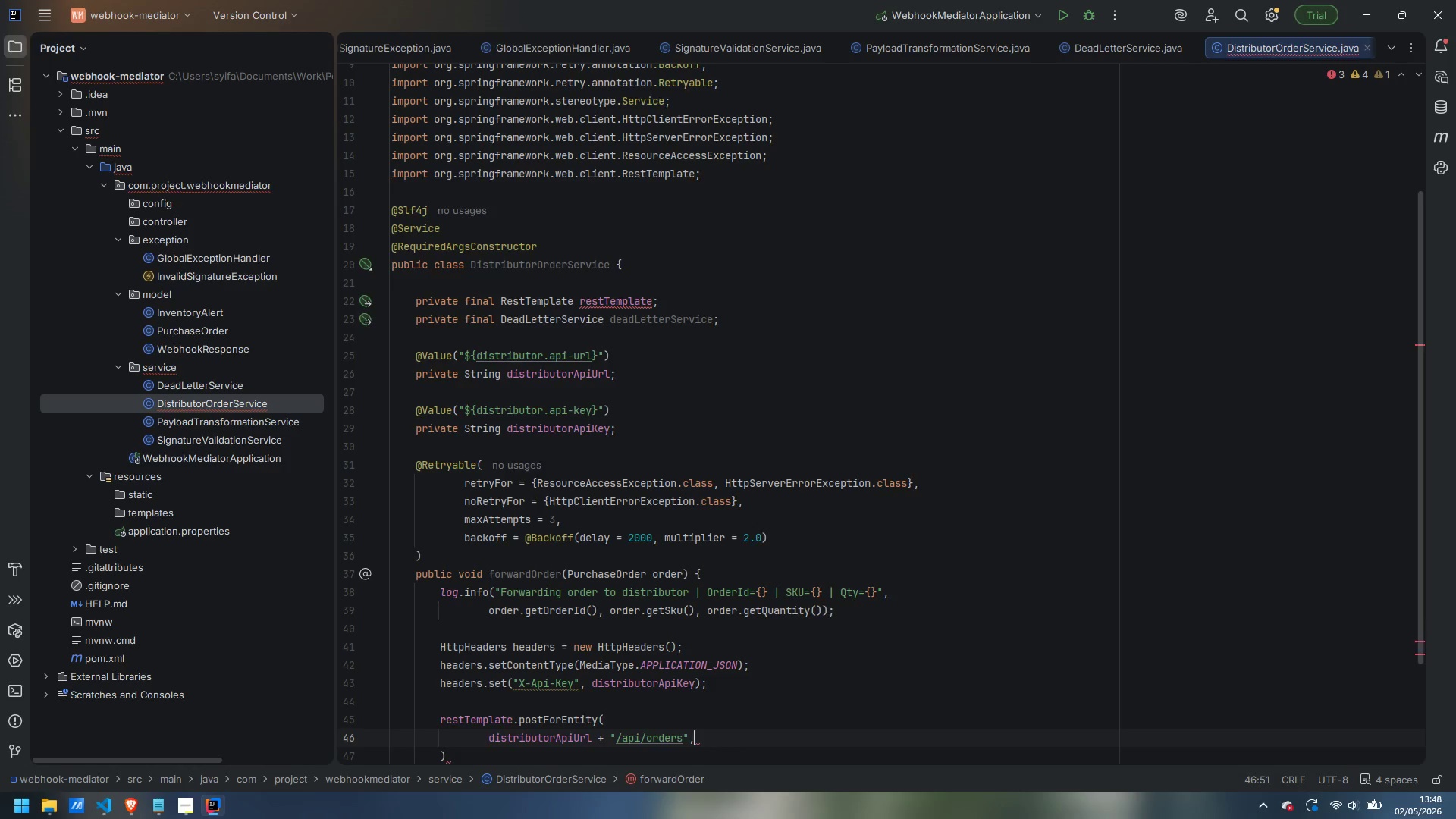 
key(Enter)
 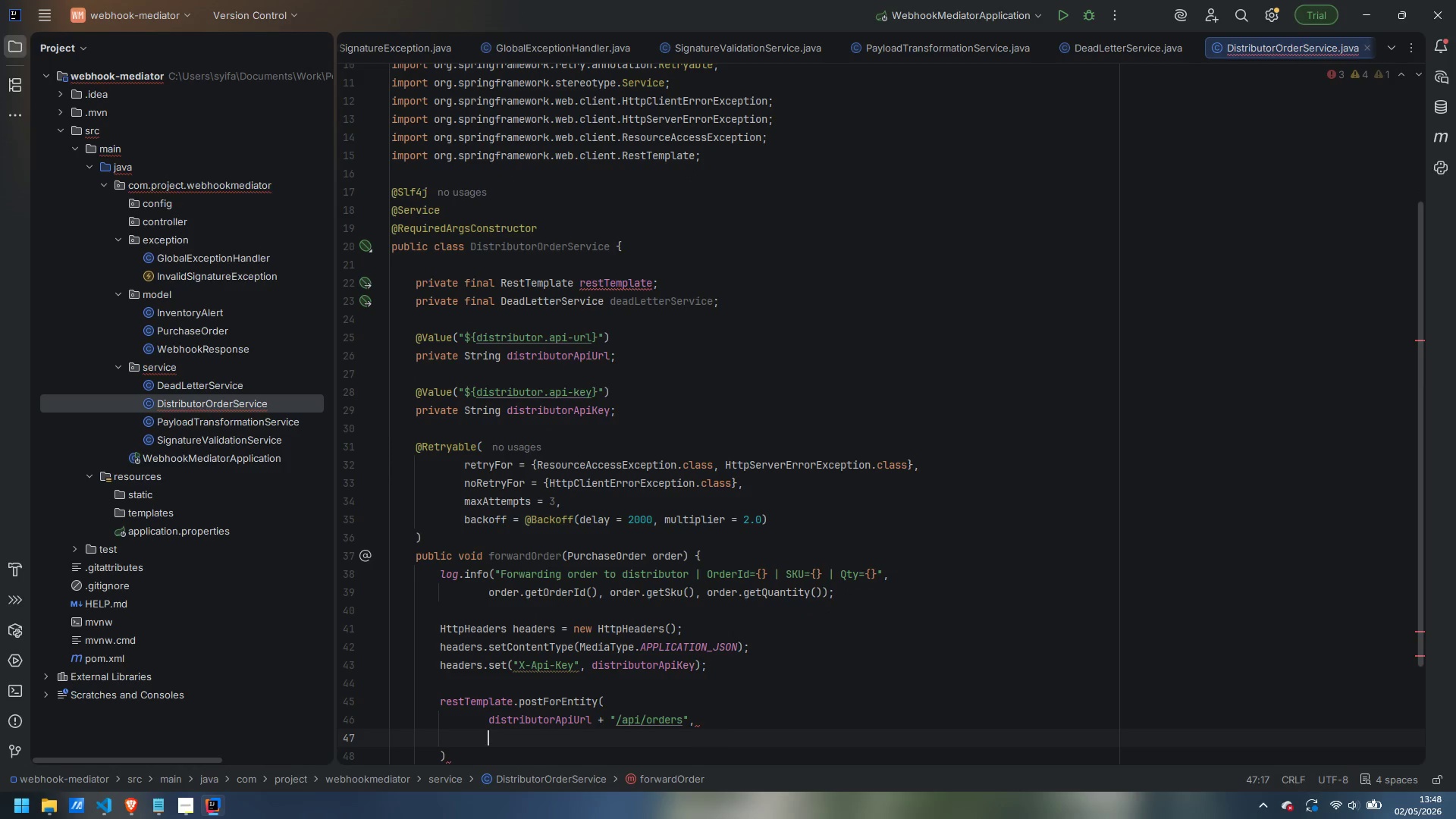 
type(new HttpEntityu)
key(Backspace)
key(Backspace)
type(y)
 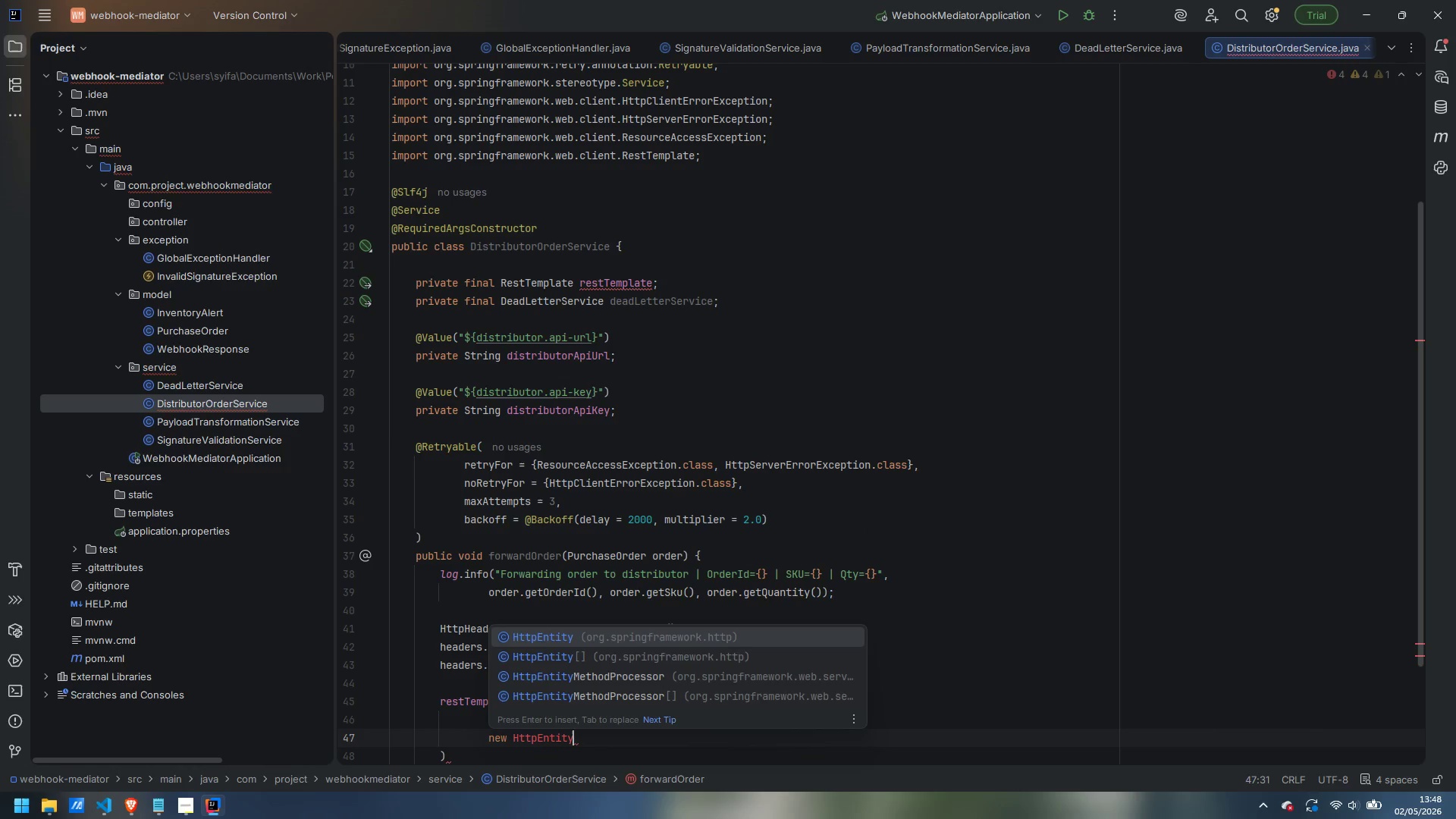 
key(Enter)
 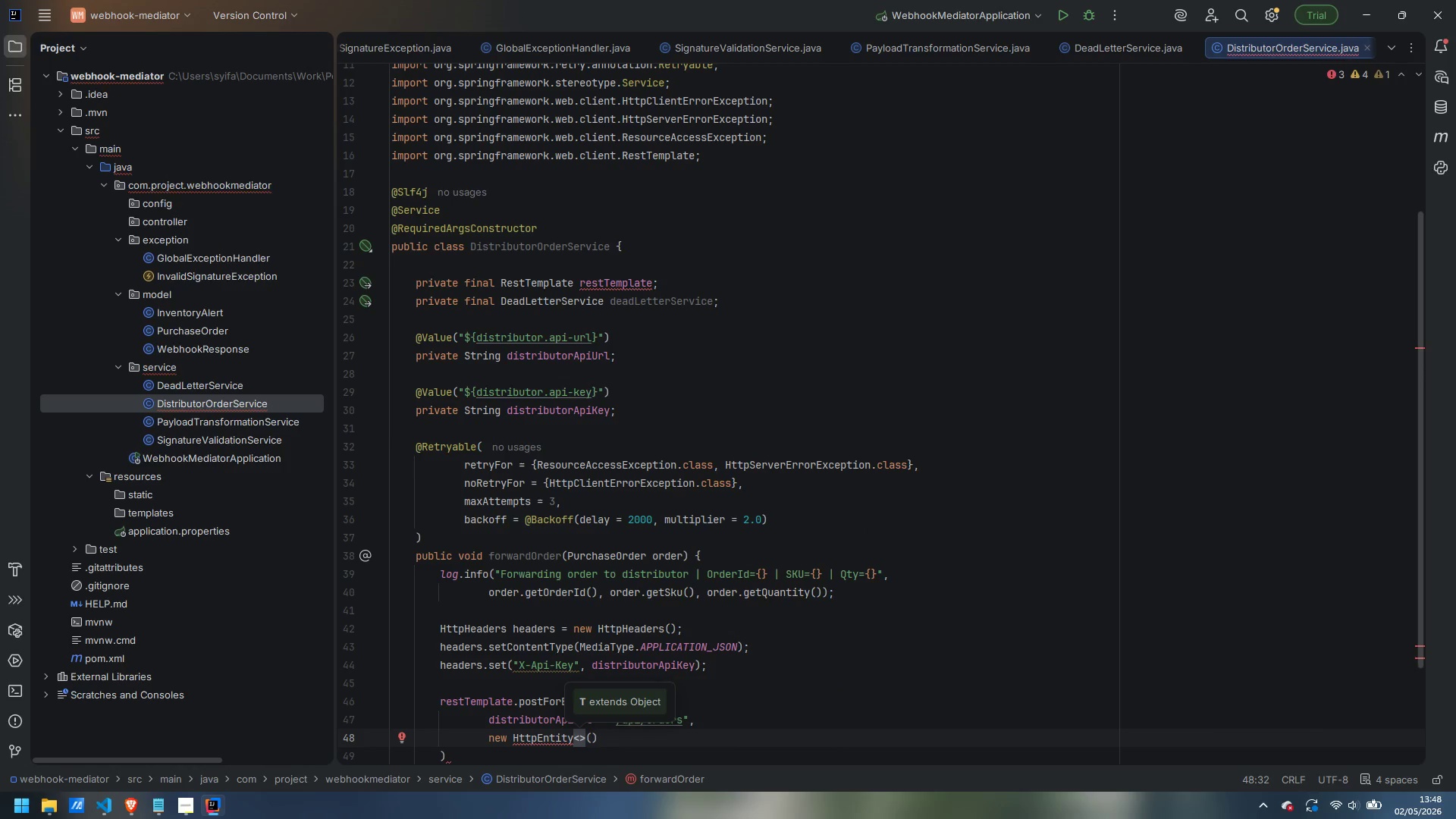 
key(ArrowRight)
 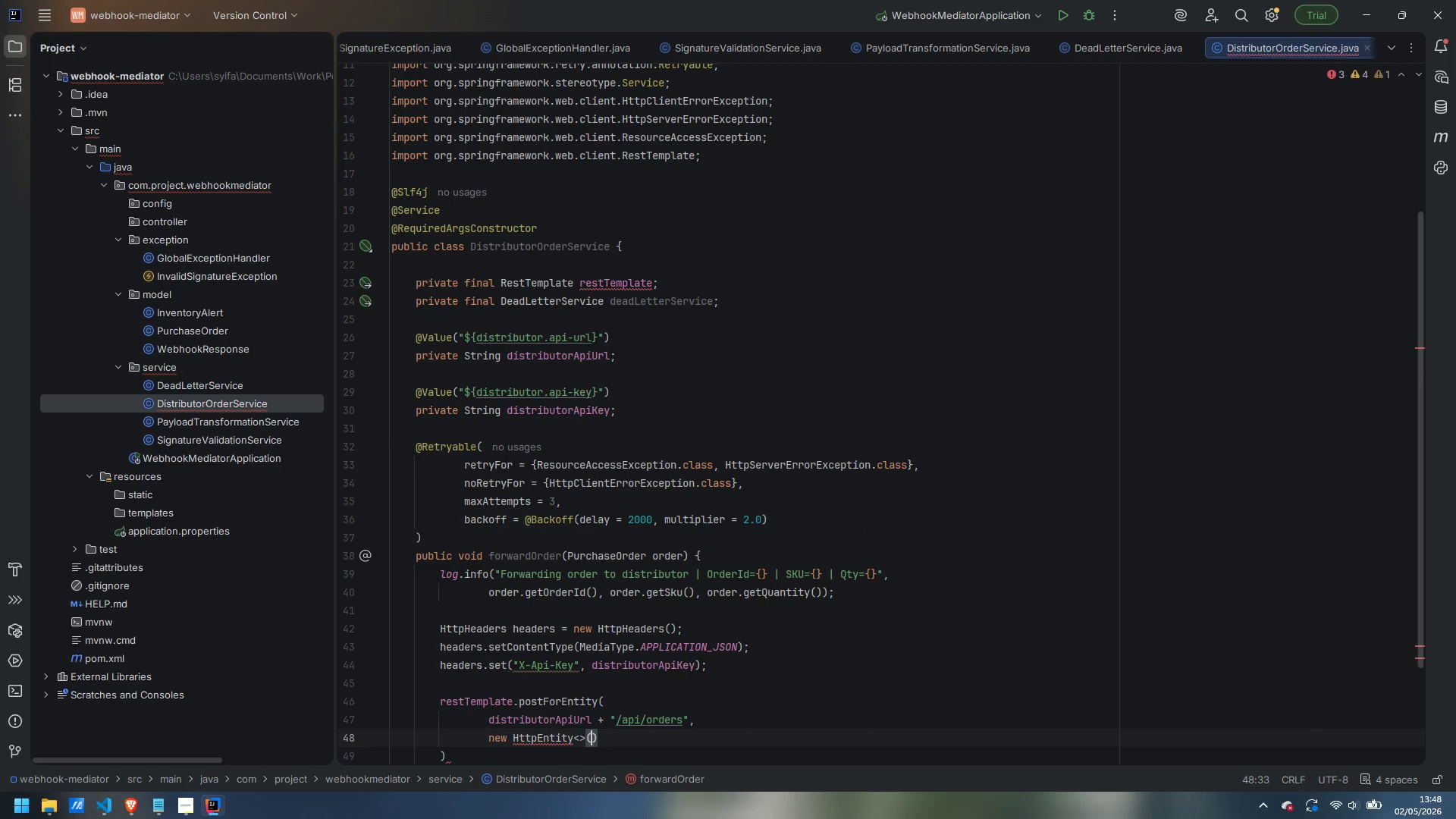 
key(ArrowRight)
 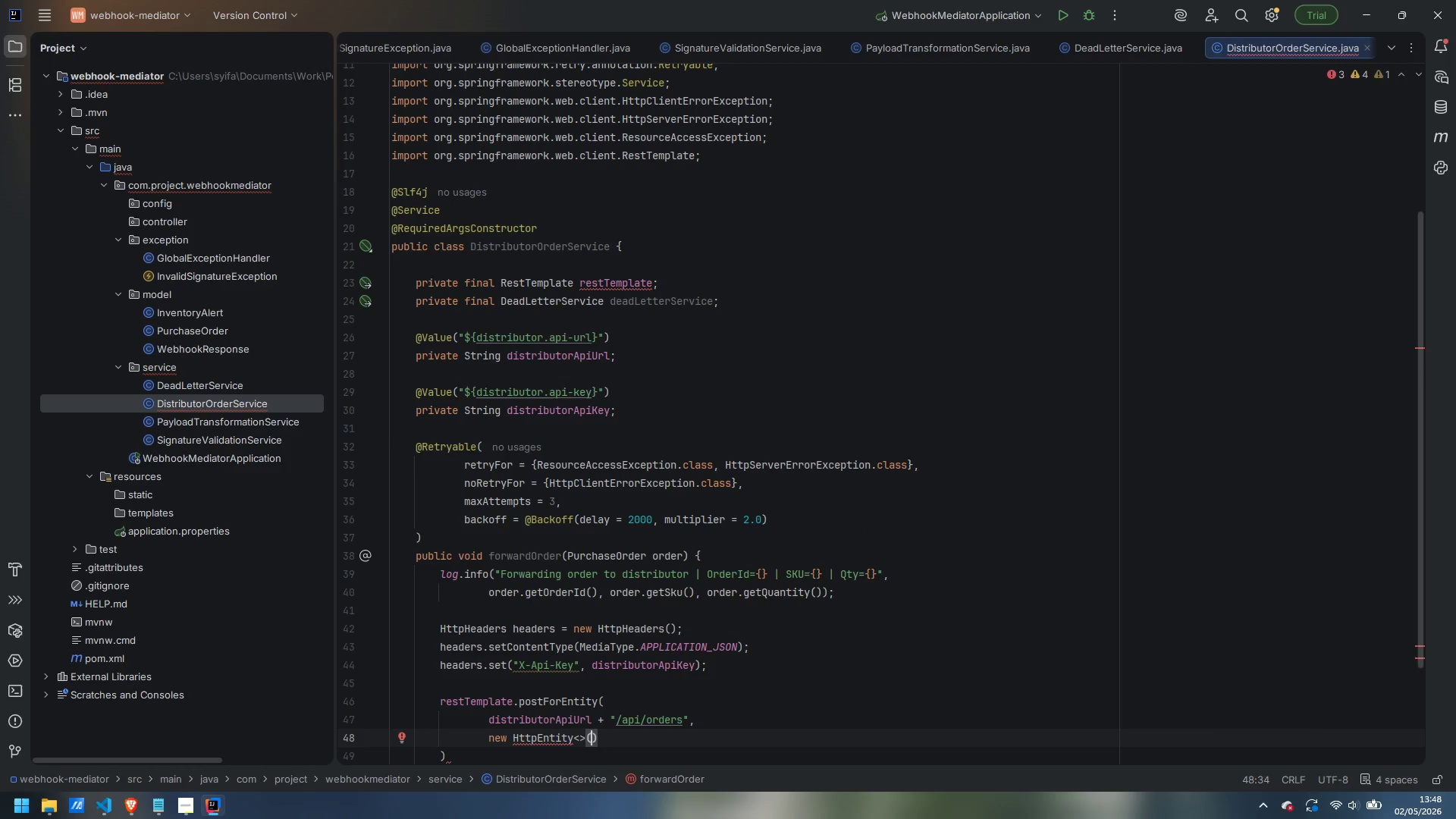 
type(order, headers)
 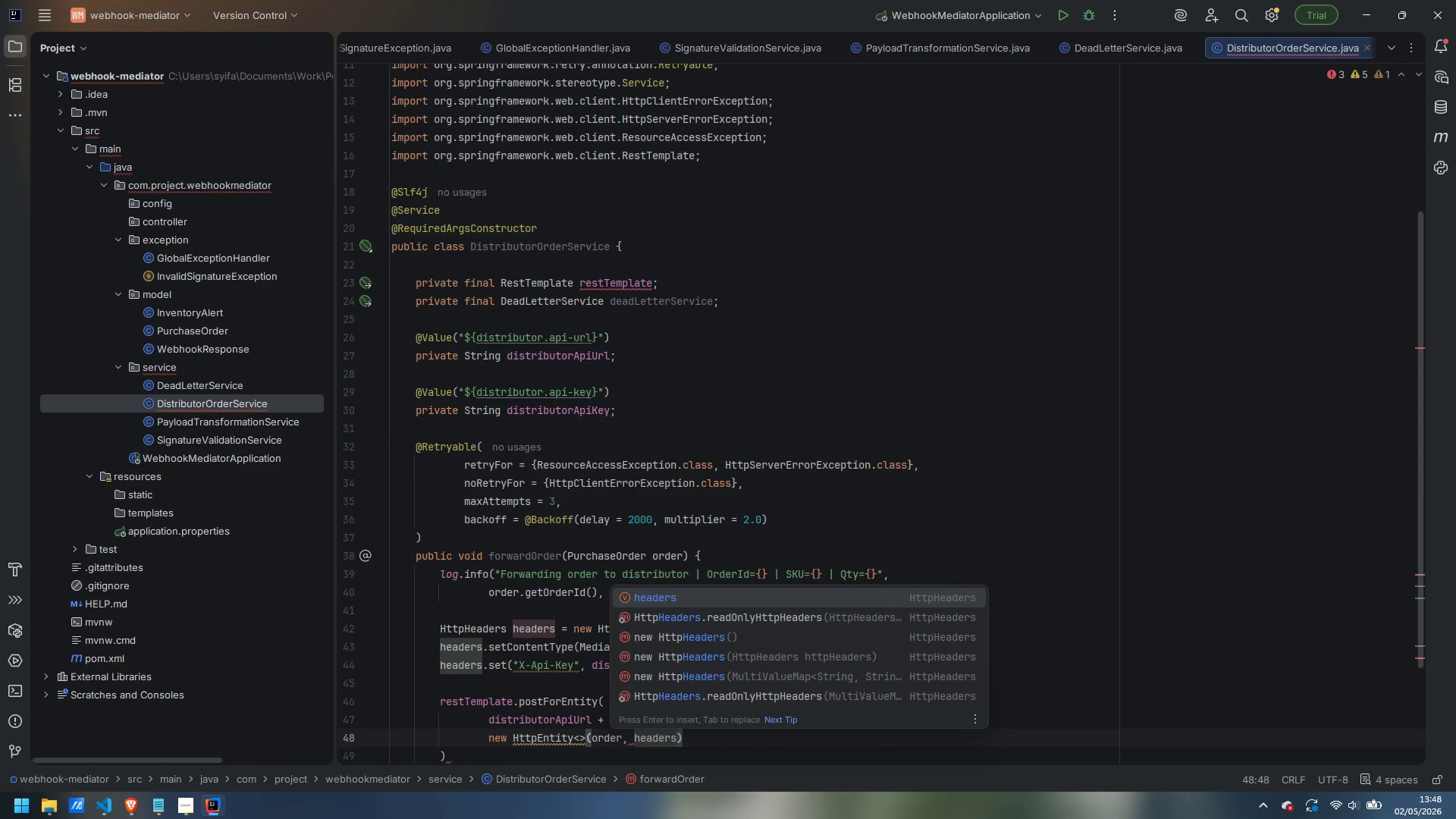 
key(ArrowRight)
 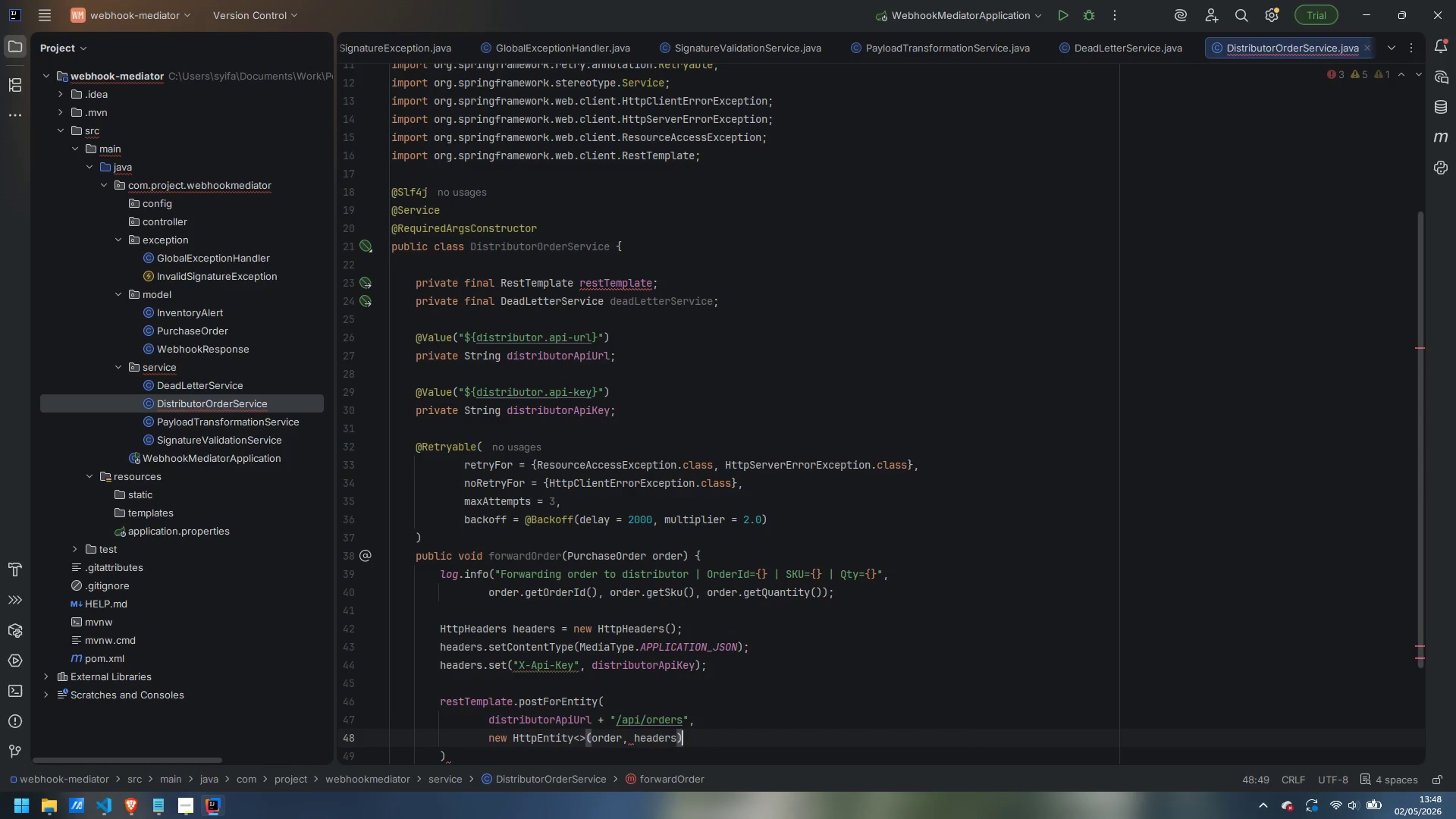 
key(Comma)
 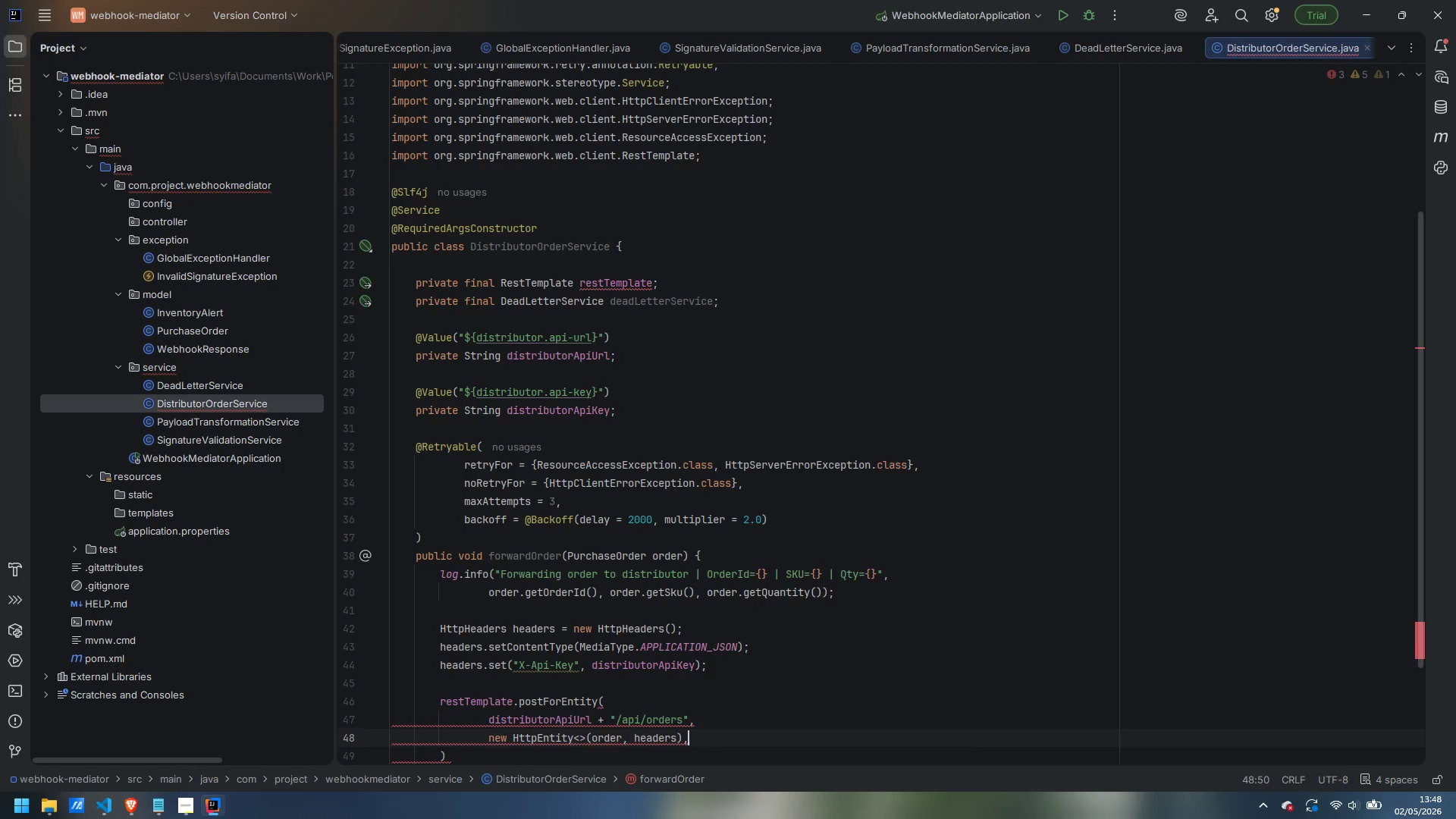 
key(Enter)
 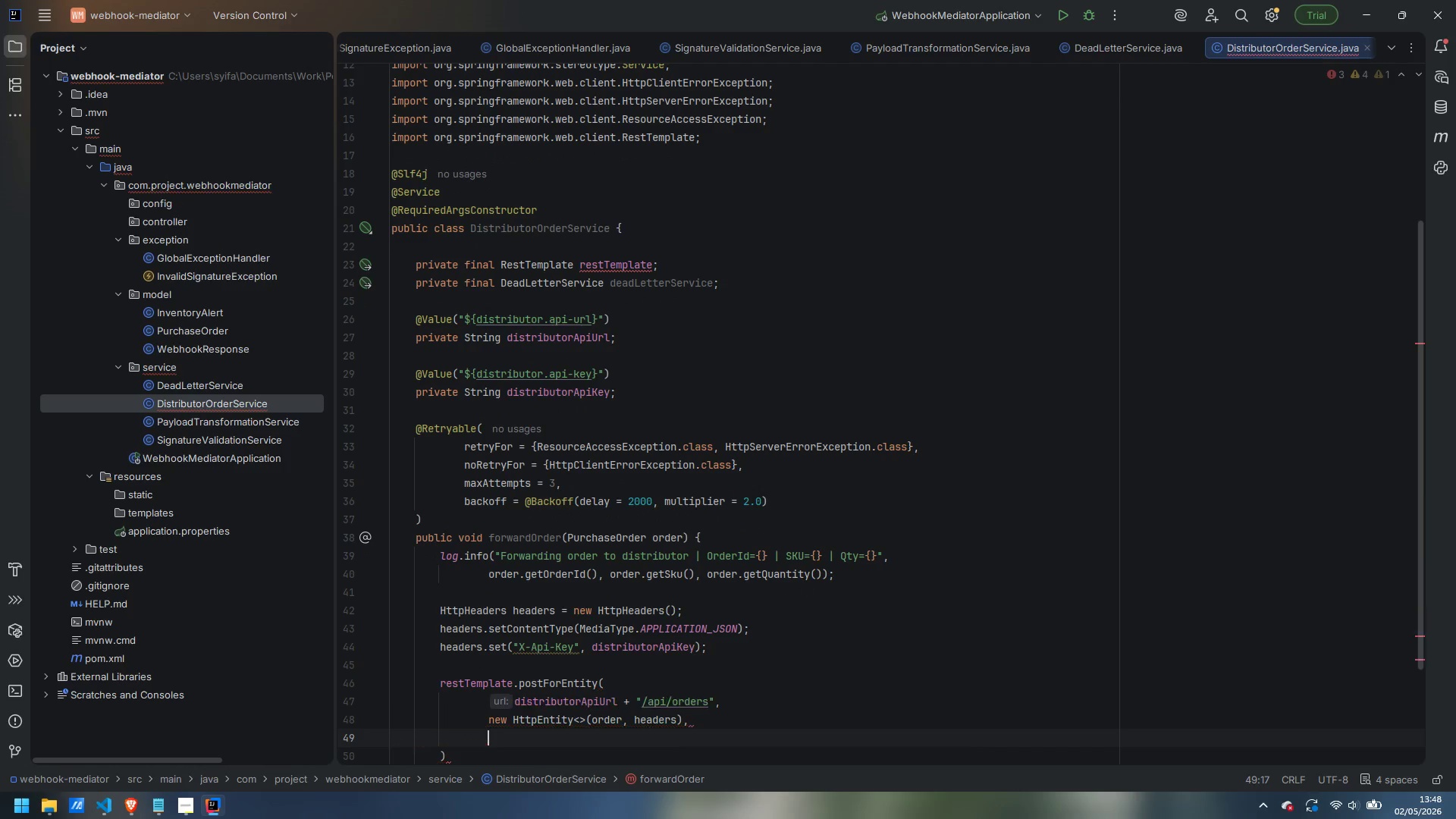 
type(Void.class)
 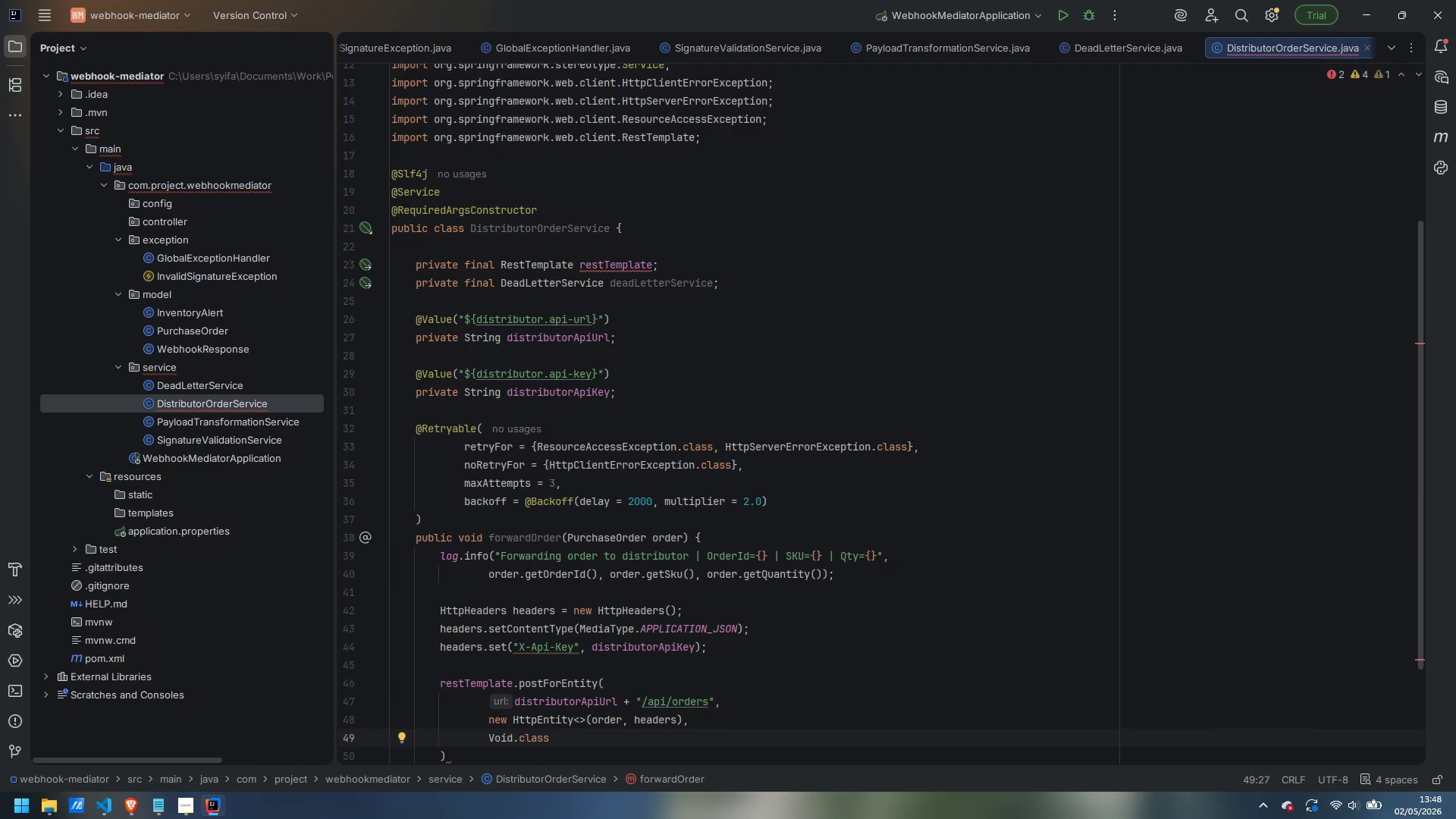 
key(ArrowDown)
 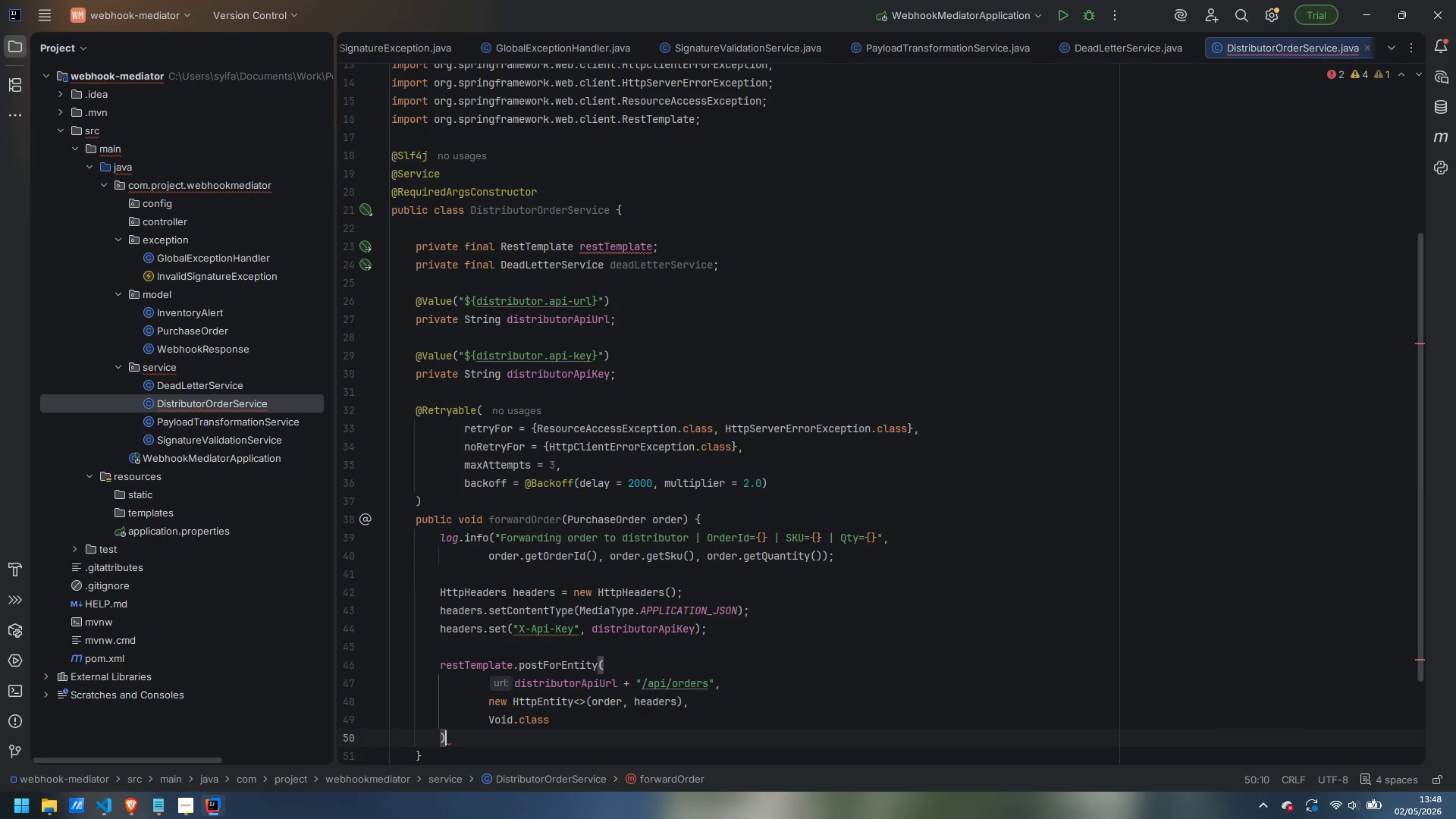 
key(Semicolon)
 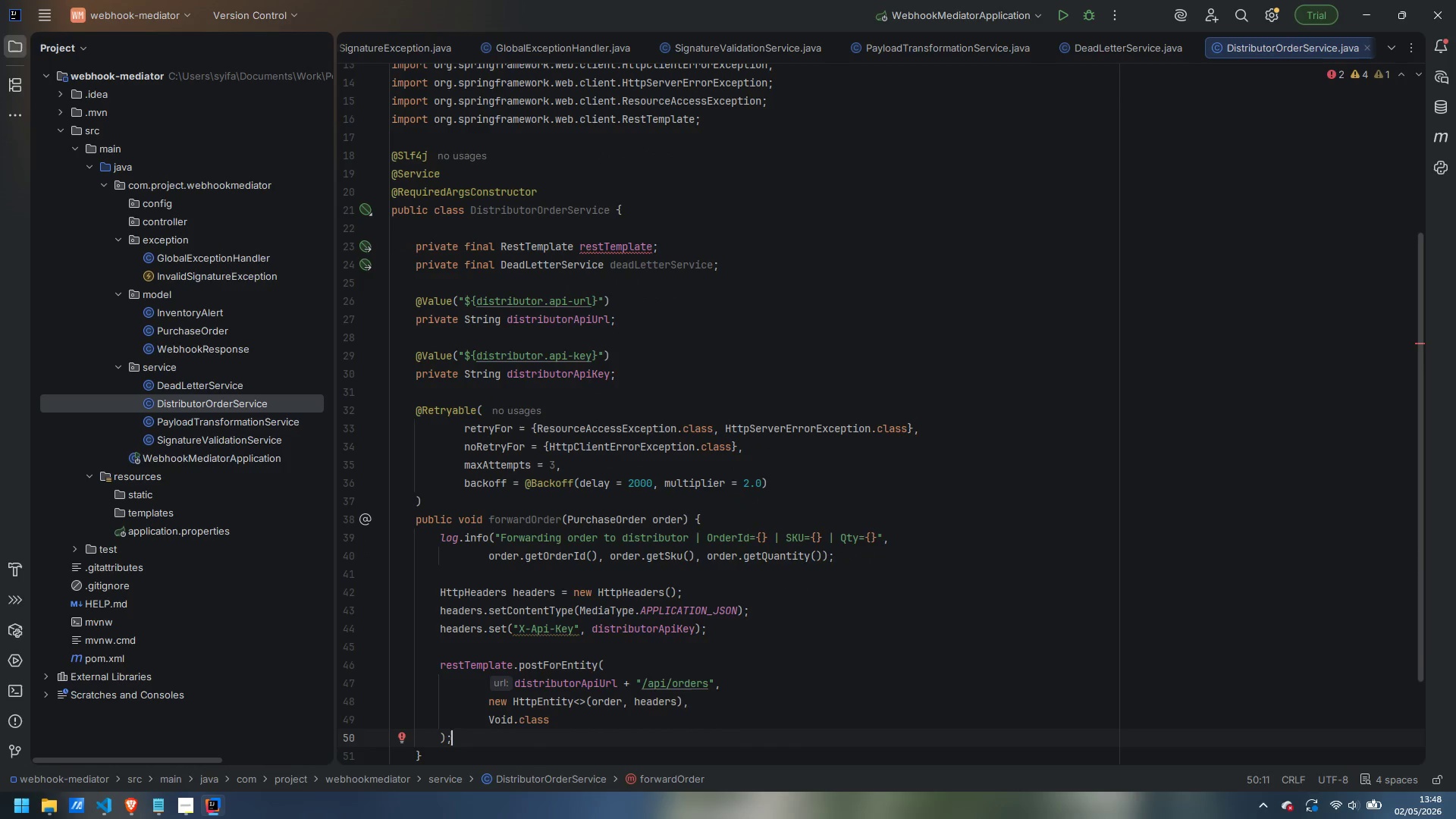 
key(Enter)
 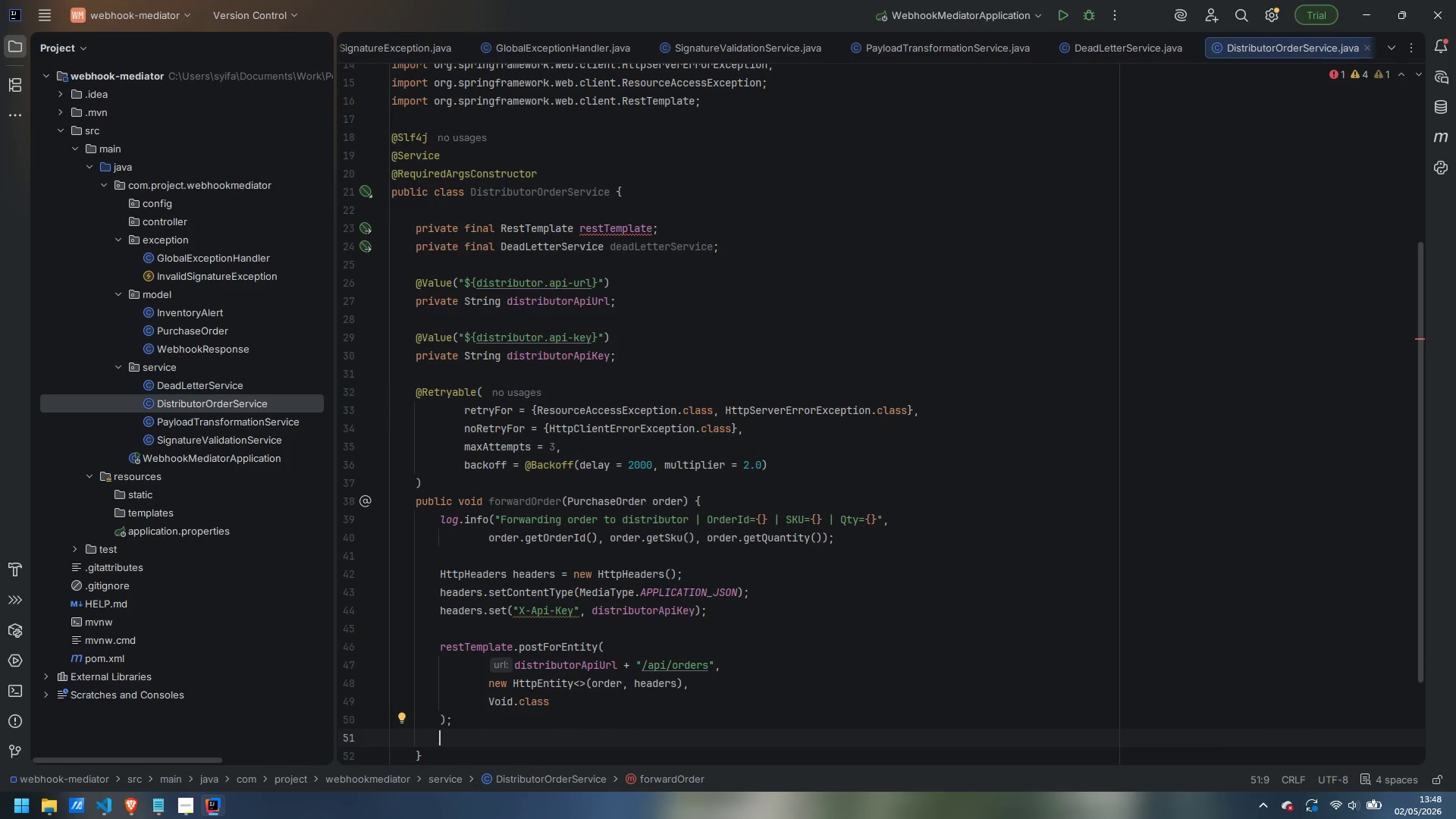 
key(Enter)
 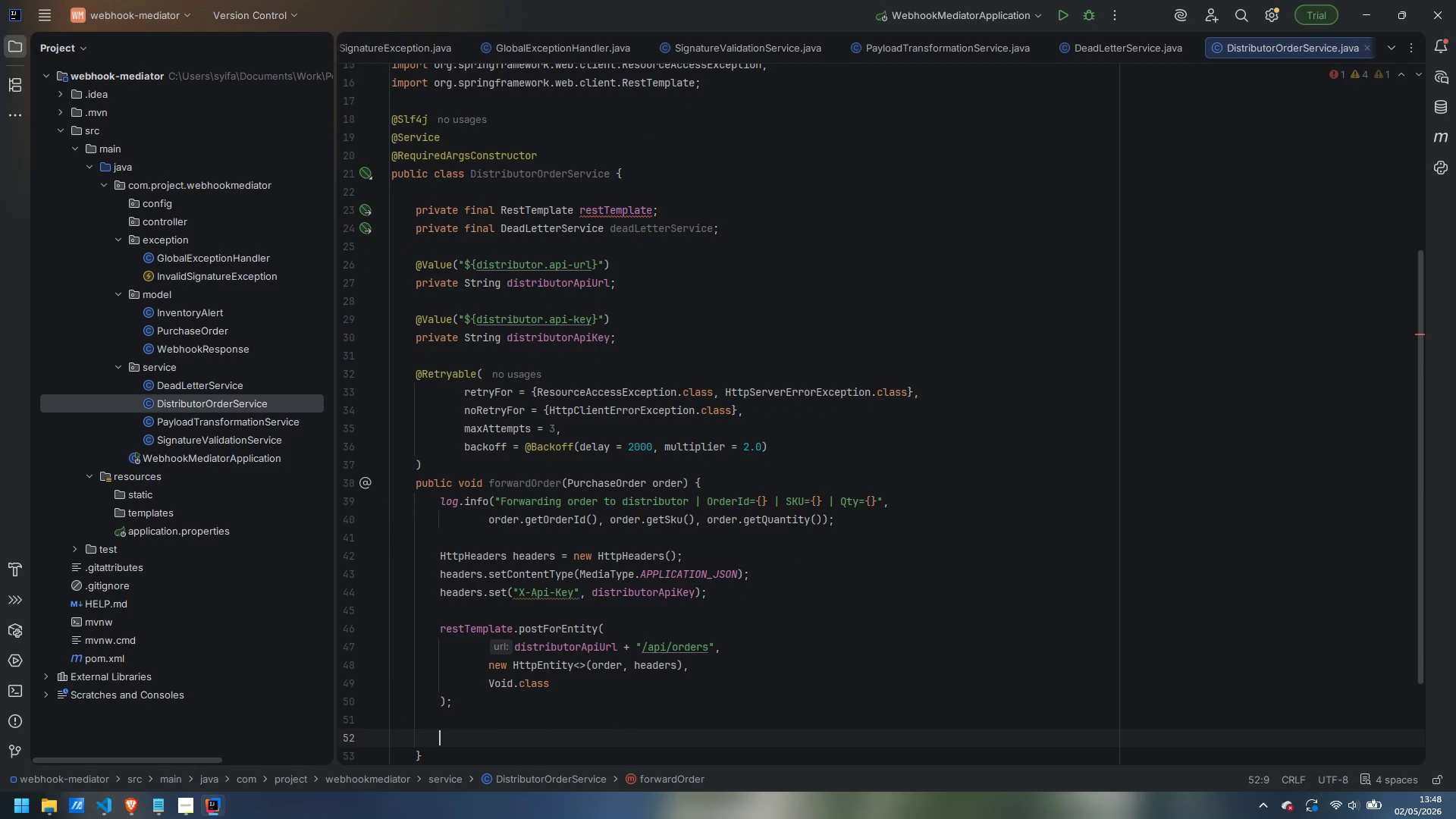 
type(log.info("ORder)
 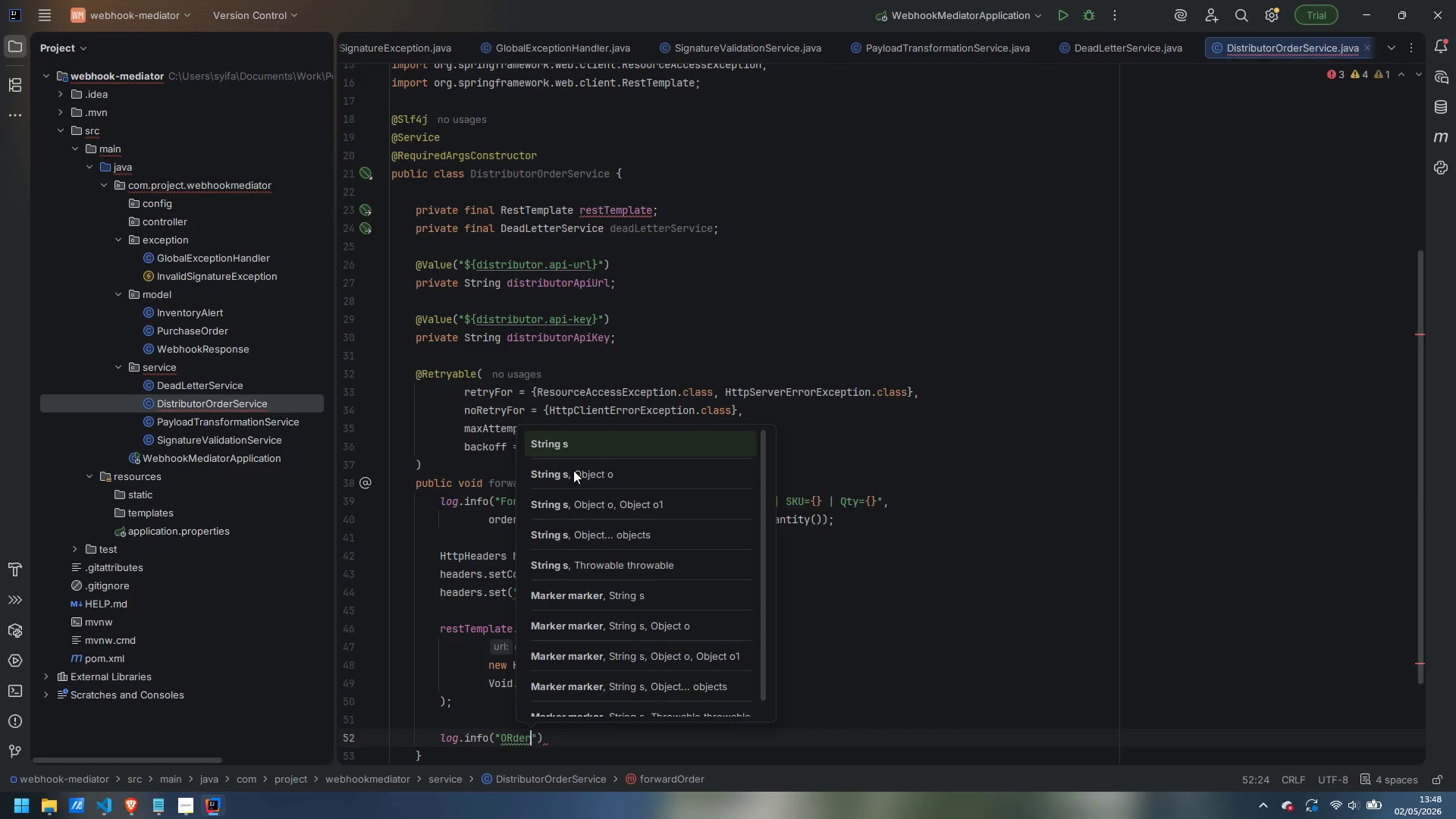 
key(Control+ControlLeft)
 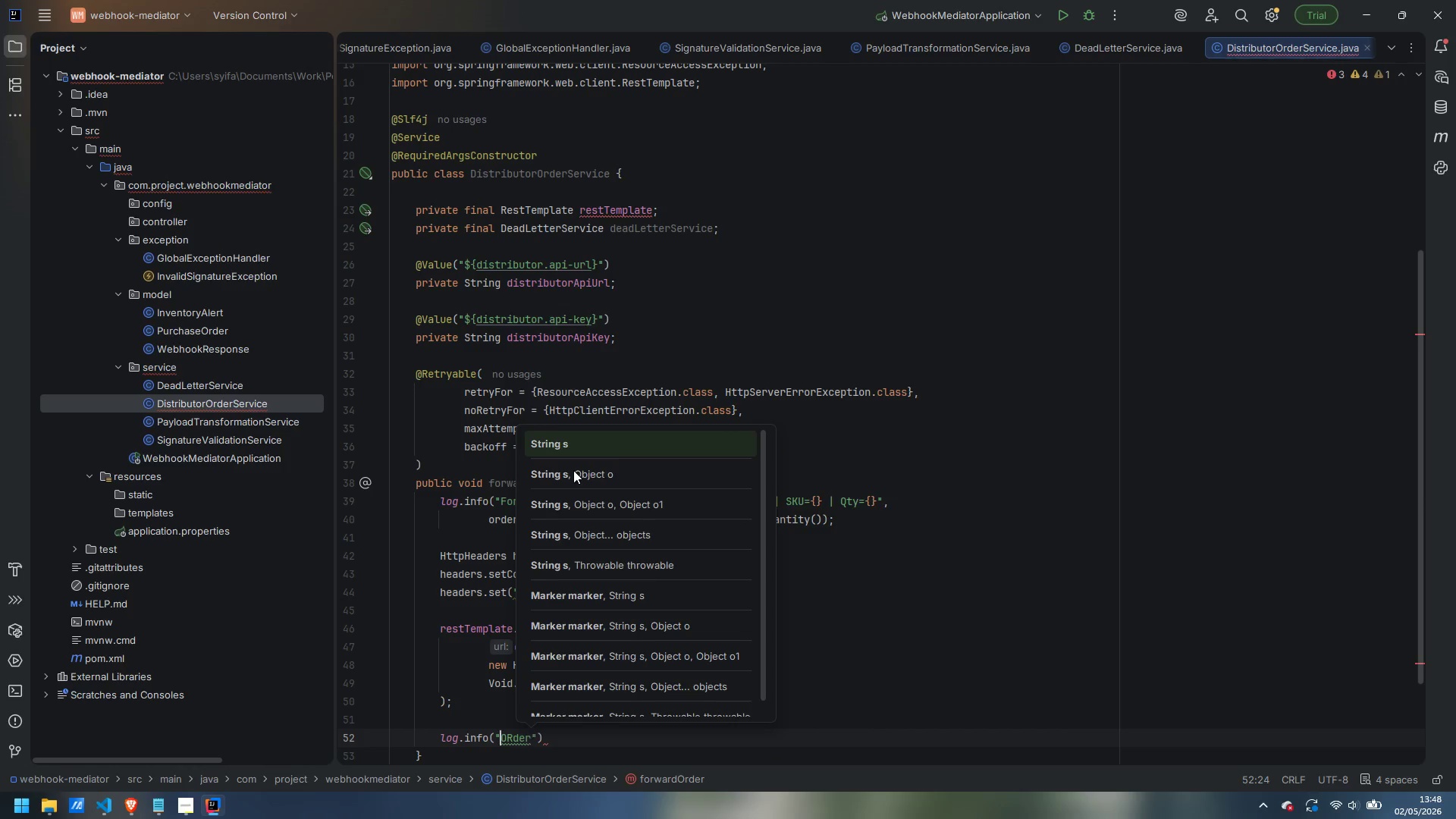 
key(Control+ArrowLeft)
 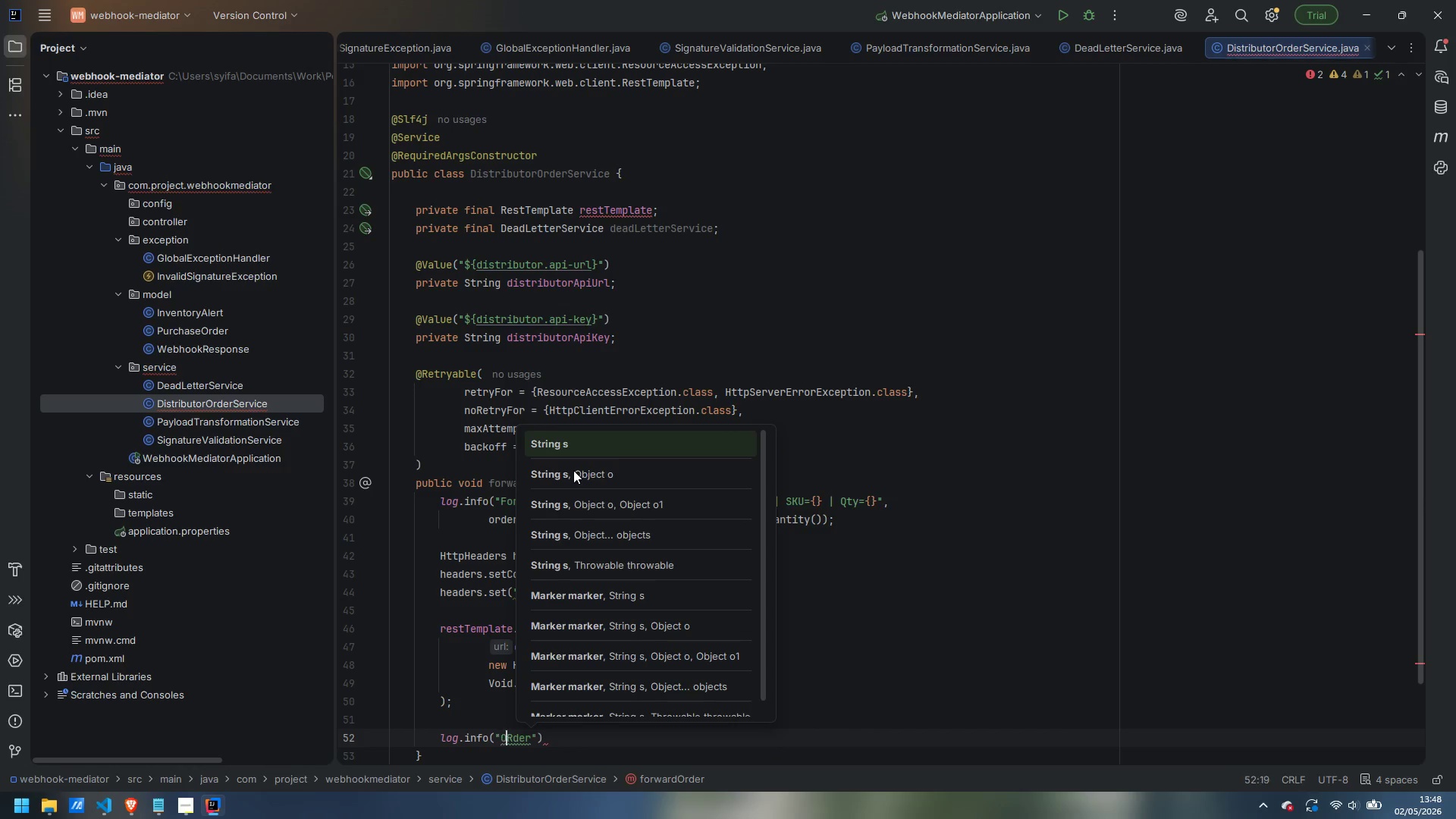 
key(ArrowRight)
 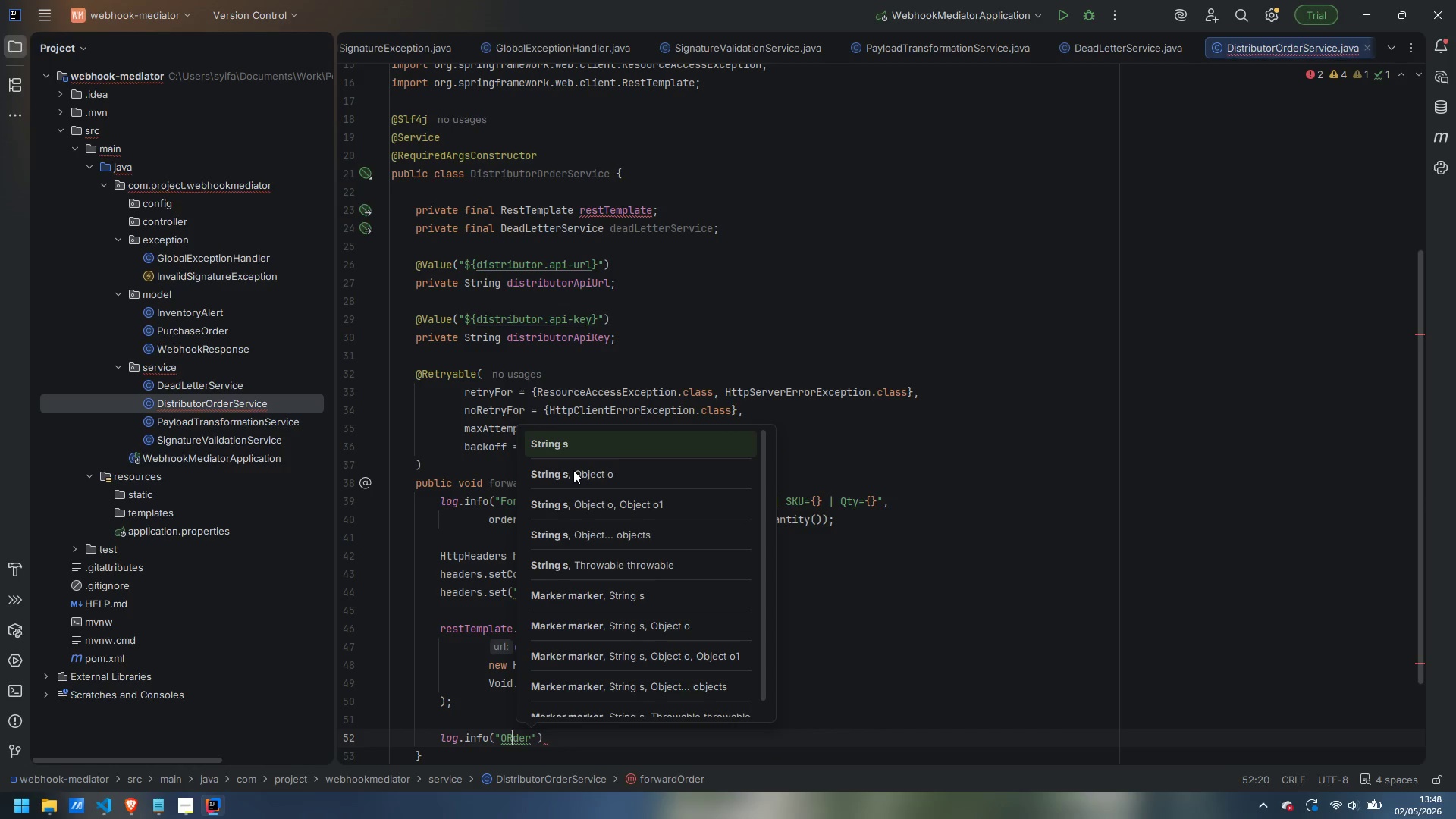 
key(ArrowRight)
 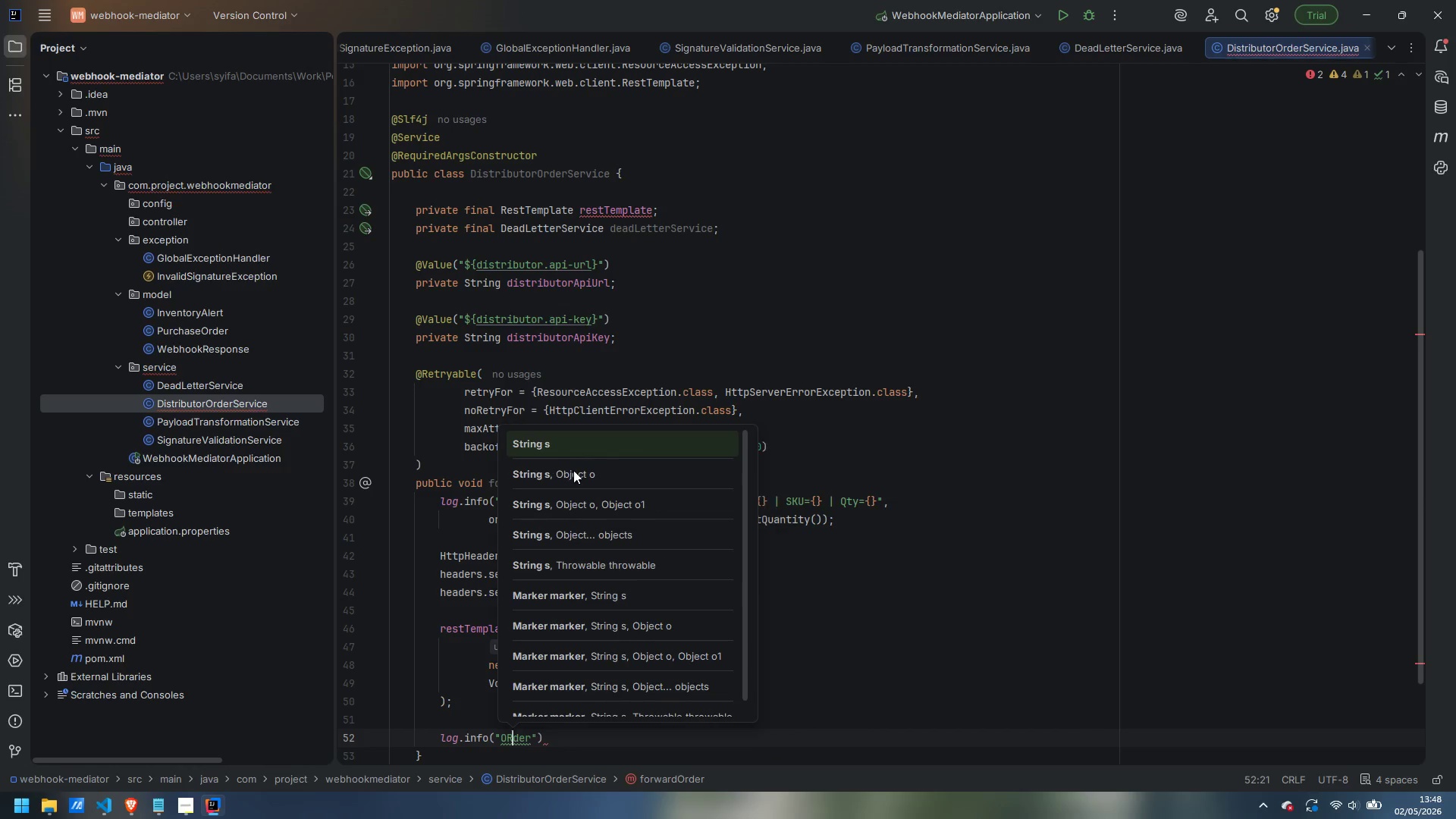 
key(R)
 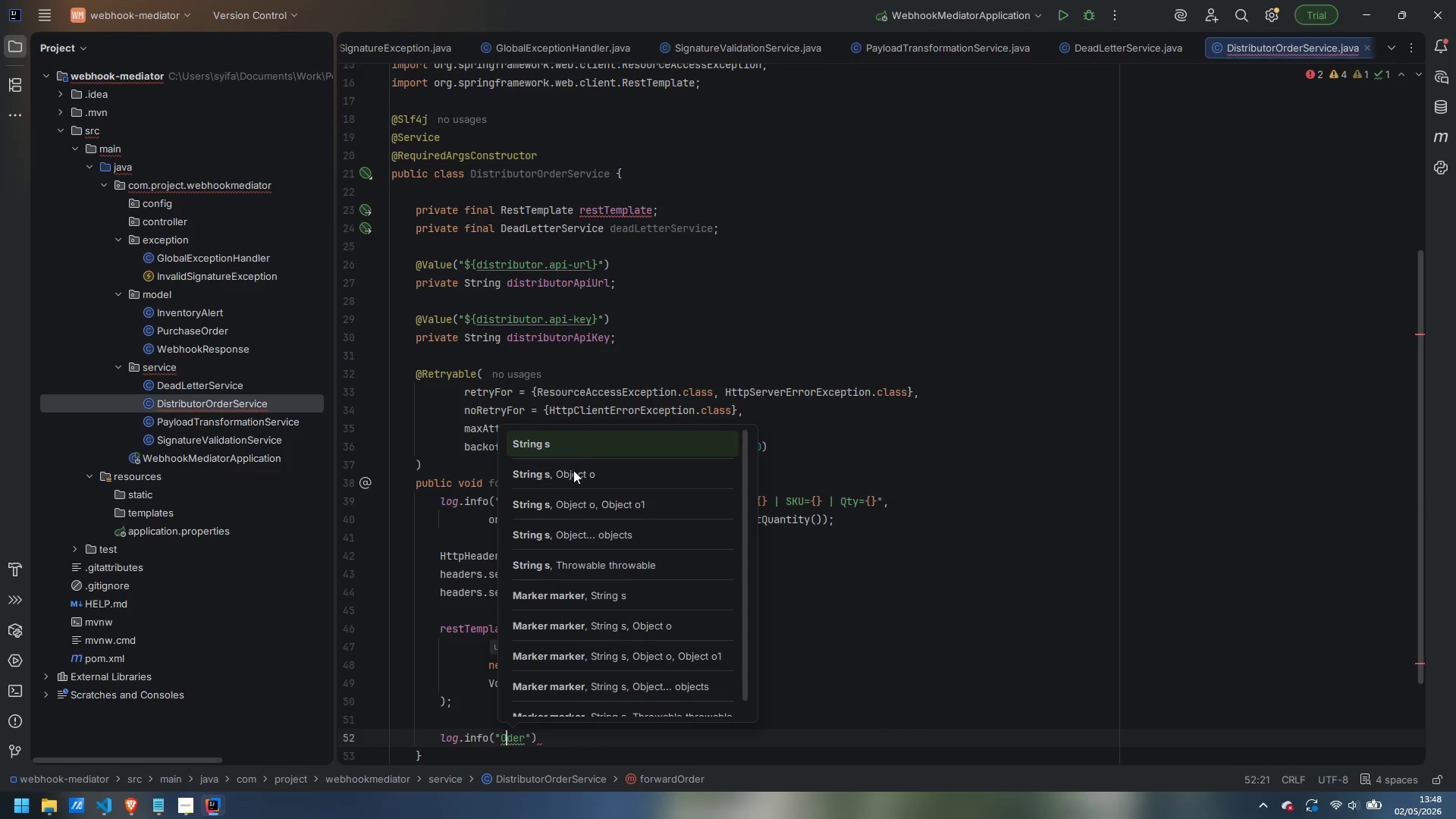 
key(Backspace)
 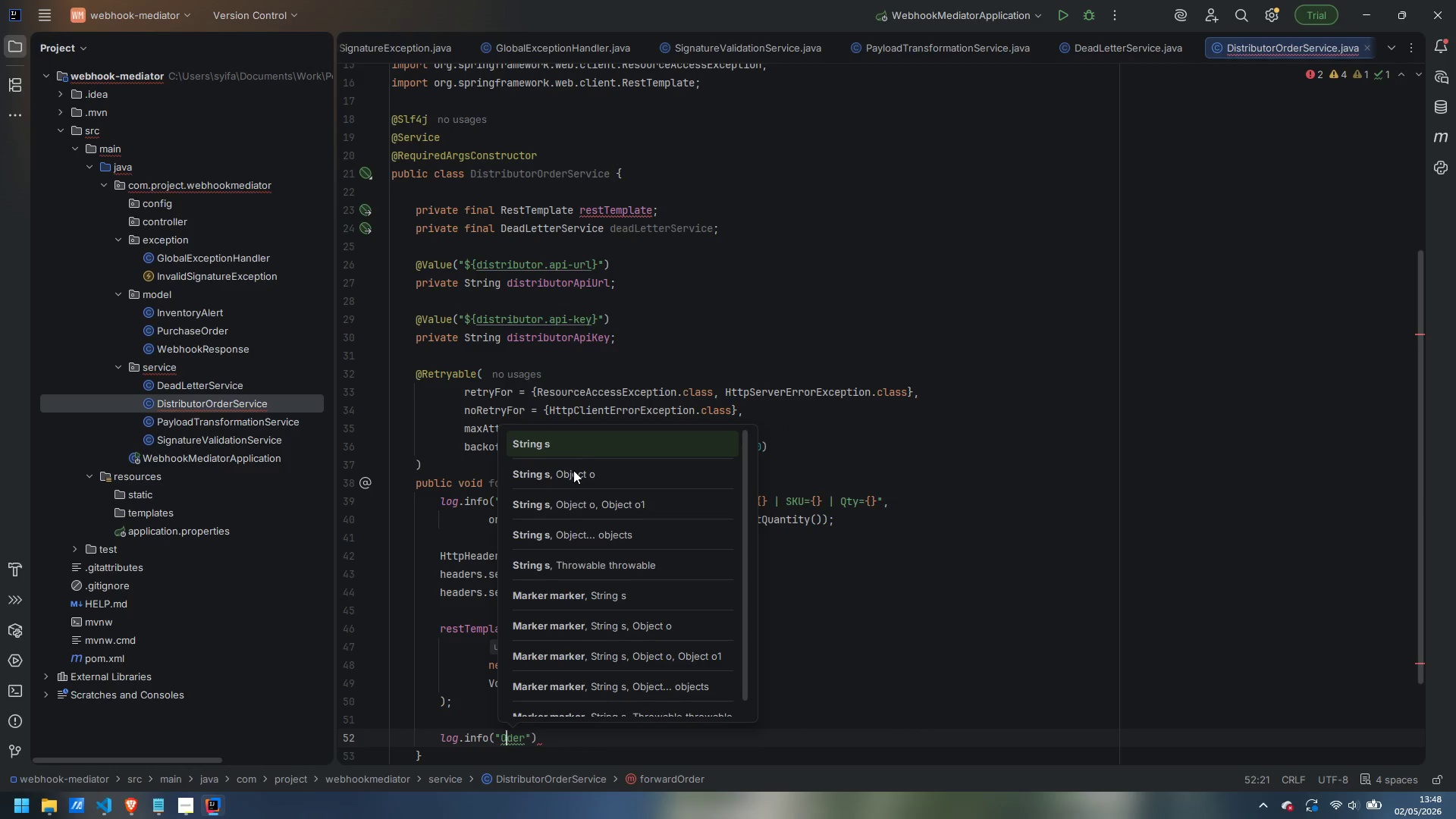 
key(Backspace)
 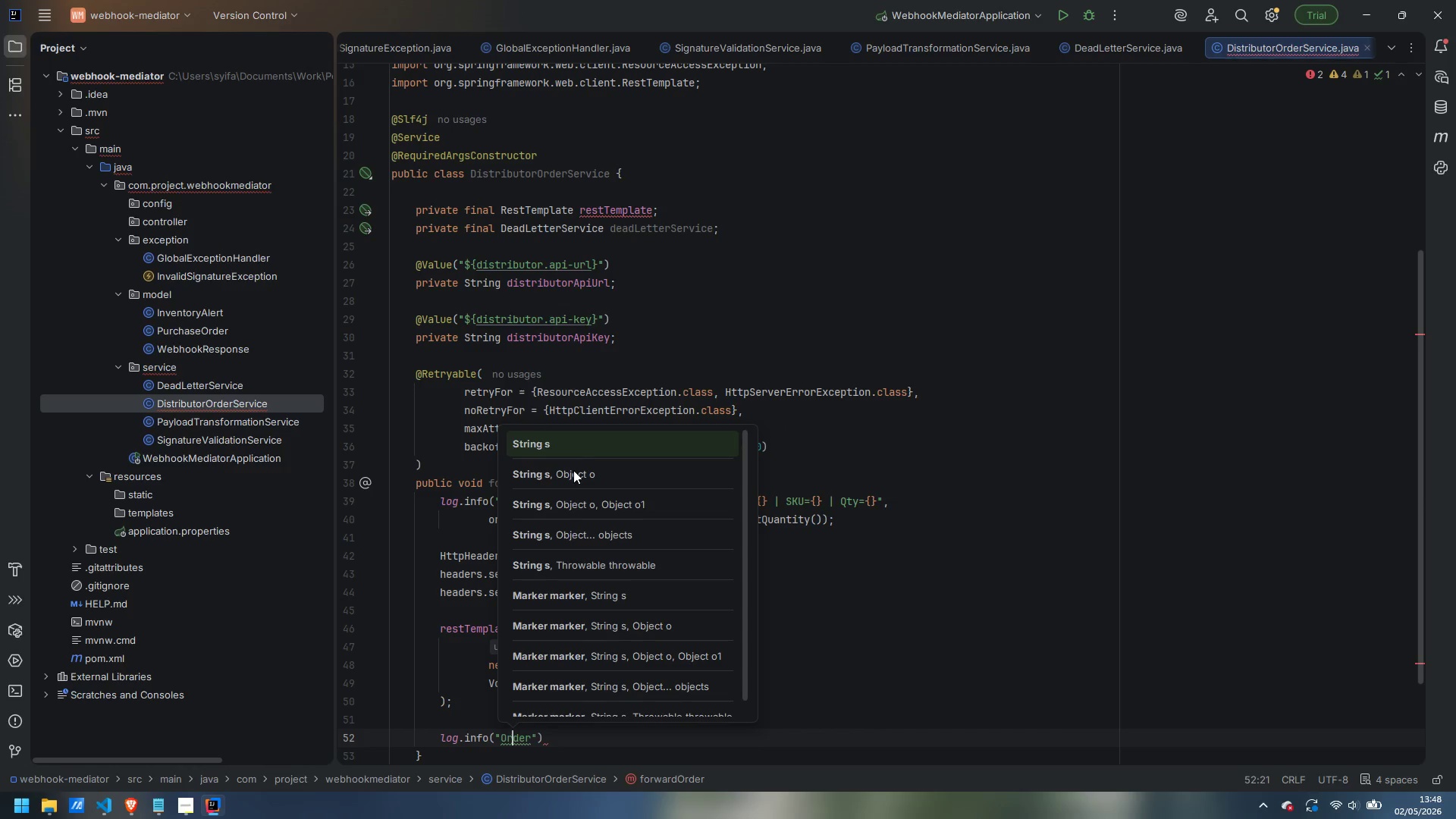 
key(R)
 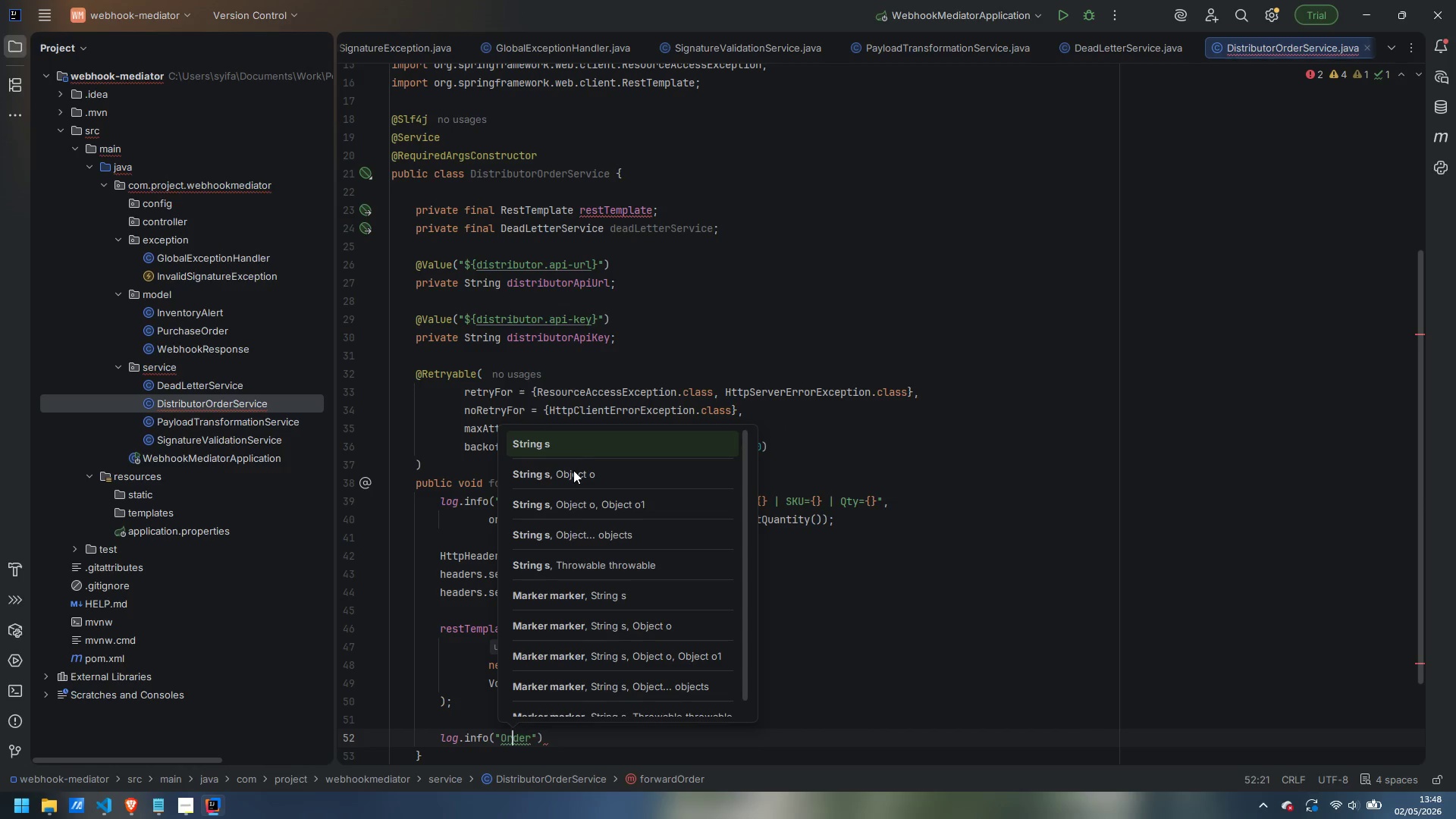 
key(Control+ArrowRight)
 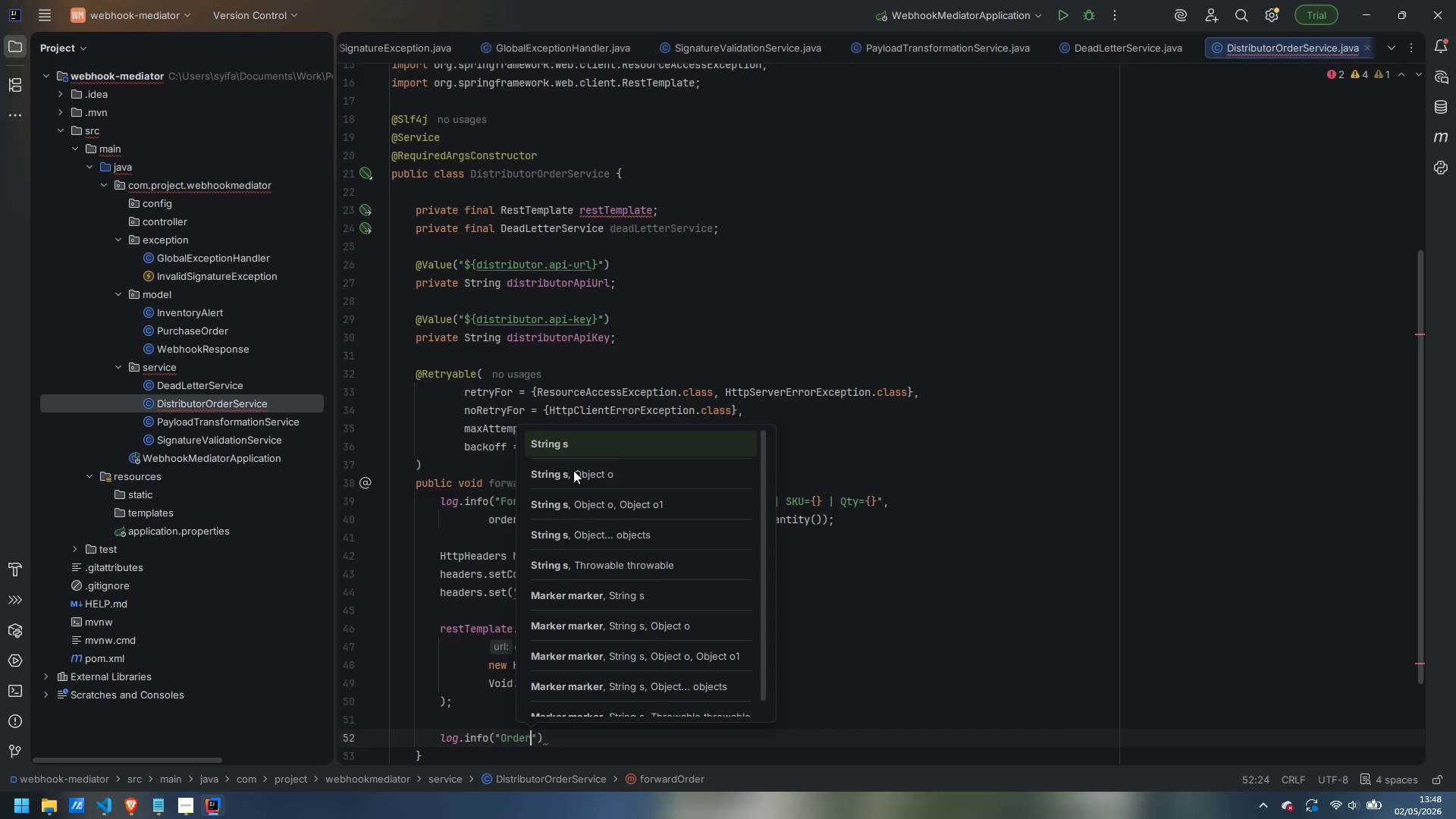 
type( successfully delivered to distributpor)
key(Backspace)
key(Backspace)
key(Backspace)
type(or | Order )
key(Backspace)
type(Id={})
 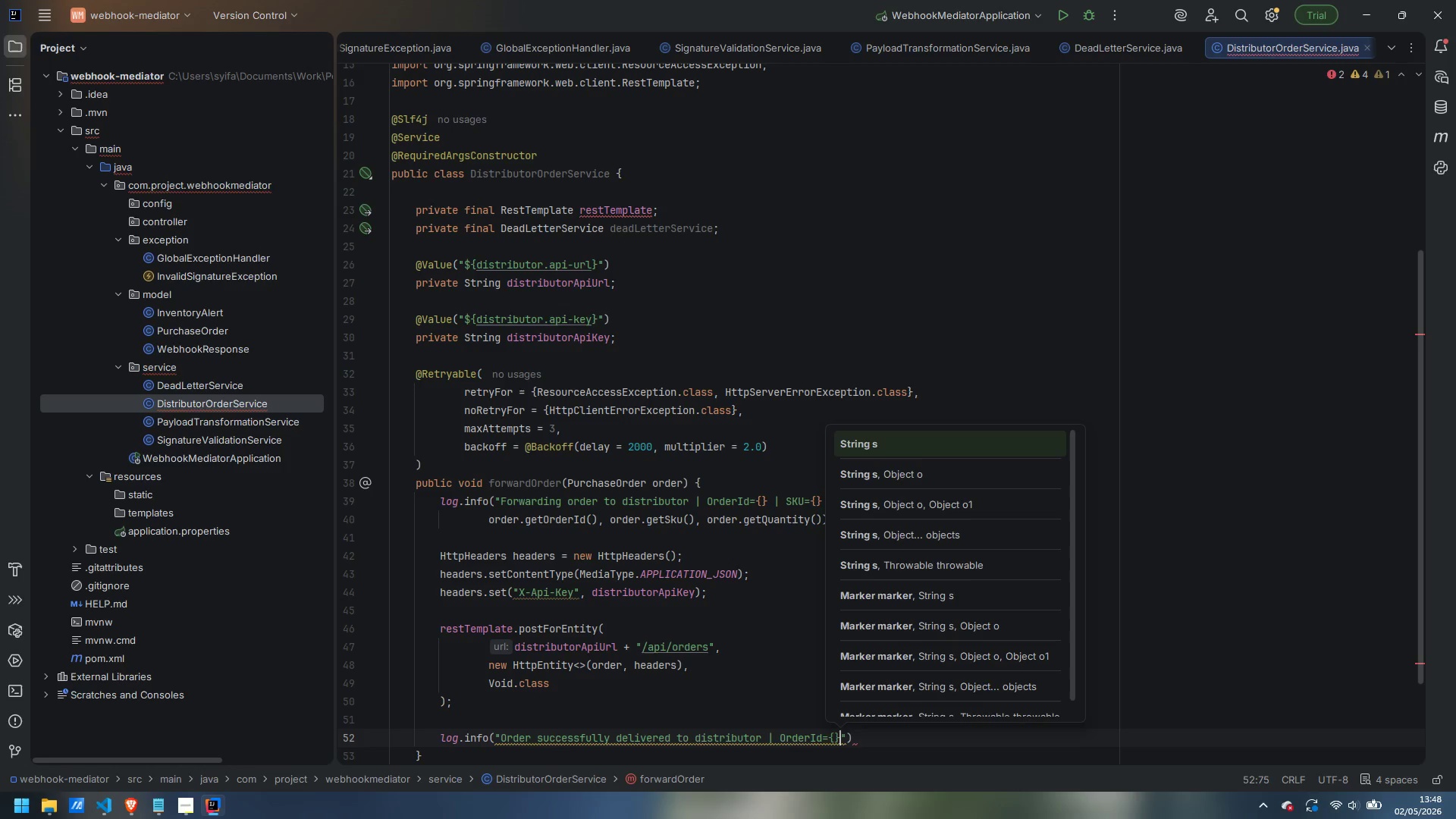 
key(ArrowRight)
 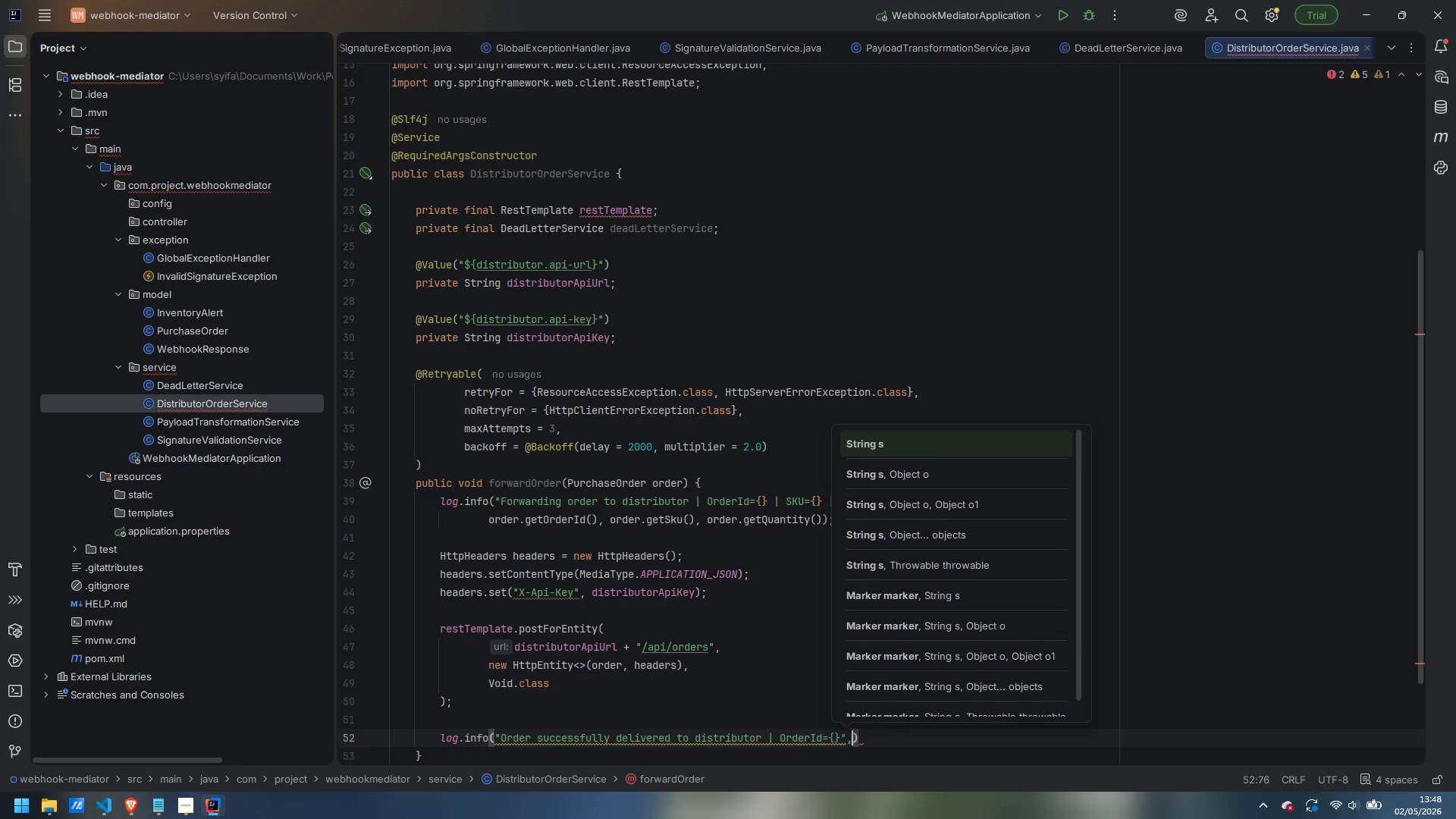 
type(, order.getOrderId())
 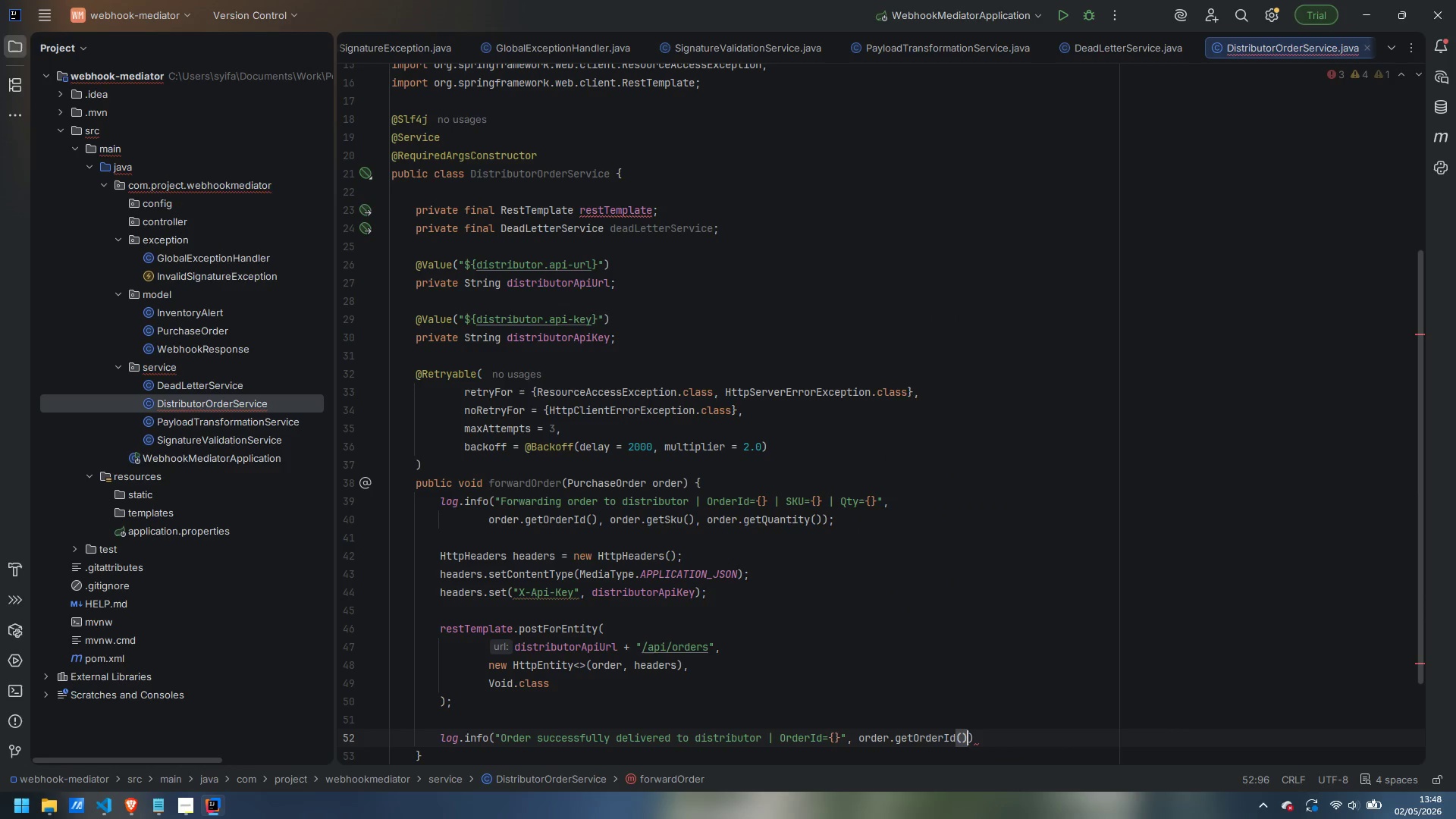 
key(ArrowRight)
 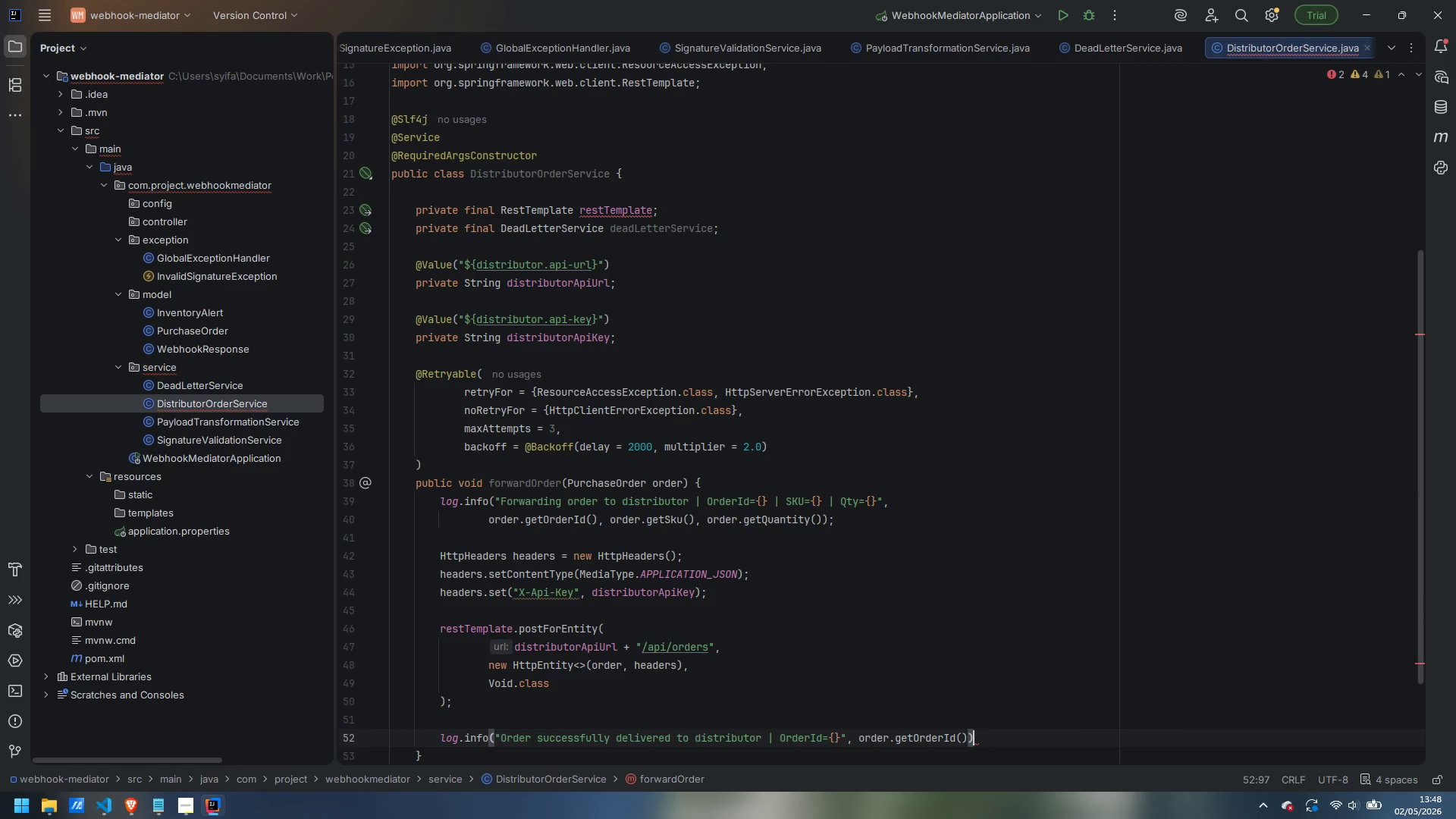 
key(Semicolon)
 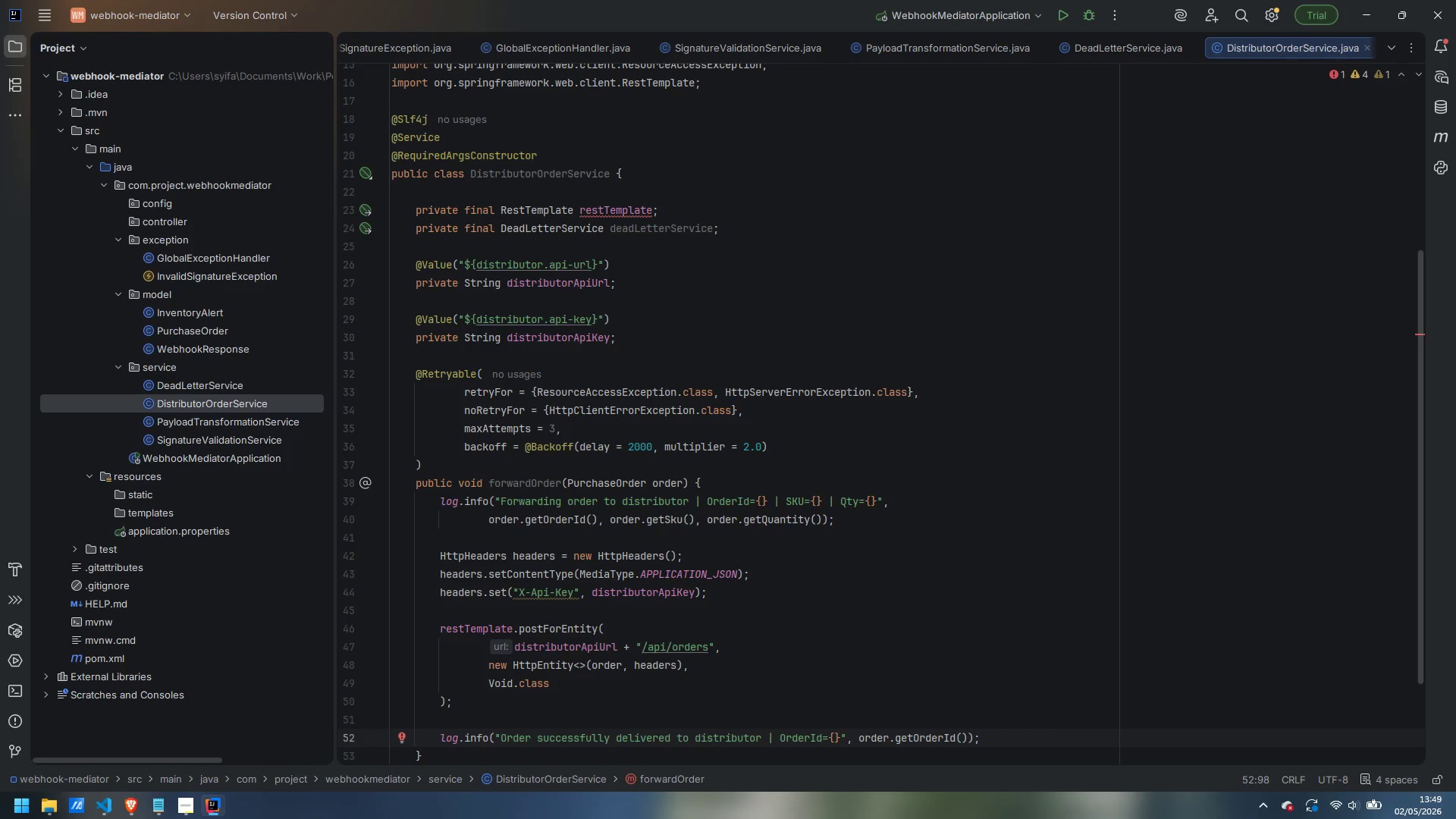 
key(ArrowDown)
 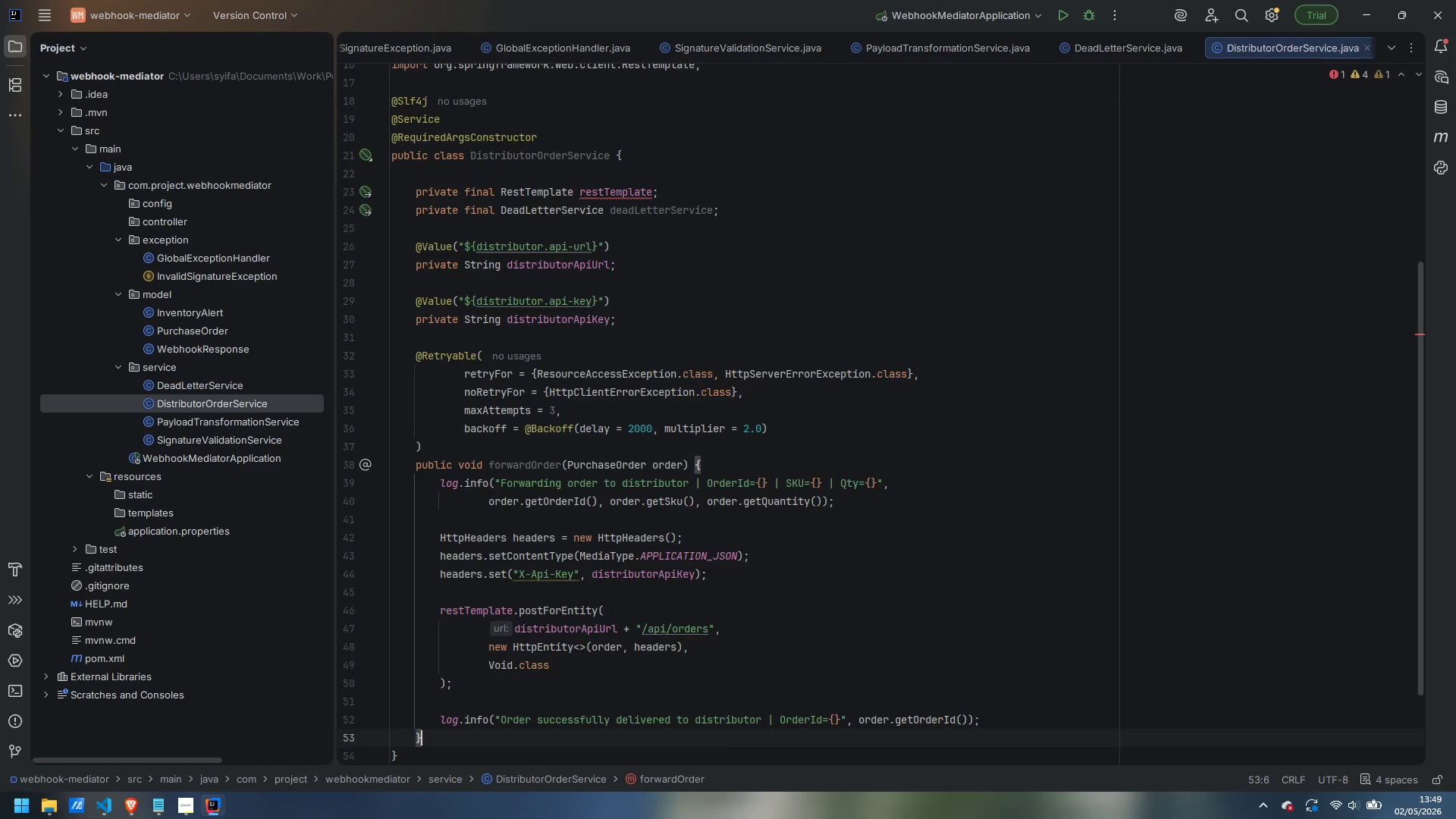 
key(Enter)
 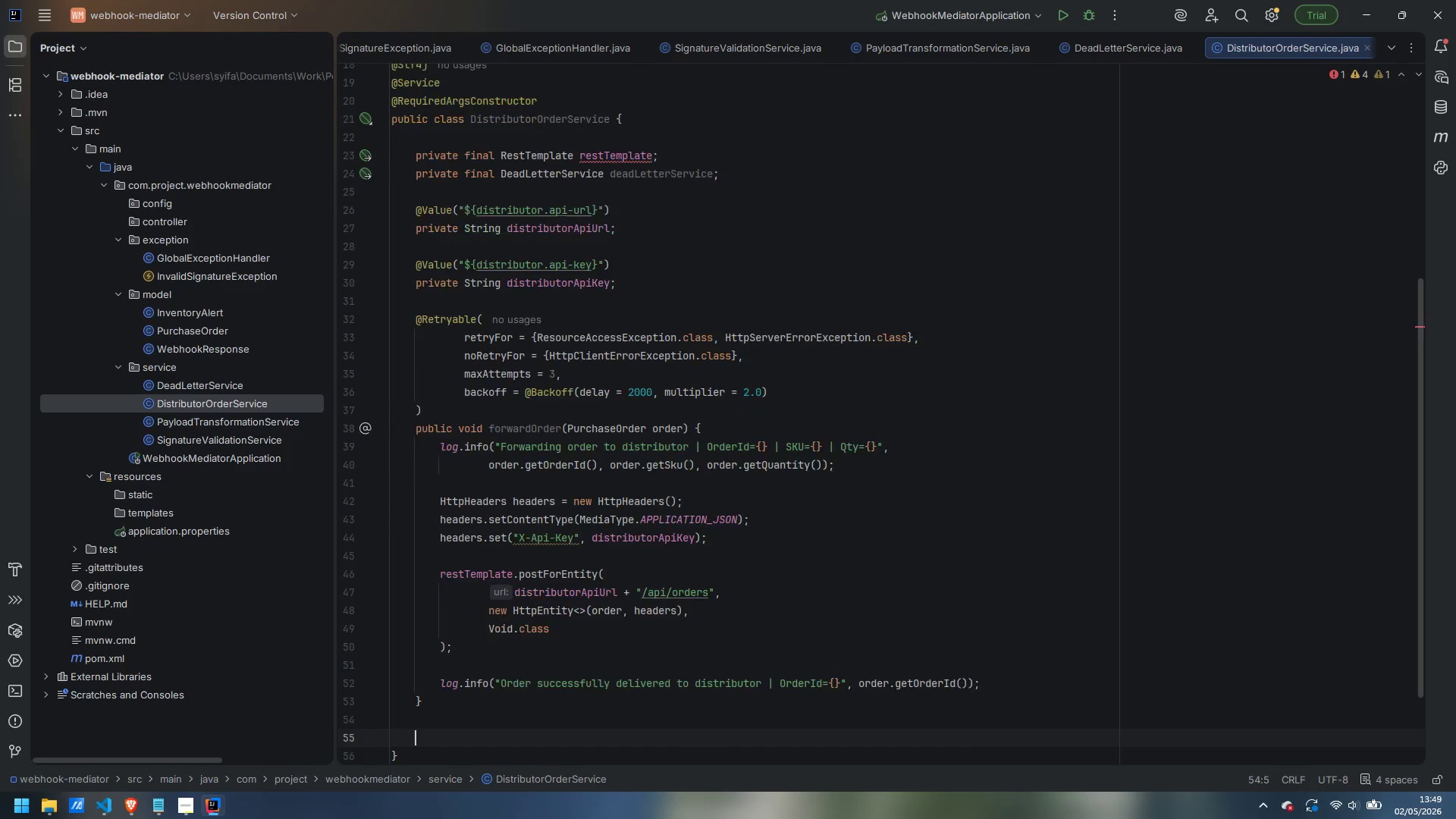 
key(Enter)
 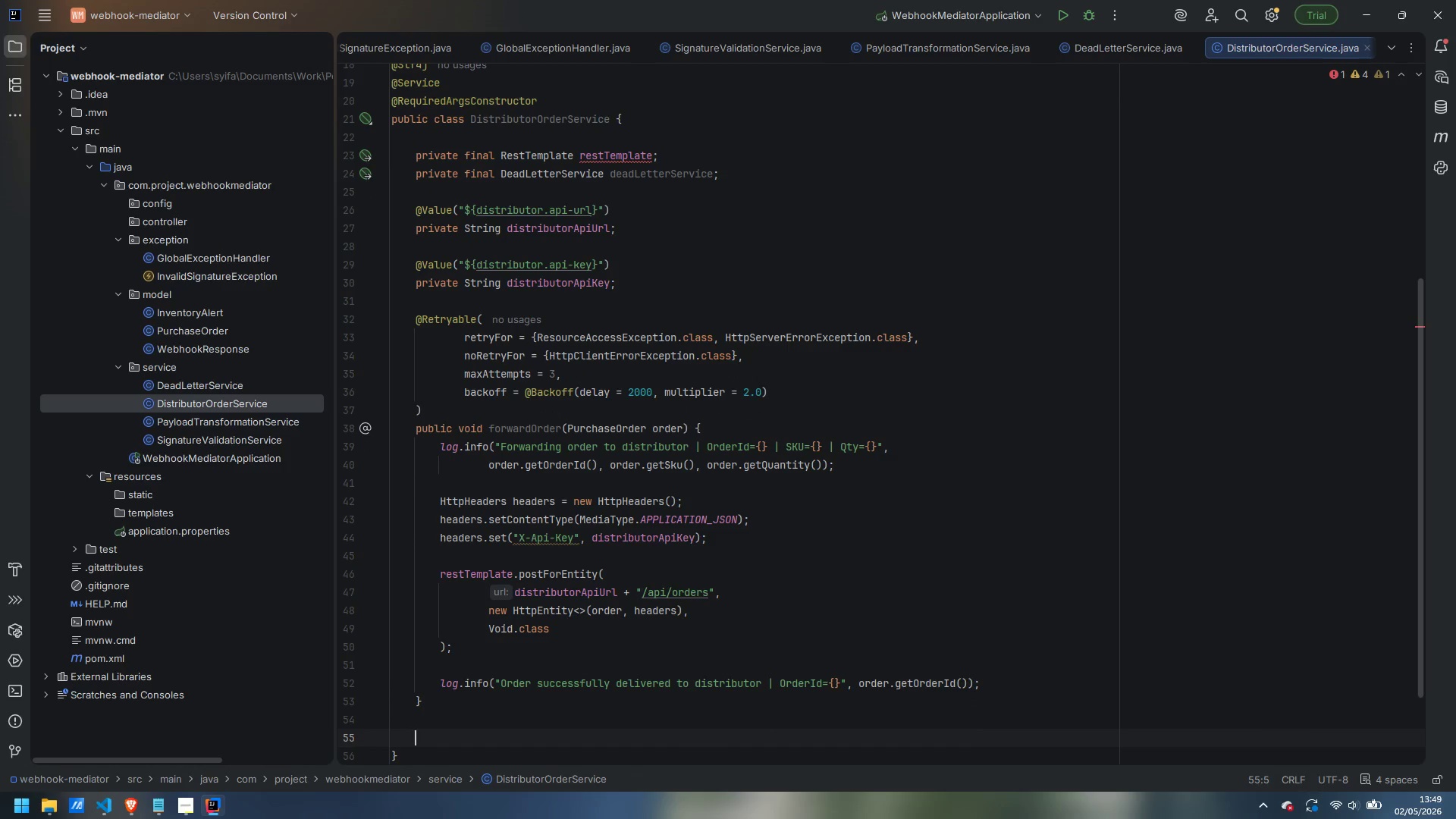 
type(@Recor)
key(Backspace)
type(ved)
key(Backspace)
type(r)
 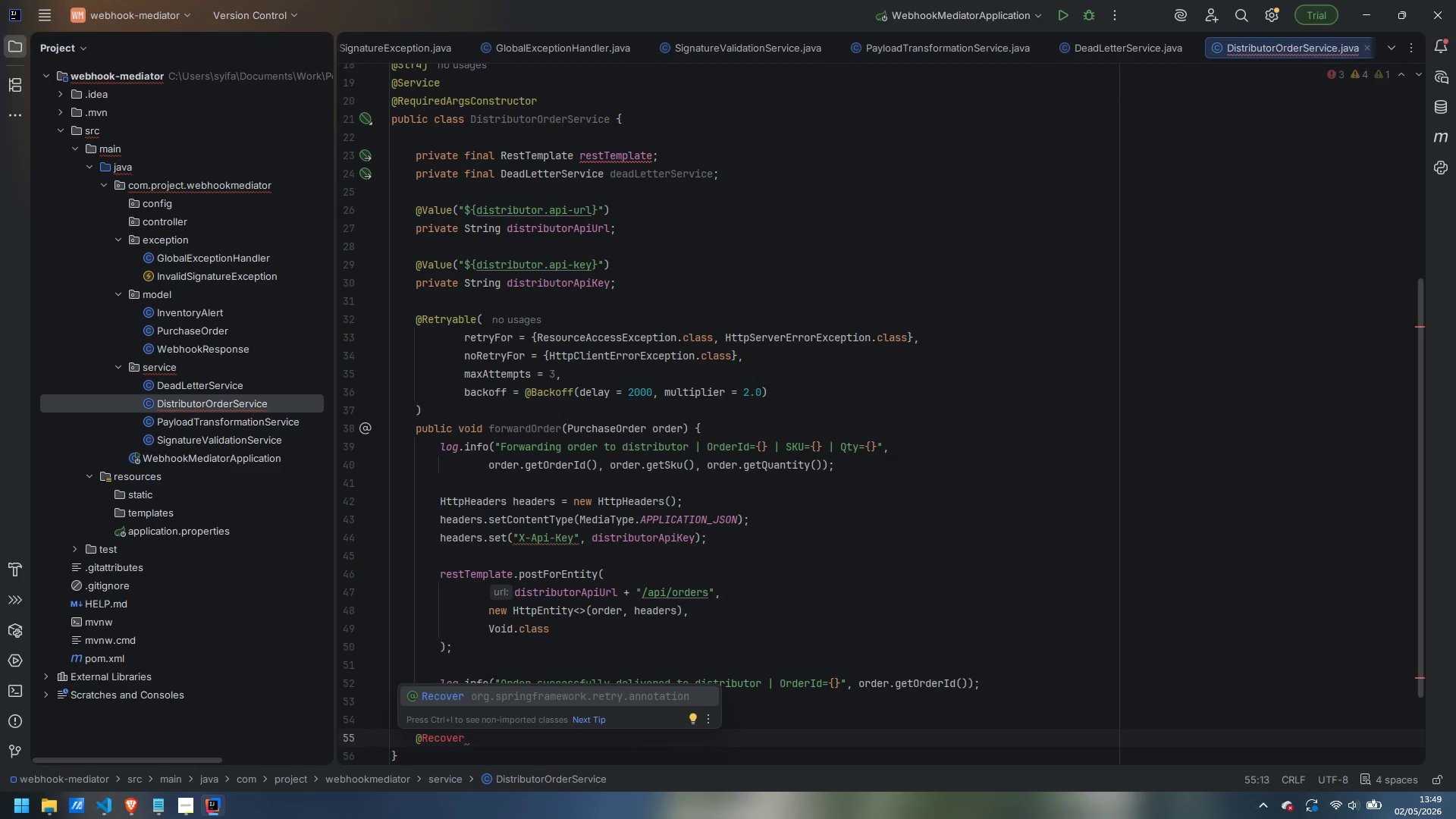 
key(Enter)
 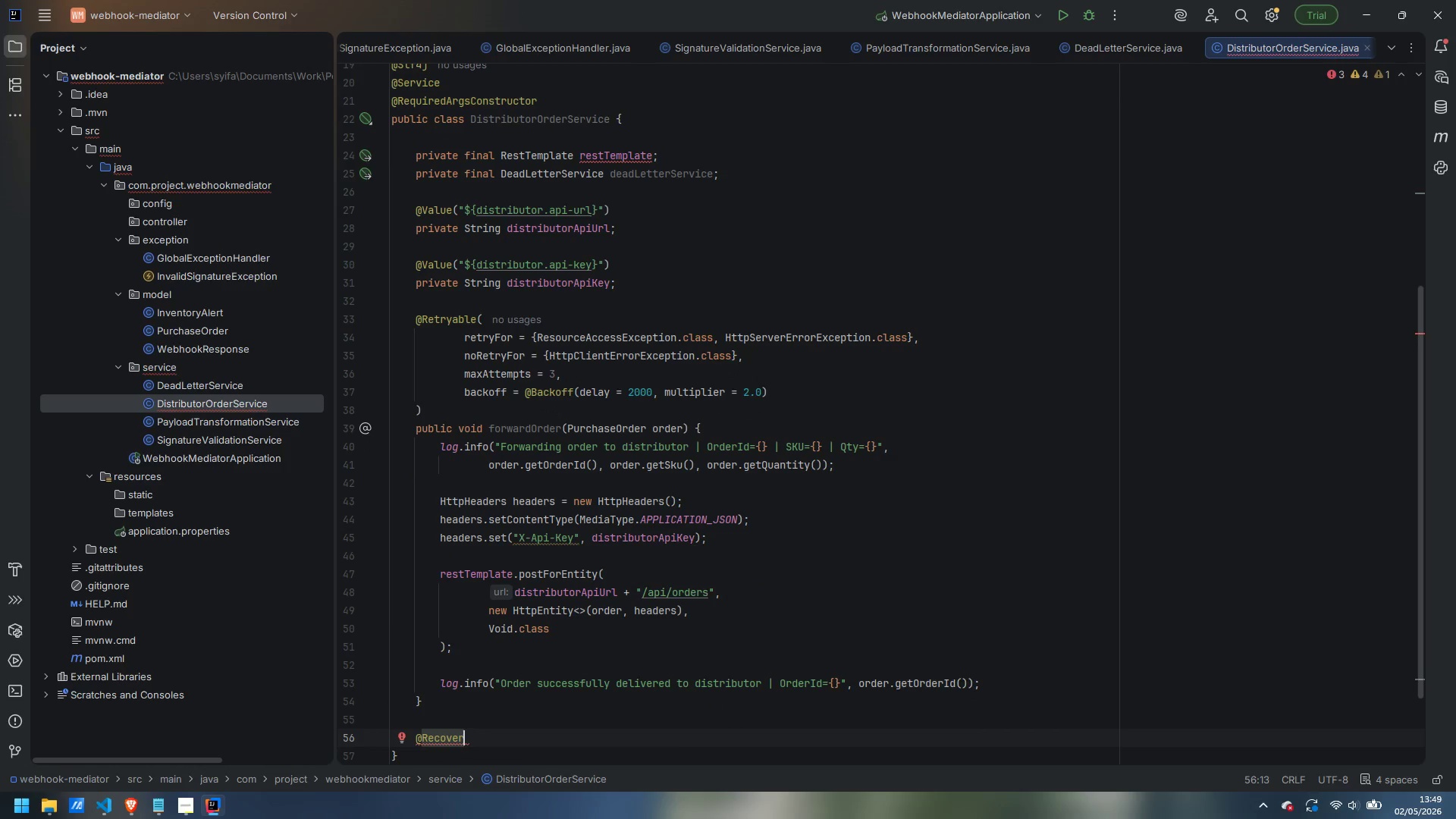 
key(Enter)
 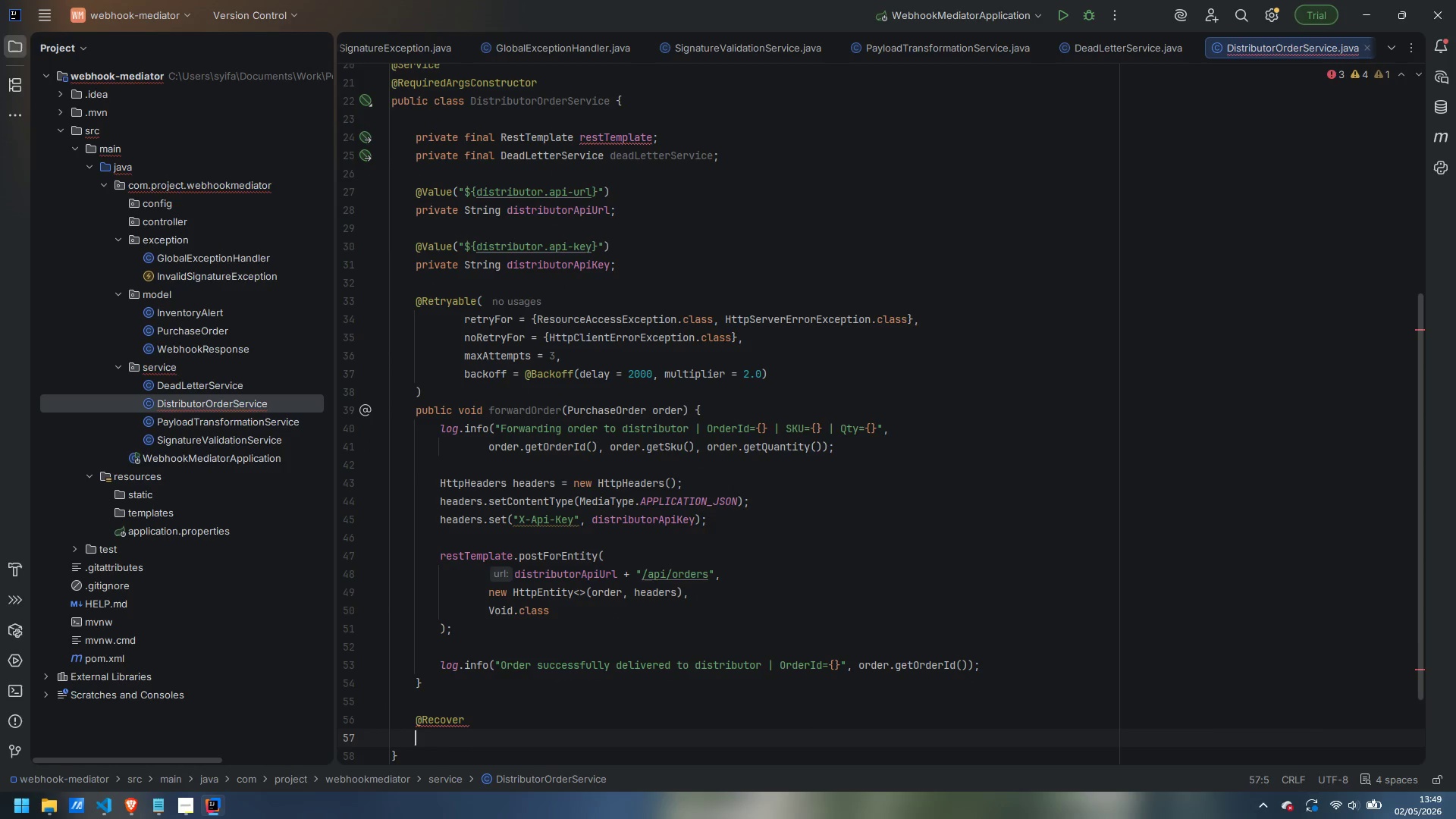 
type(public void recor)
key(Backspace)
type(verForm)
key(Backspace)
type(wardOrder(RestClientException)
 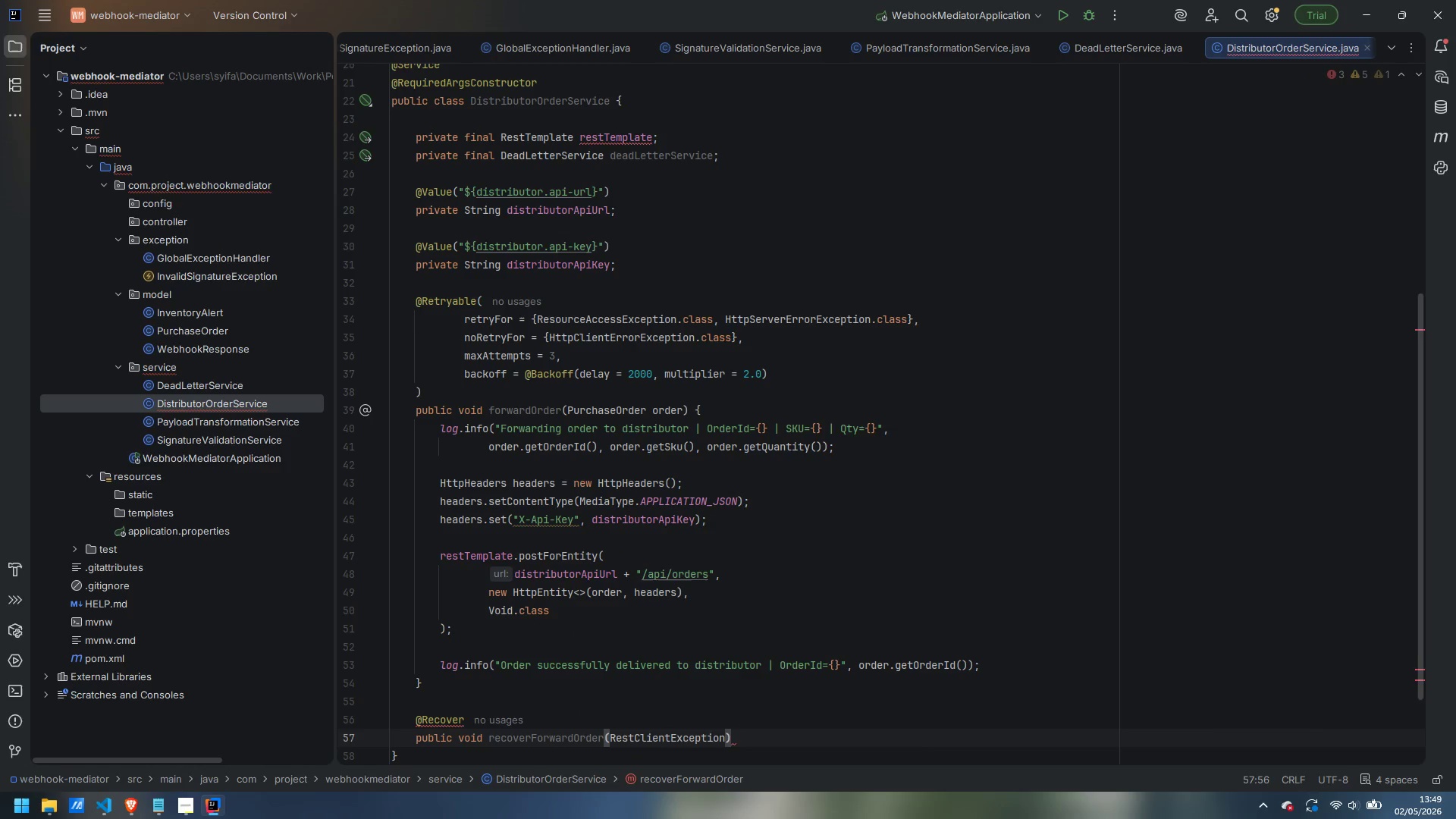 
key(Enter)
 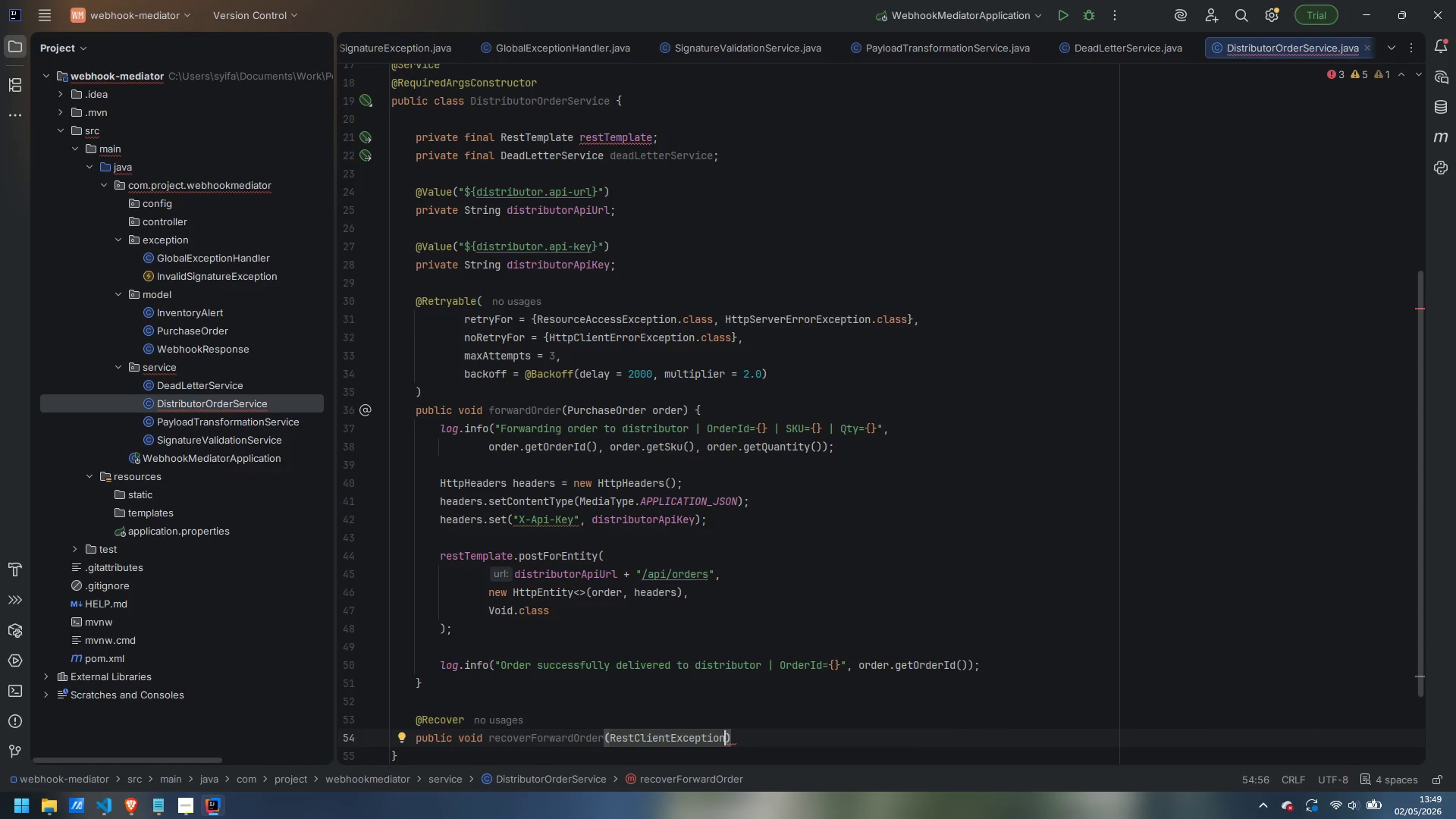 
type( ex, PurchaseOrder order)
 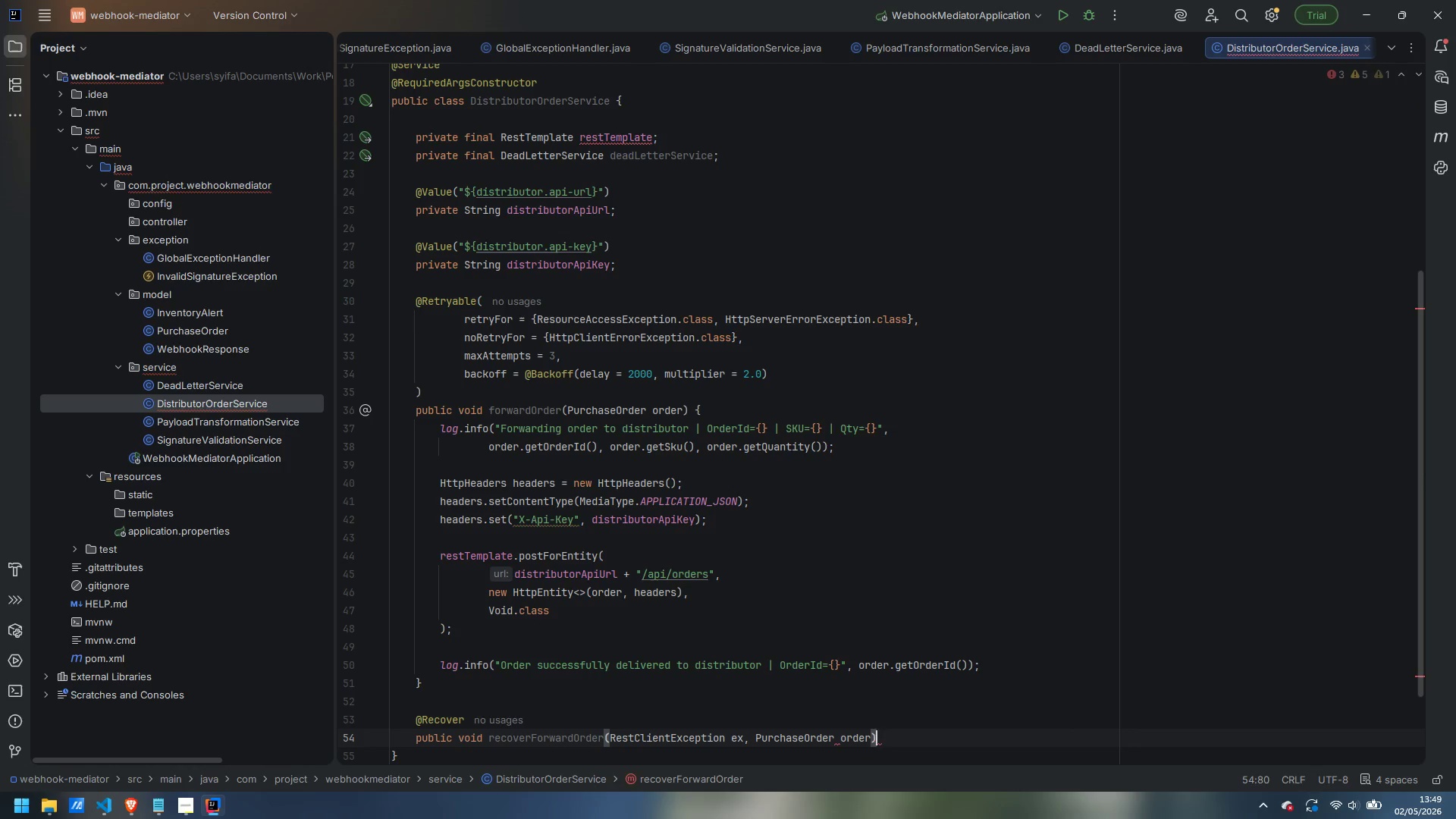 
 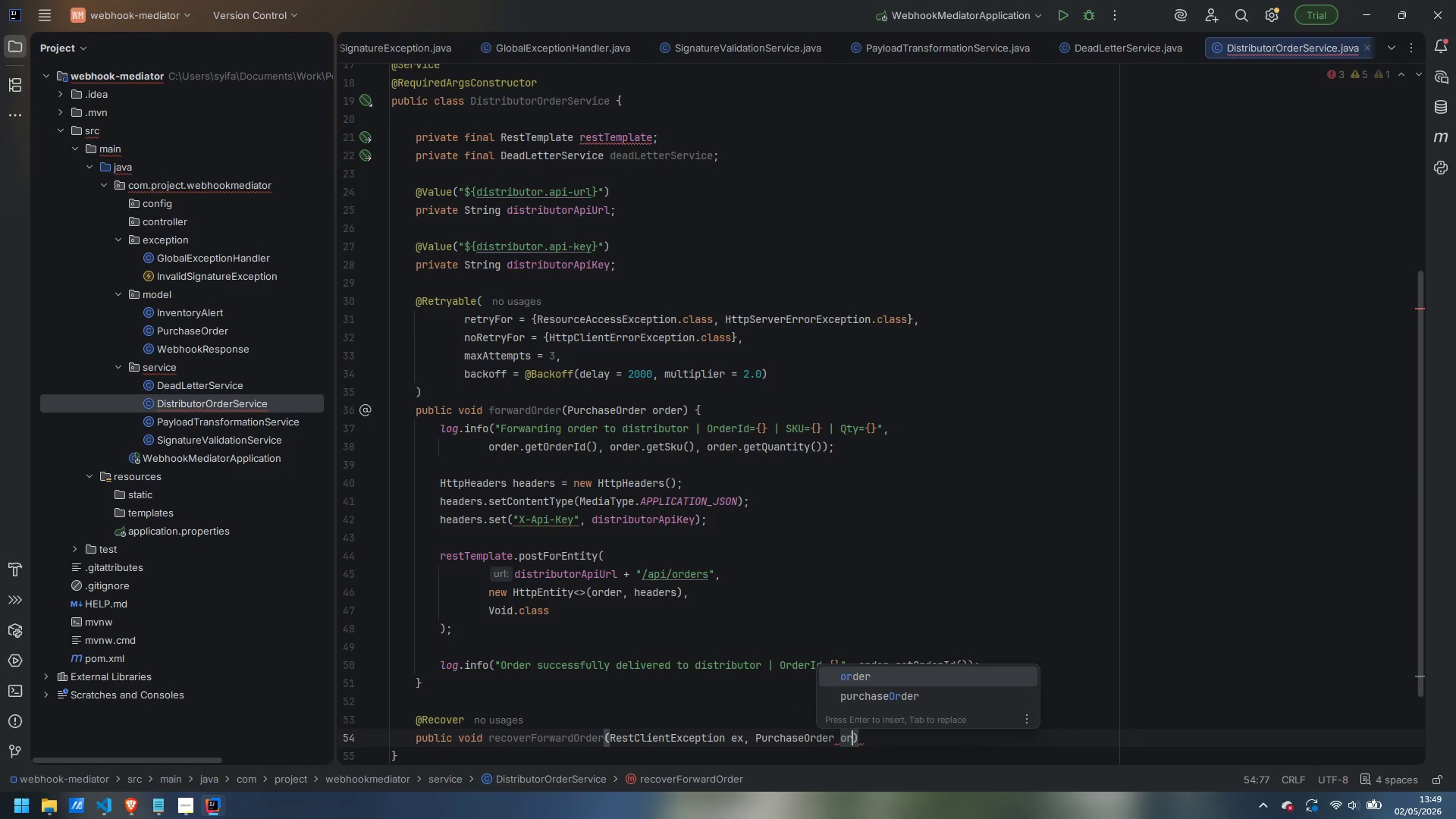 
key(ArrowRight)
 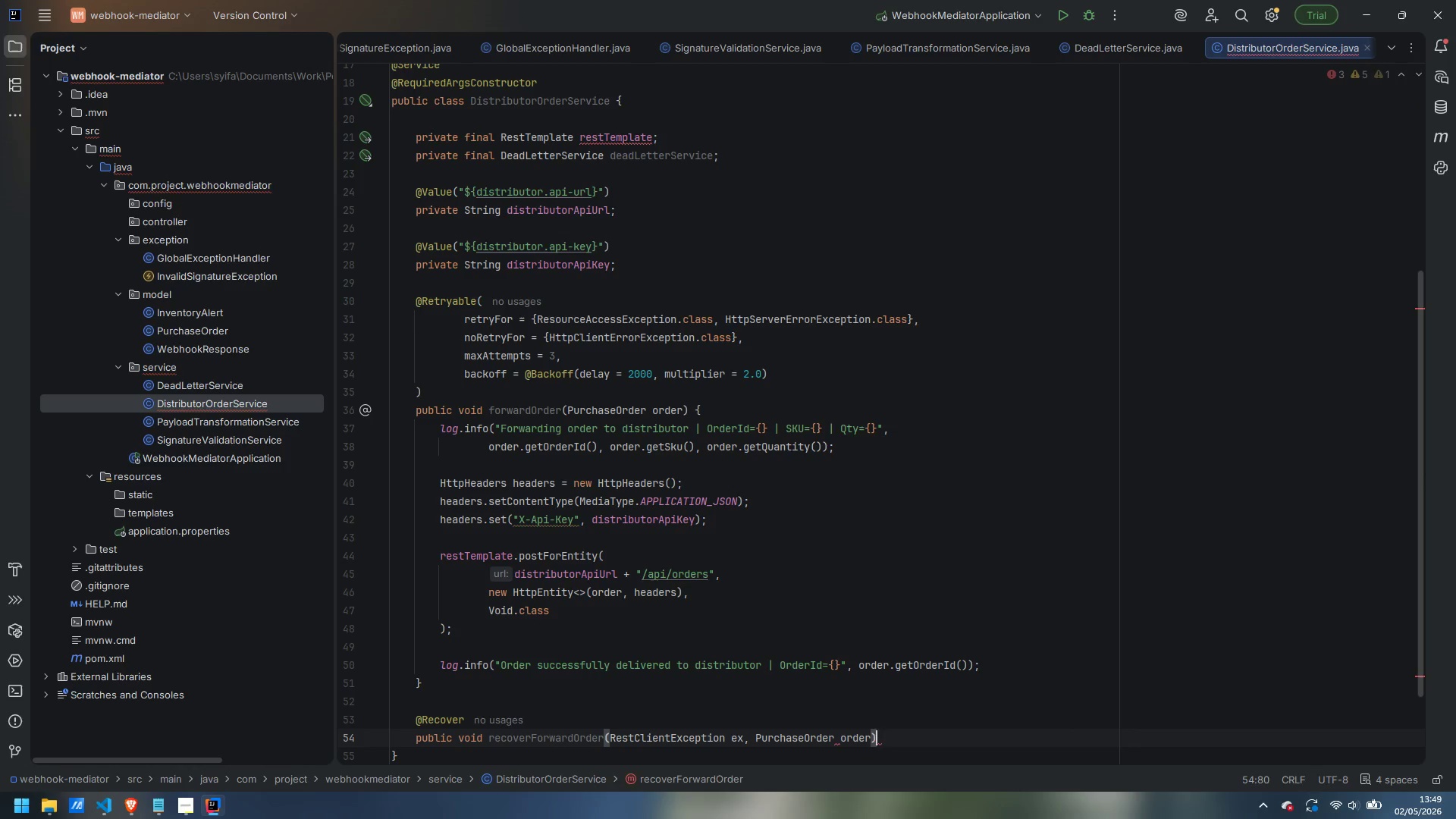 
key(Space)
 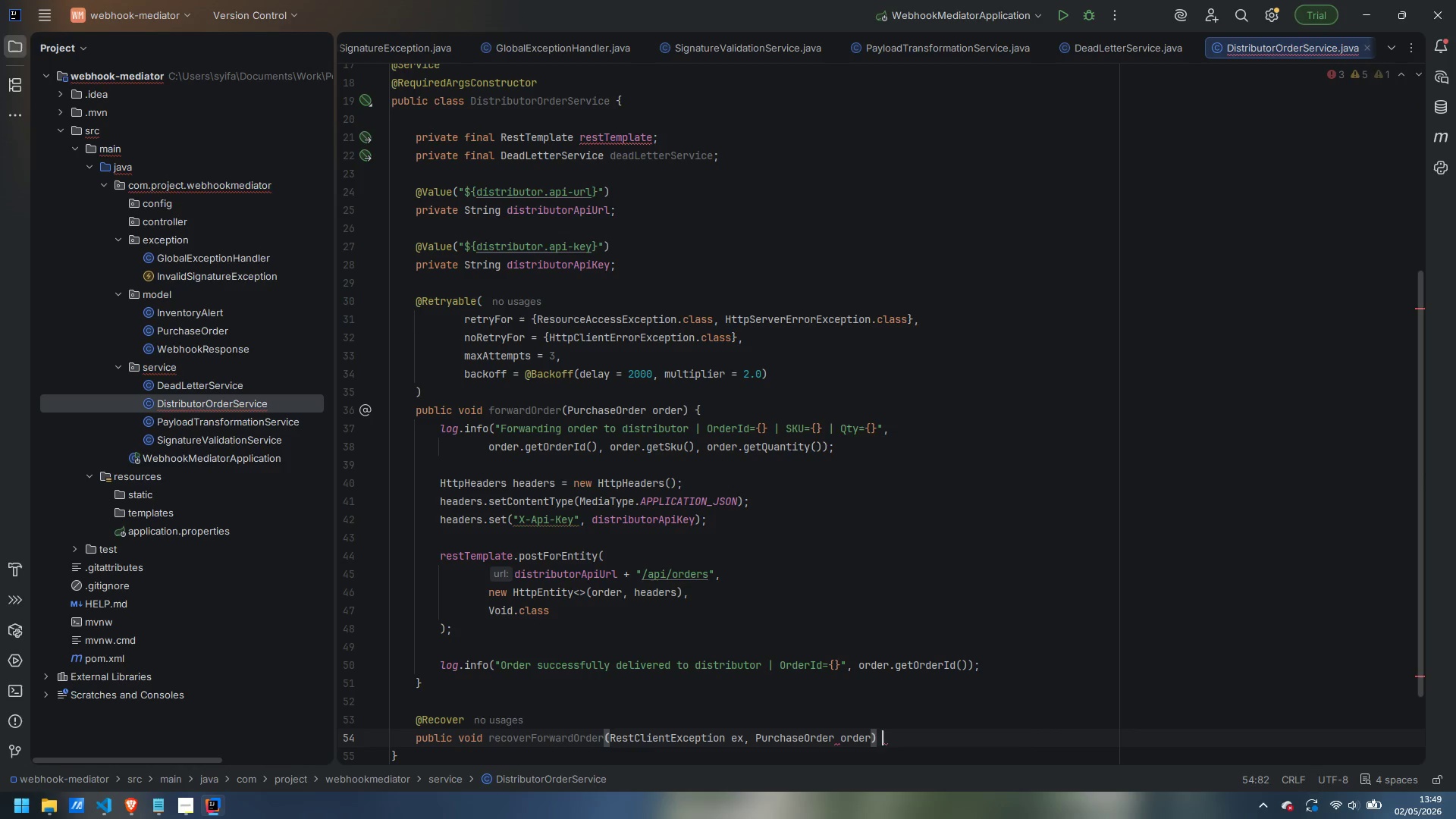 
key(Shift+ShiftLeft)
 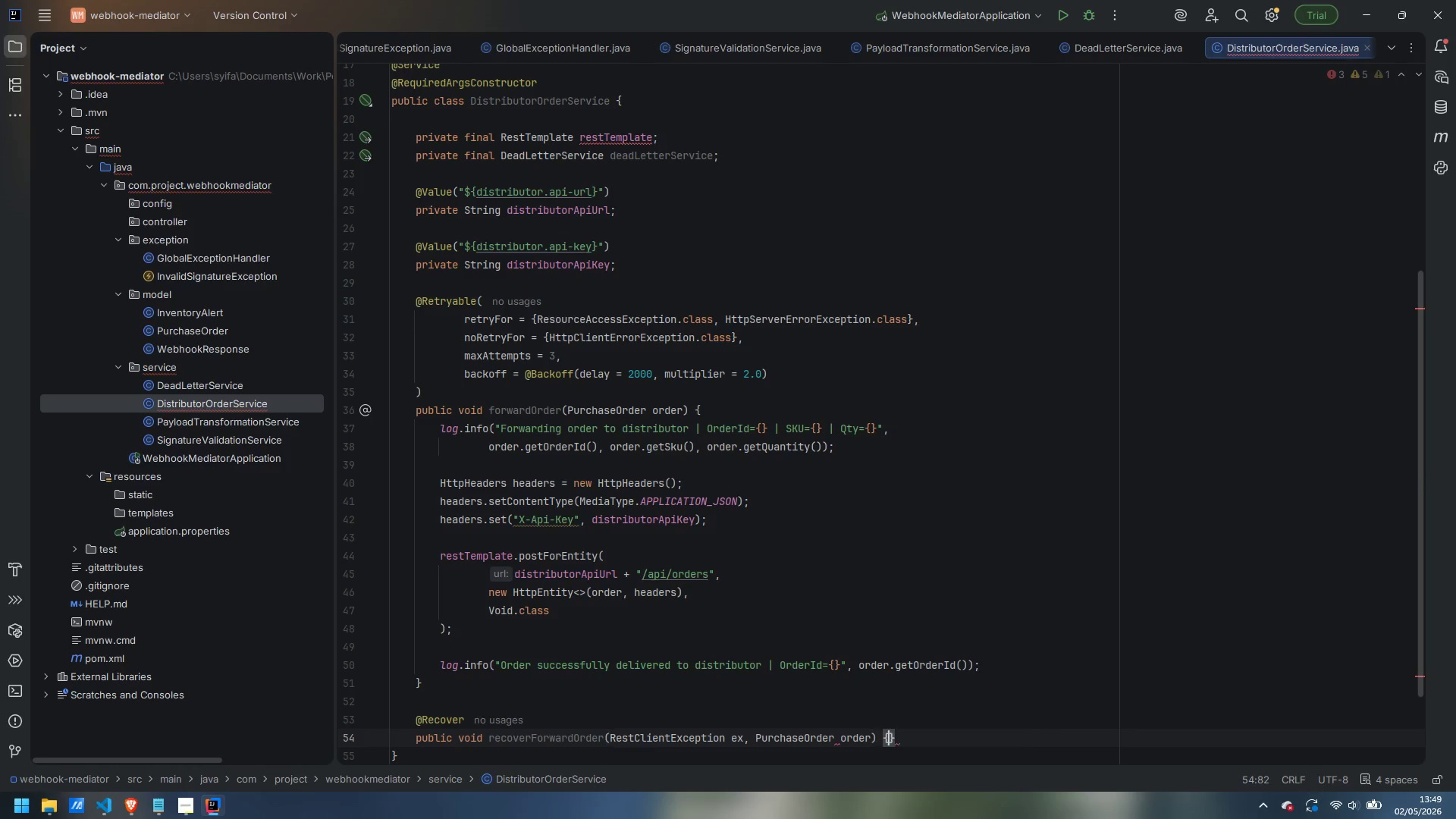 
key(Shift+BracketLeft)
 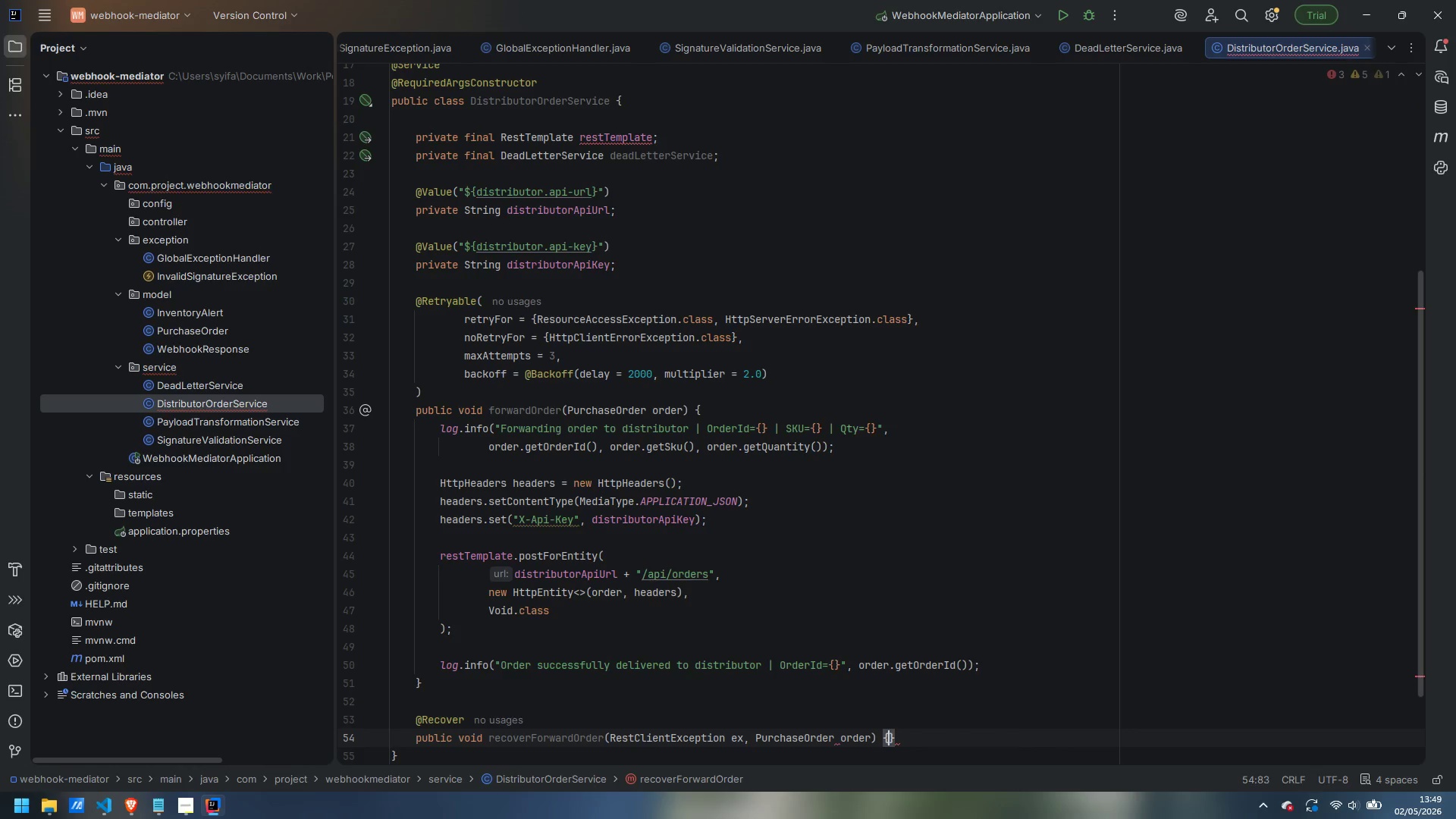 
key(Enter)
 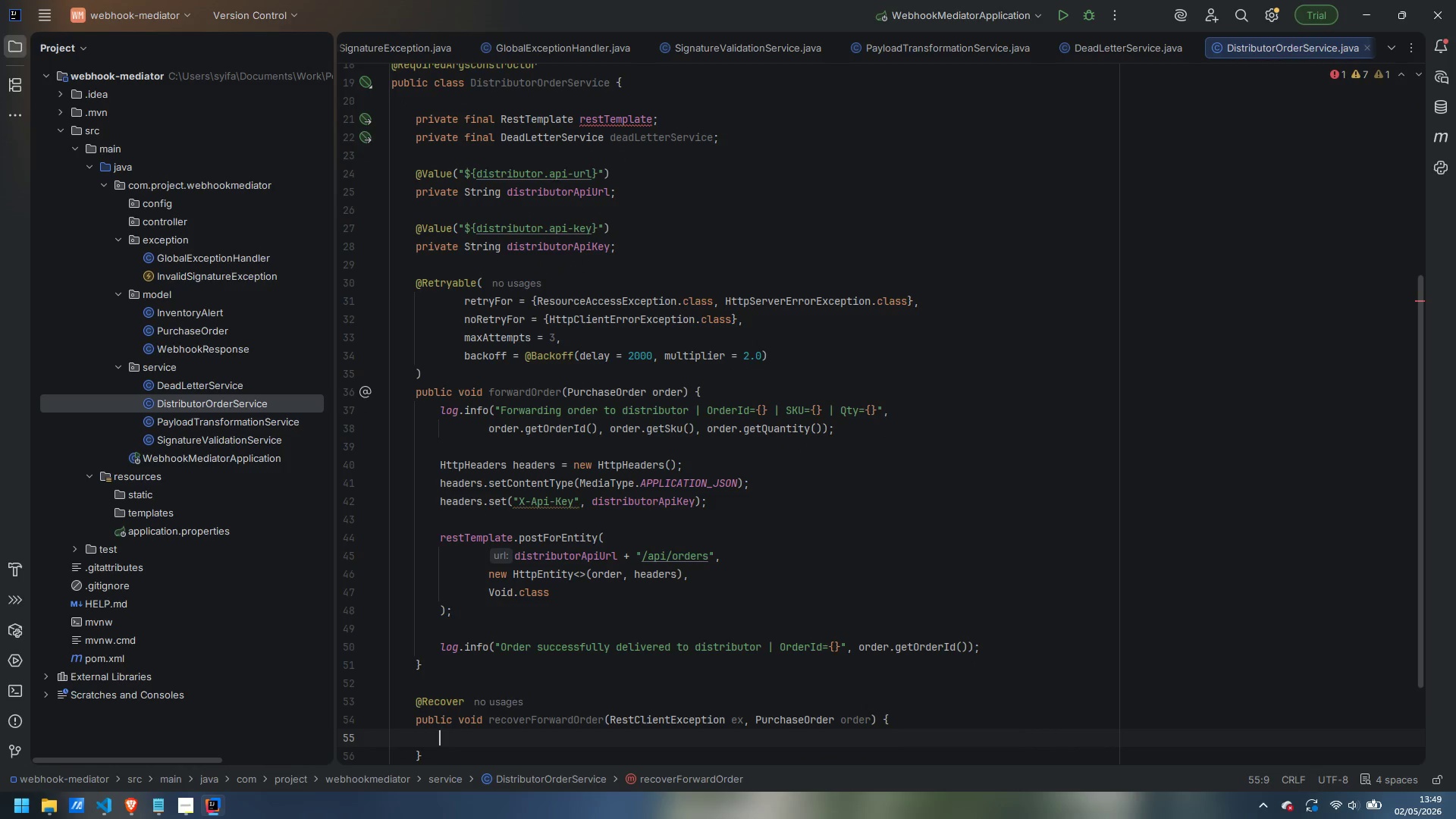 
type(if (ex.)
key(Backspace)
type( instance )
key(Backspace)
type(of HttpClientErrorException)
 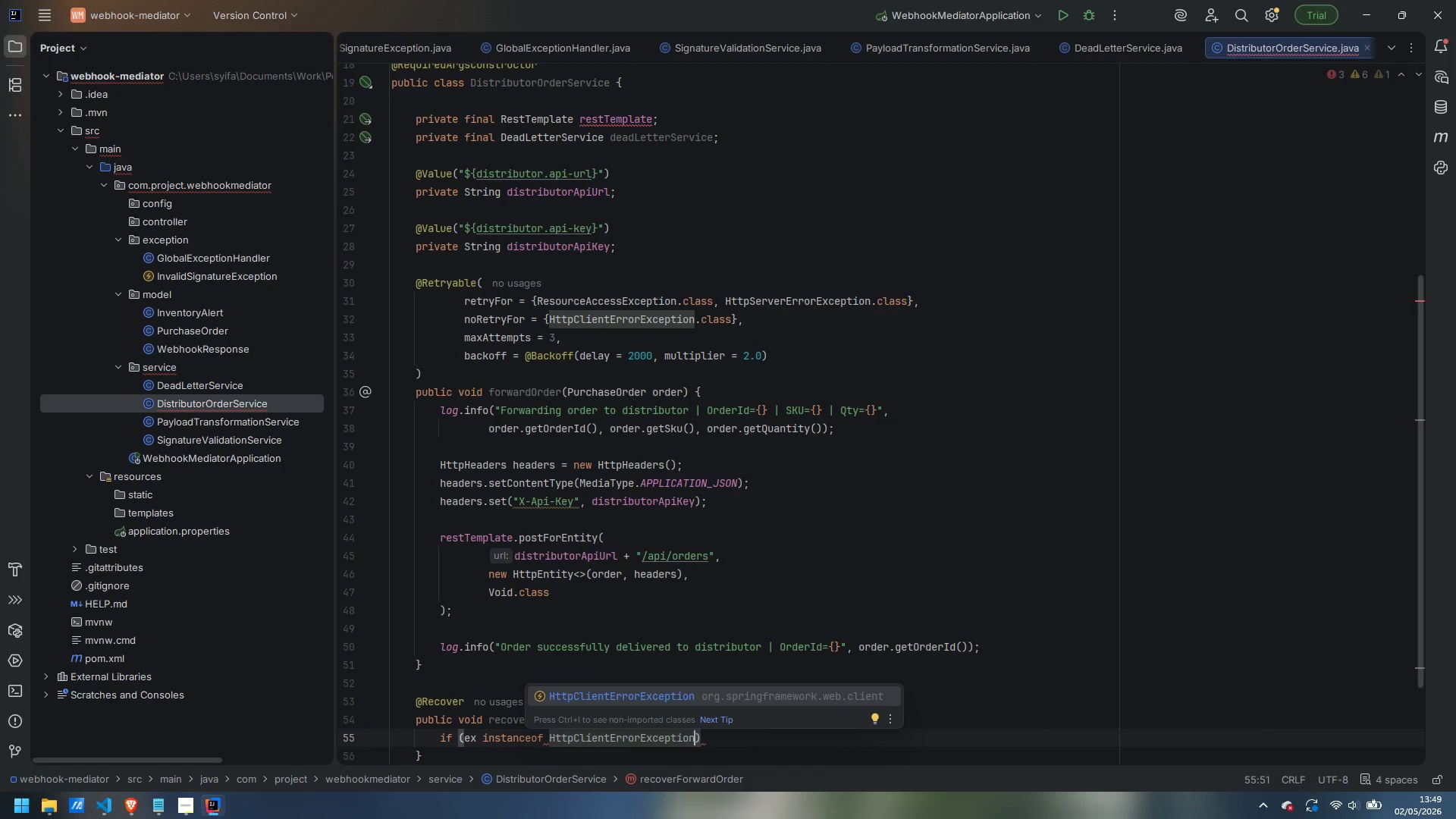 
key(Enter)
 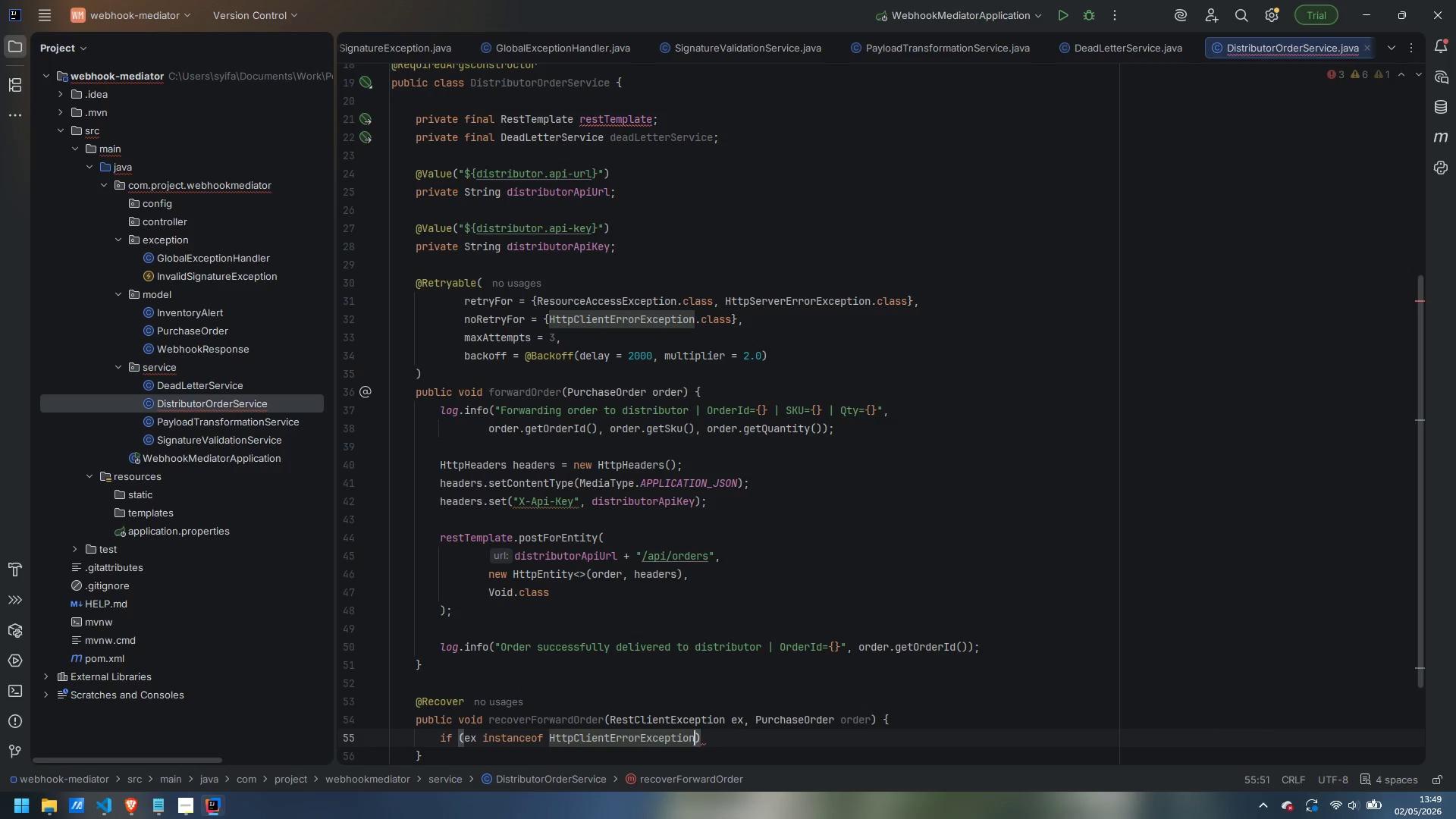 
type( clientError)
key(Escape)
 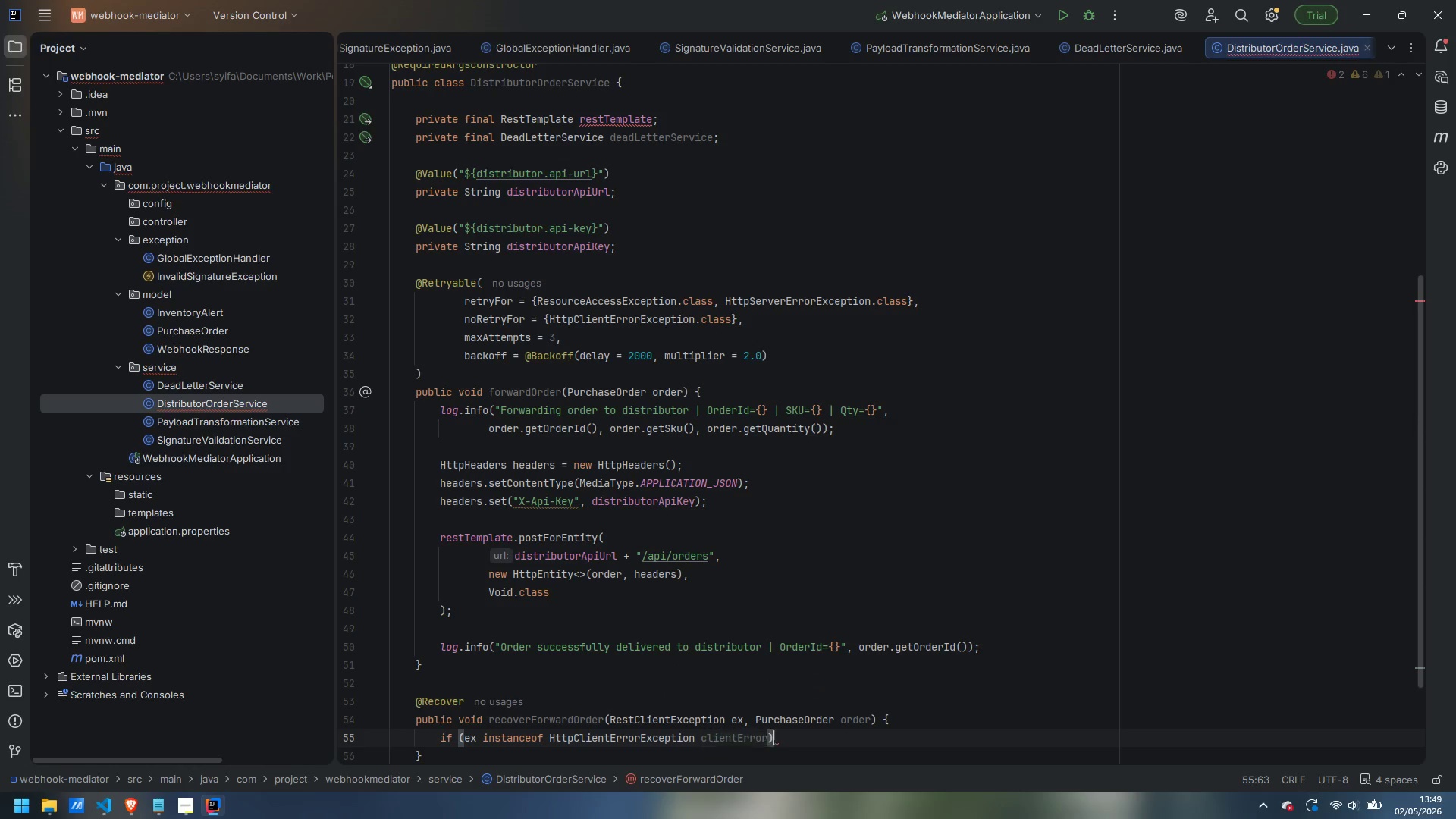 
key(ArrowRight)
 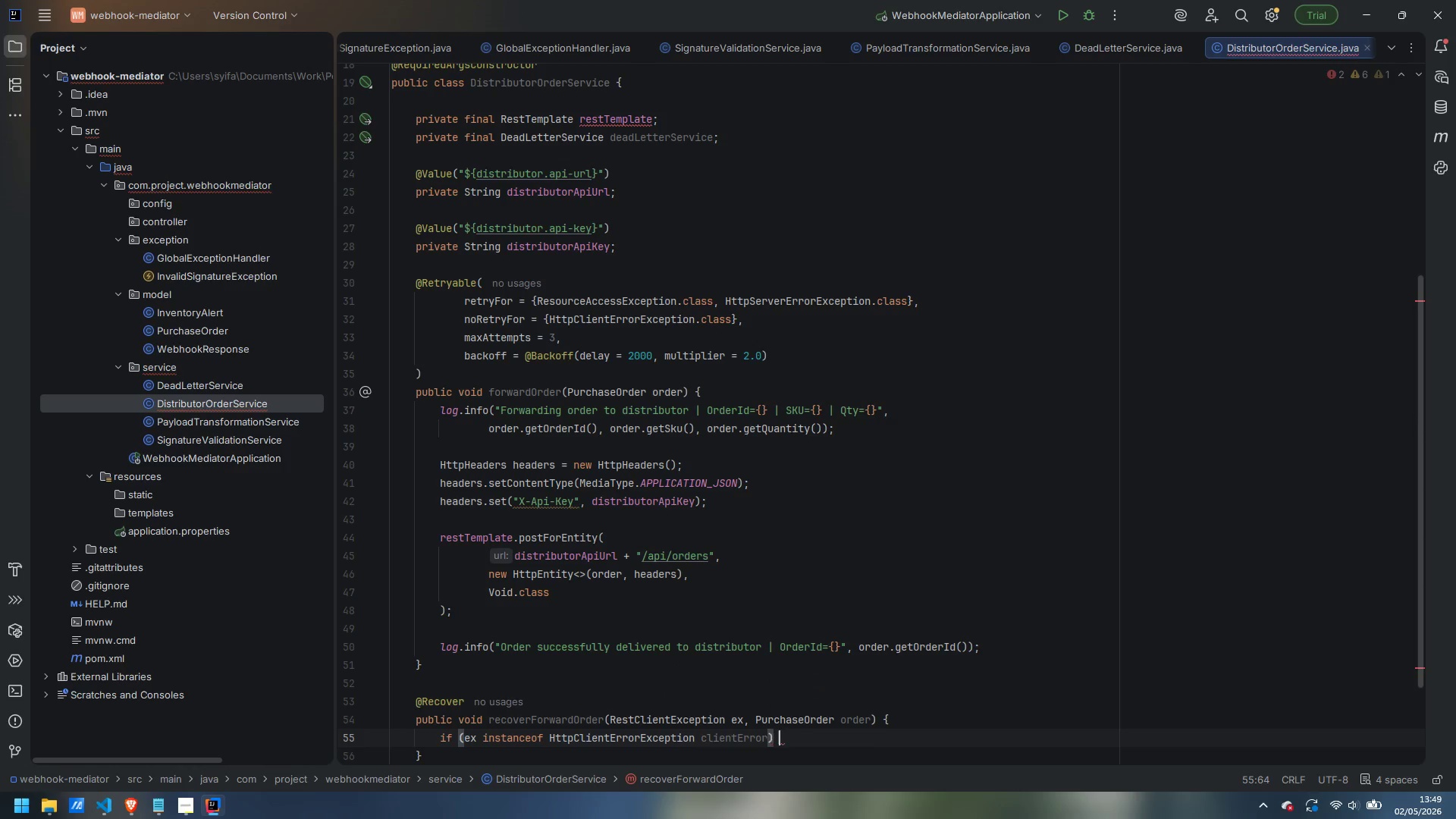 
key(Space)
 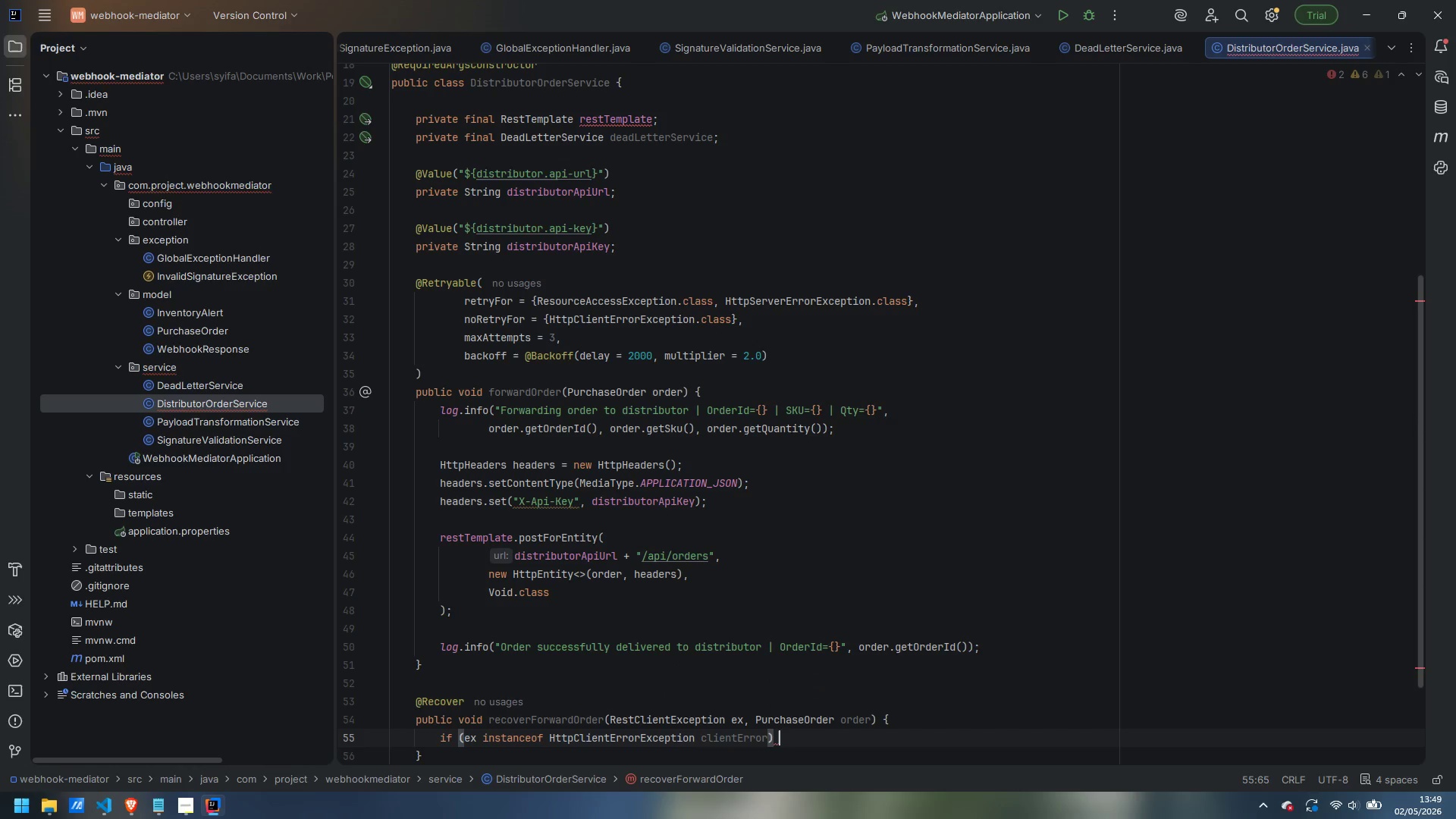 
key(Shift+BracketLeft)
 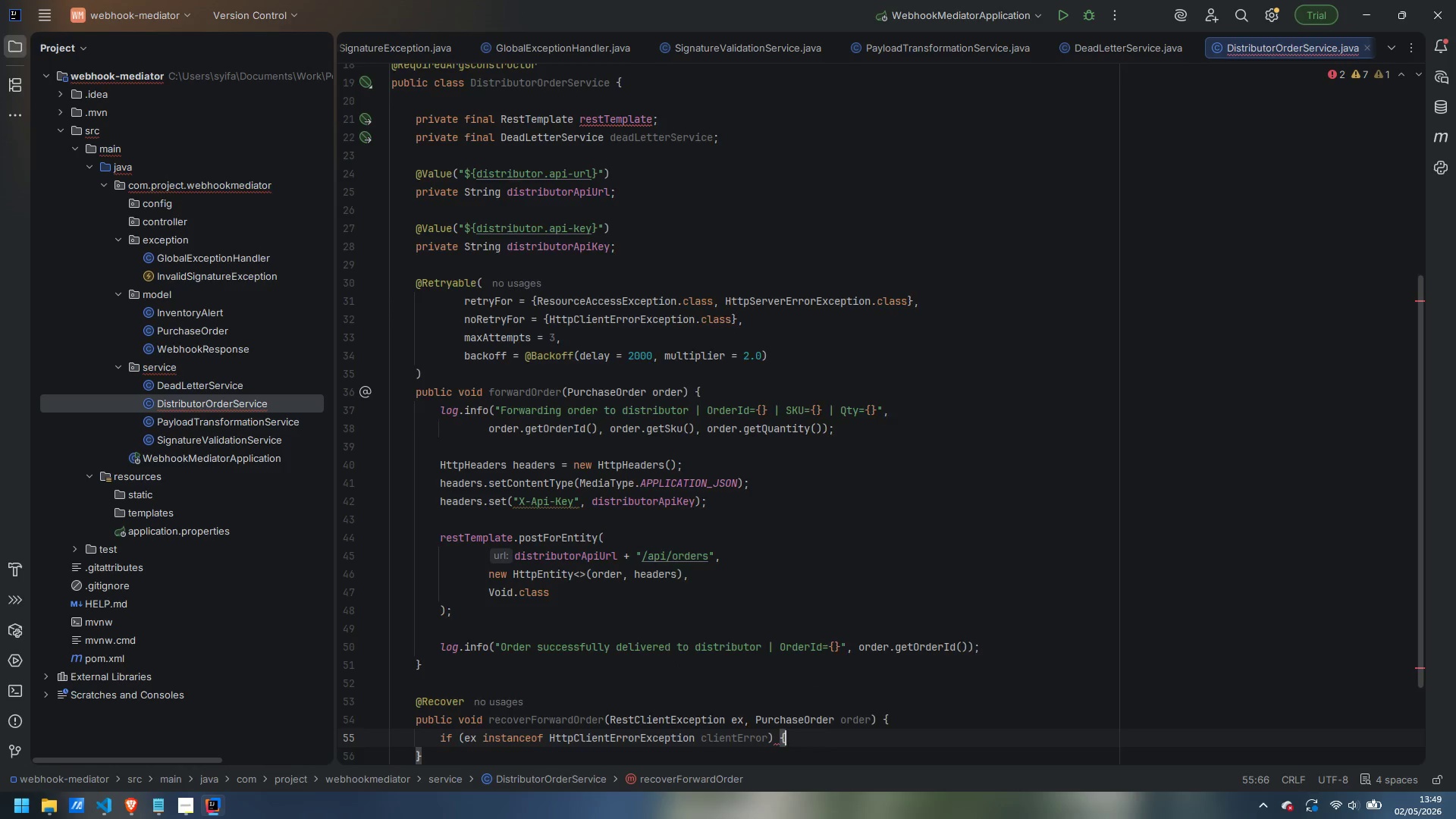 
key(Enter)
 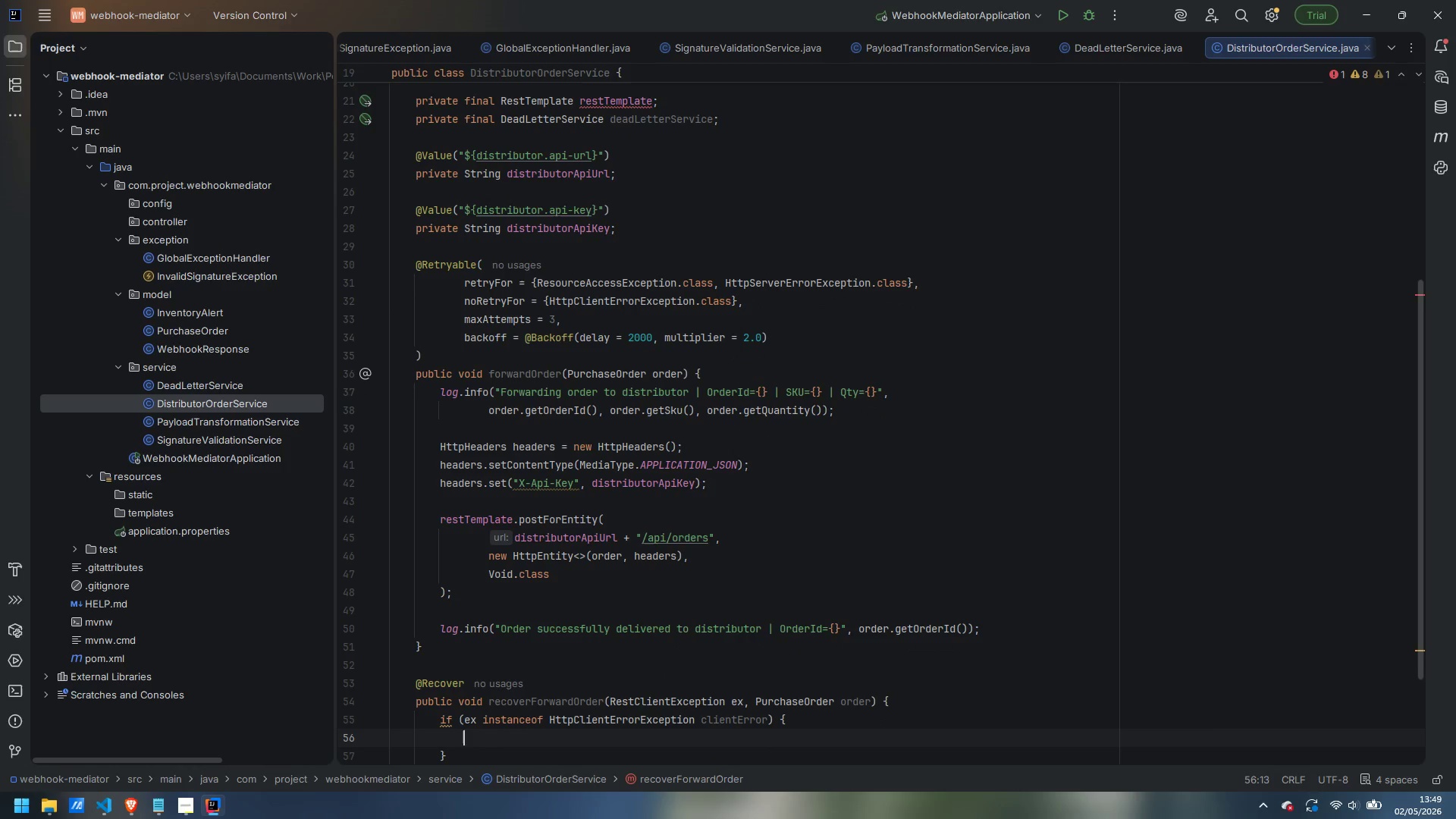 
type(log.error("Distributor explicitly rejected order [OrderId={}] with HTTP {})
 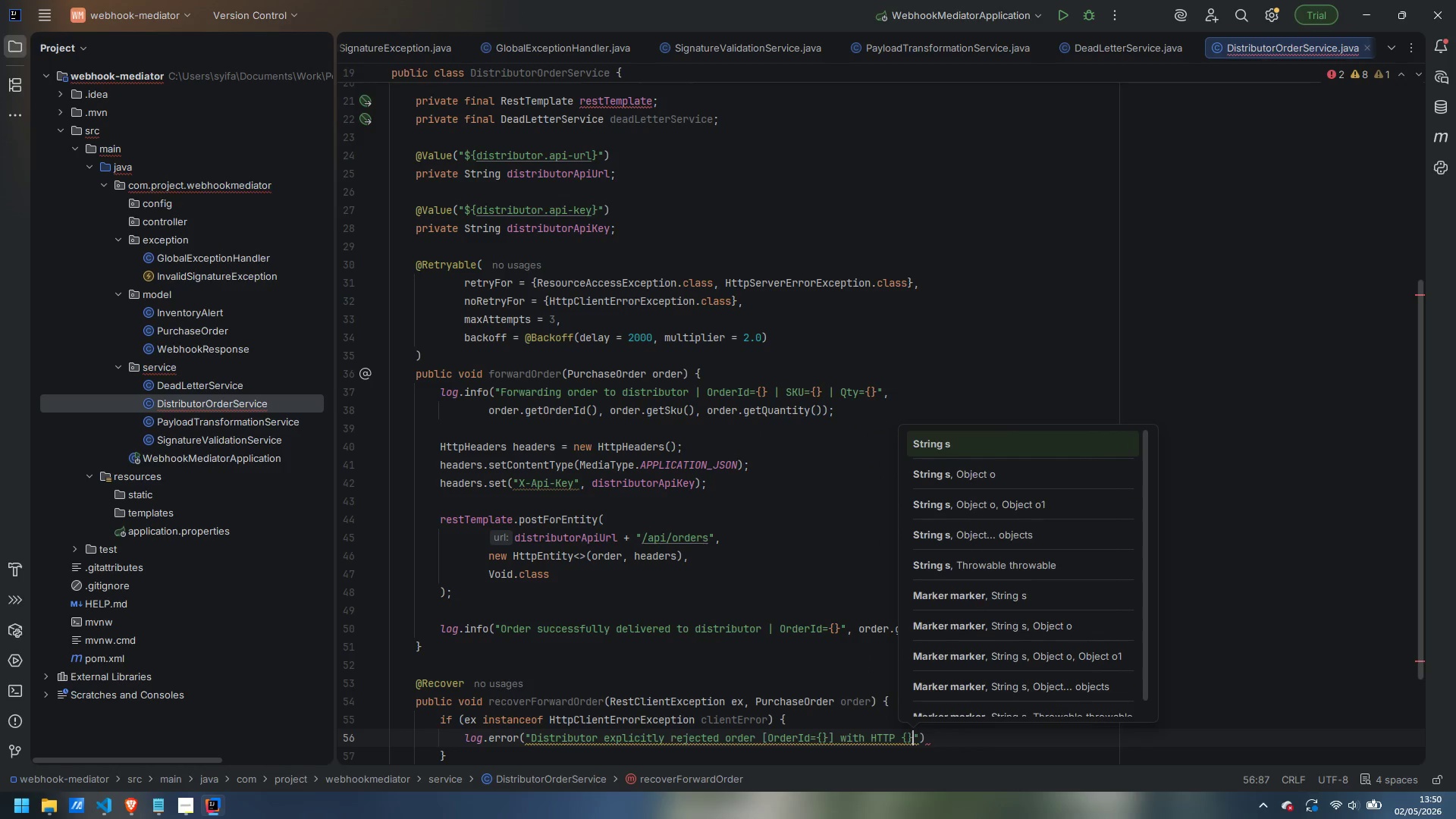 
type(. Propara)
key(Backspace)
key(Backspace)
type(gating as 5012)
key(Backspace)
key(Backspace)
type(2)
 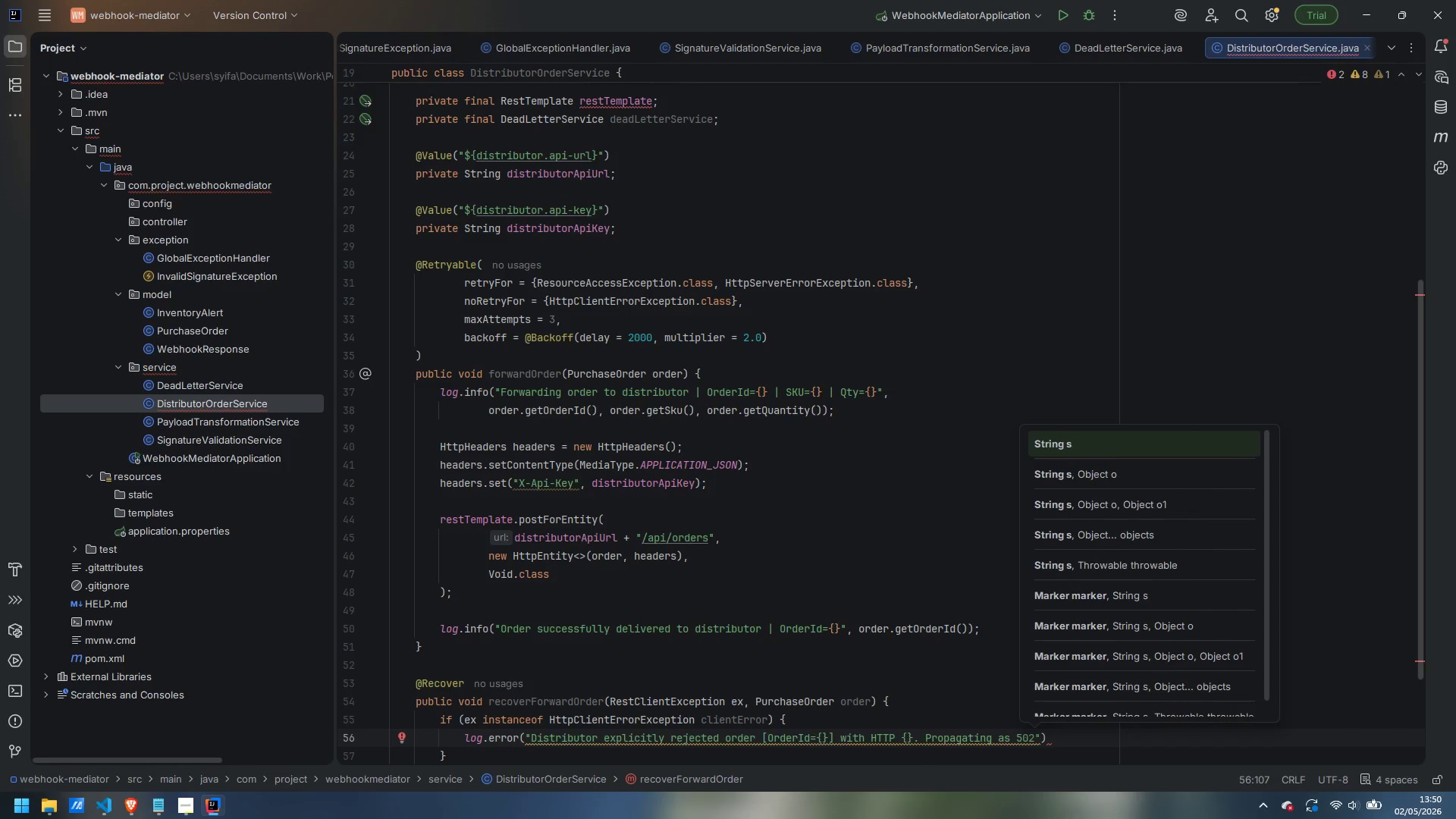 
key(ArrowRight)
 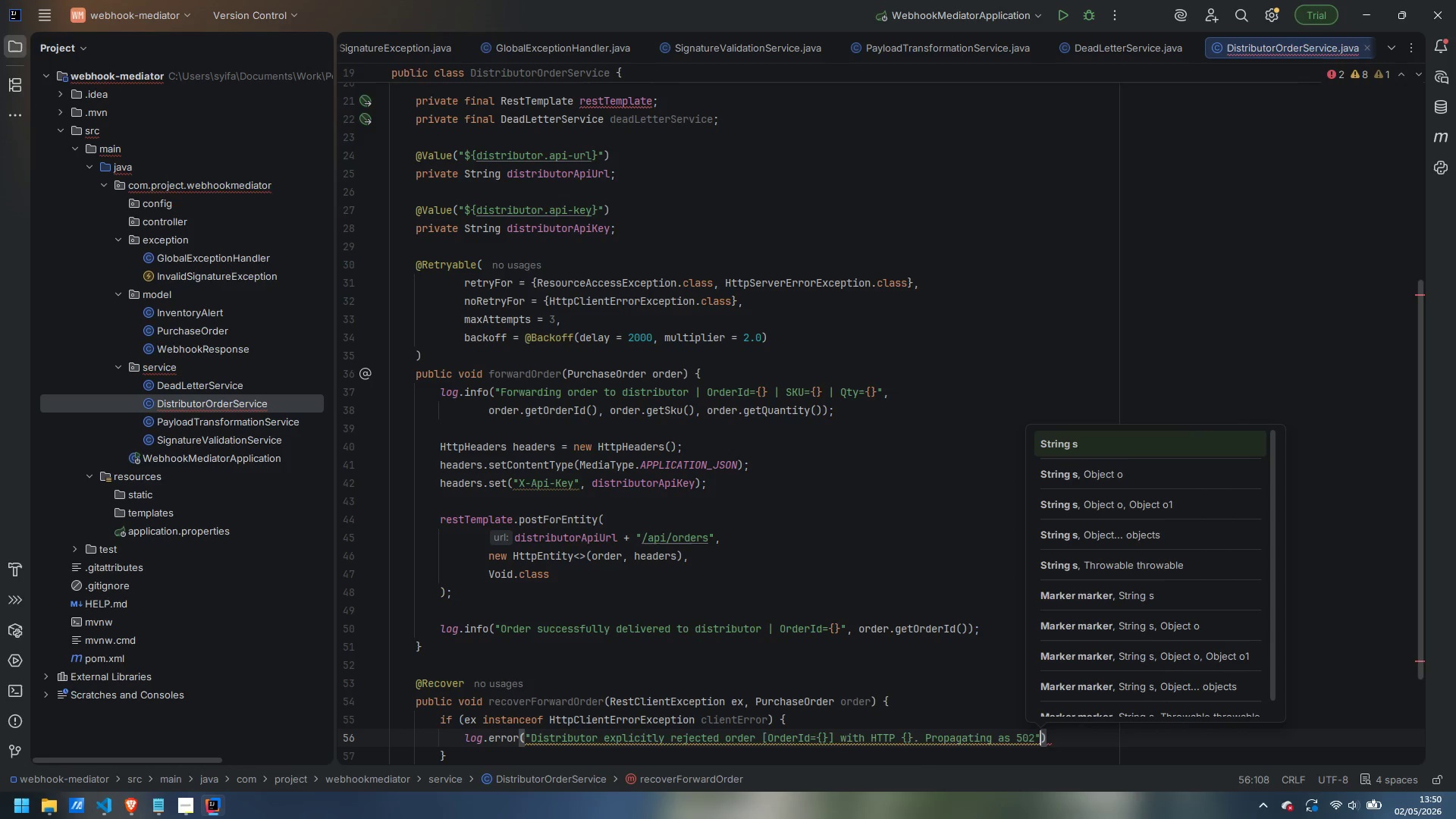 
type(, order.getOrderId(), clientError.getStatusCode())
 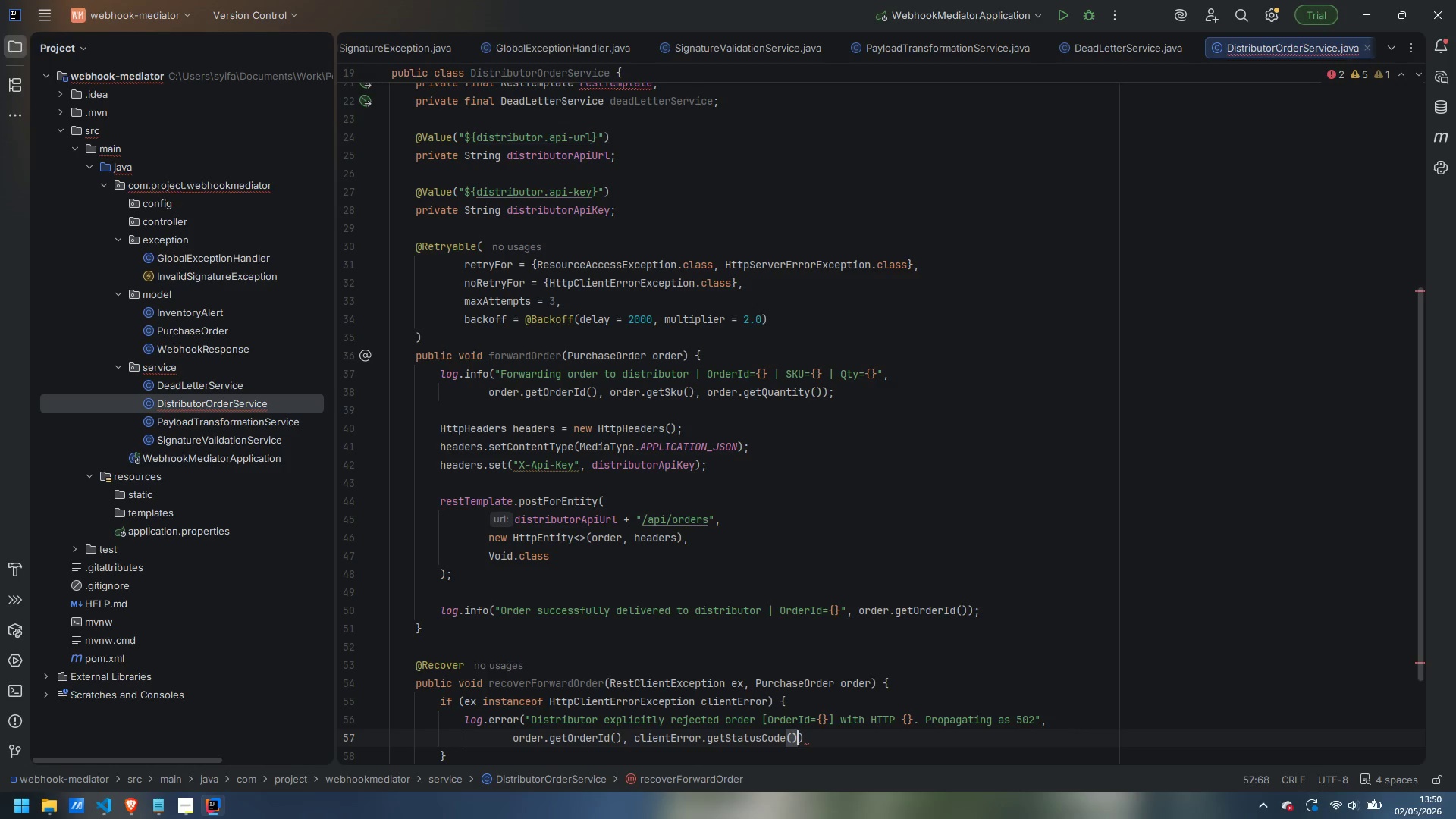 
hold_key(key=Enter, duration=15.25)
 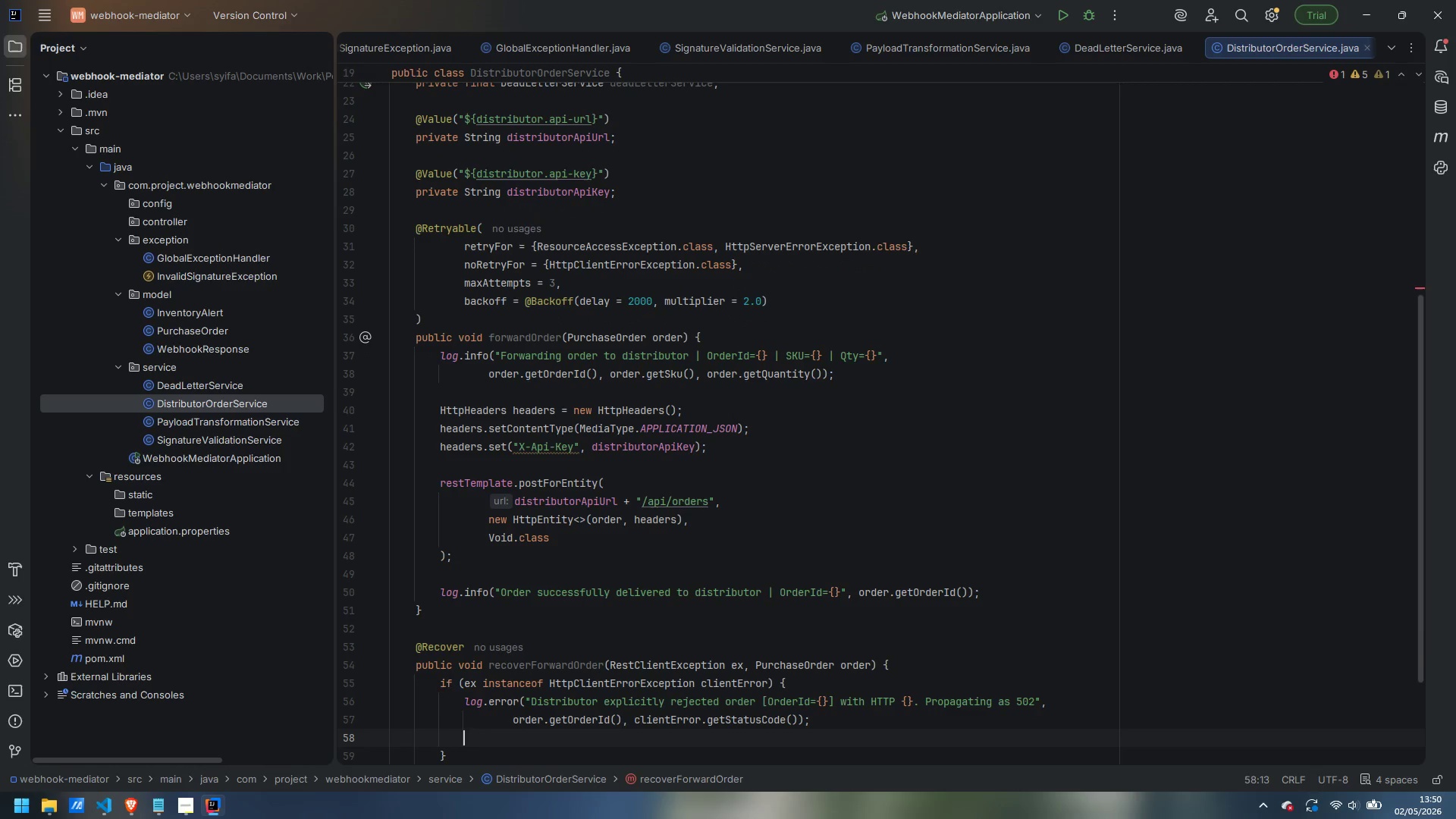 
key(ArrowRight)
 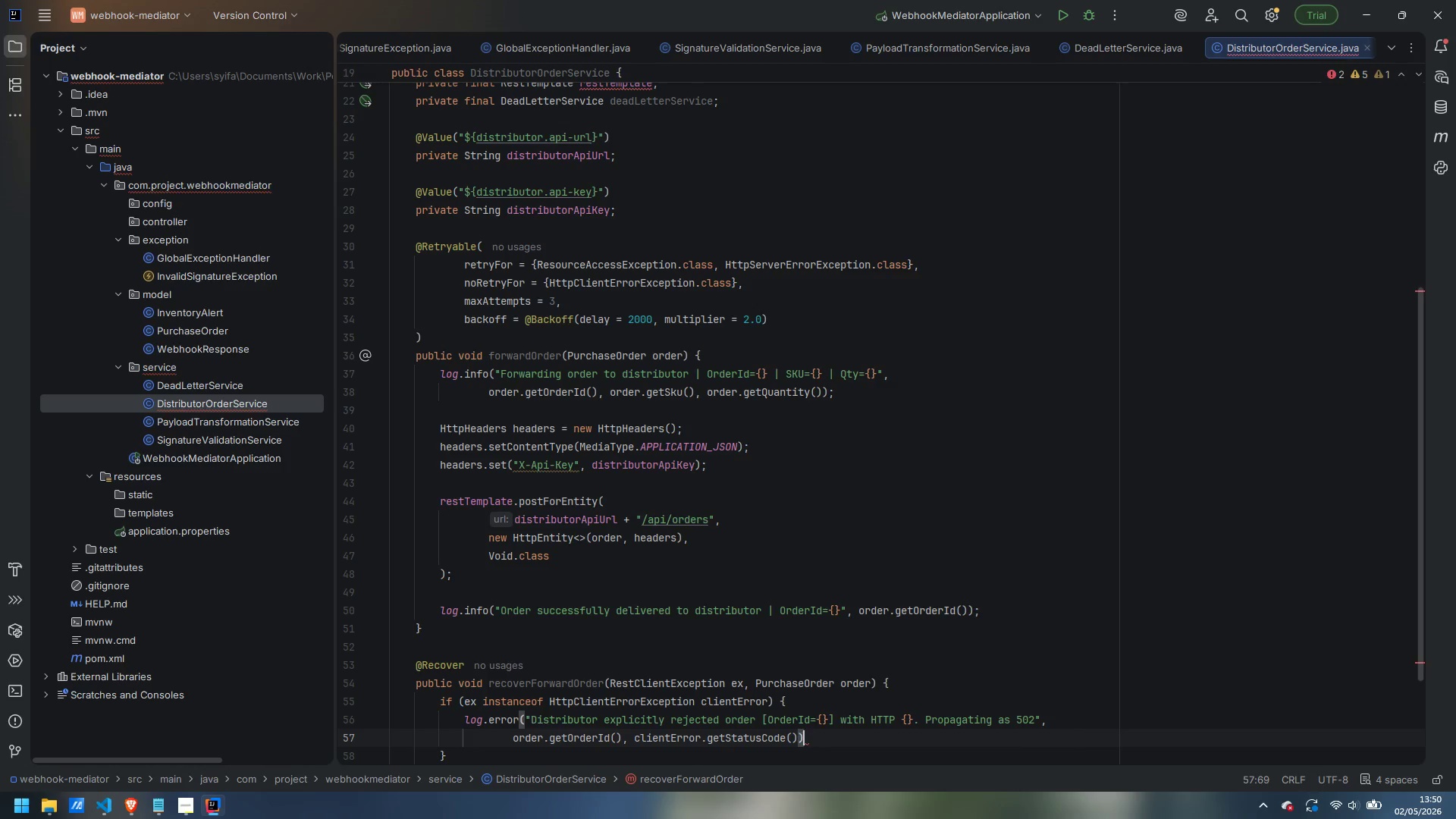 
key(Semicolon)
 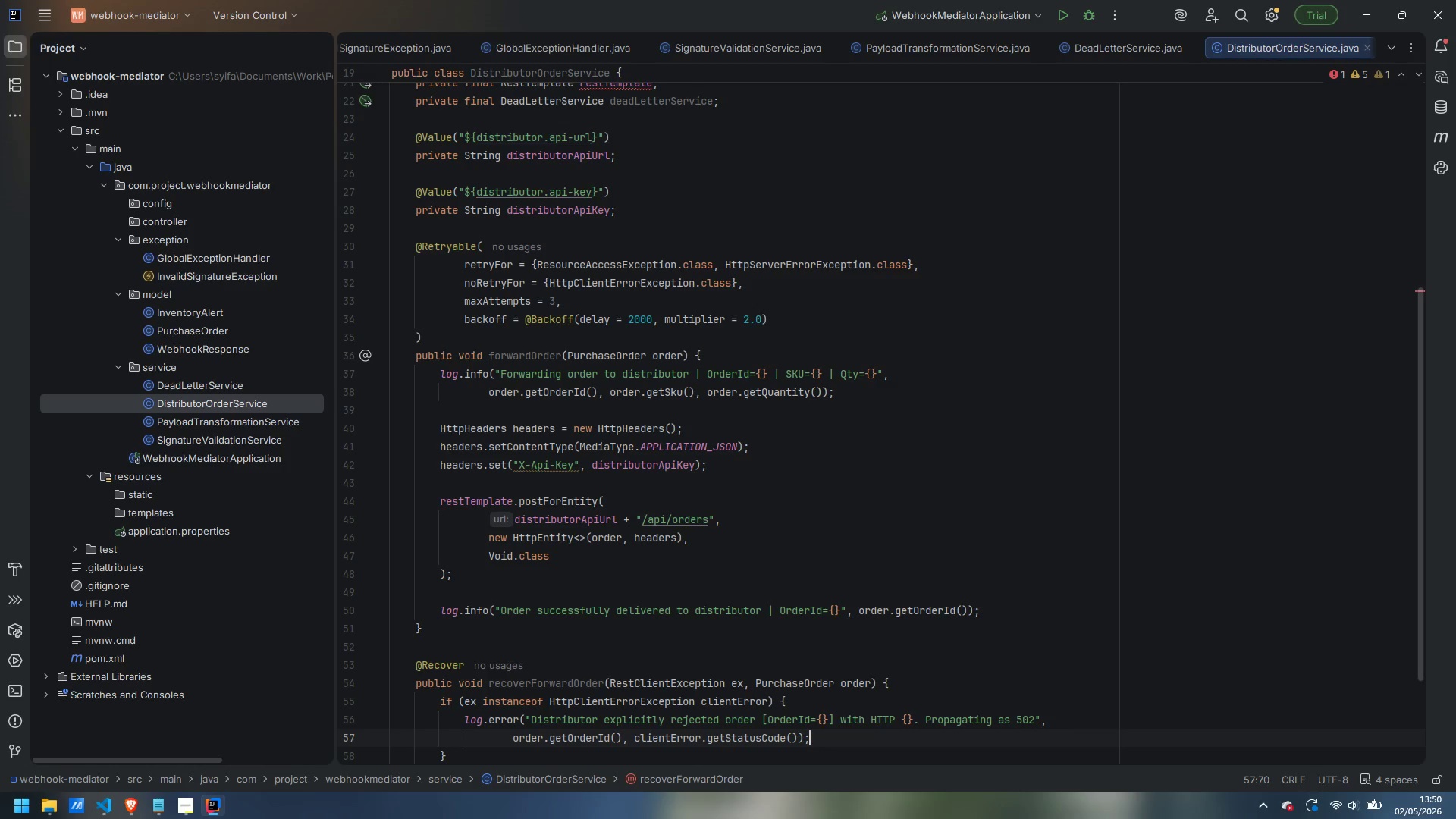 
key(ArrowDown)
 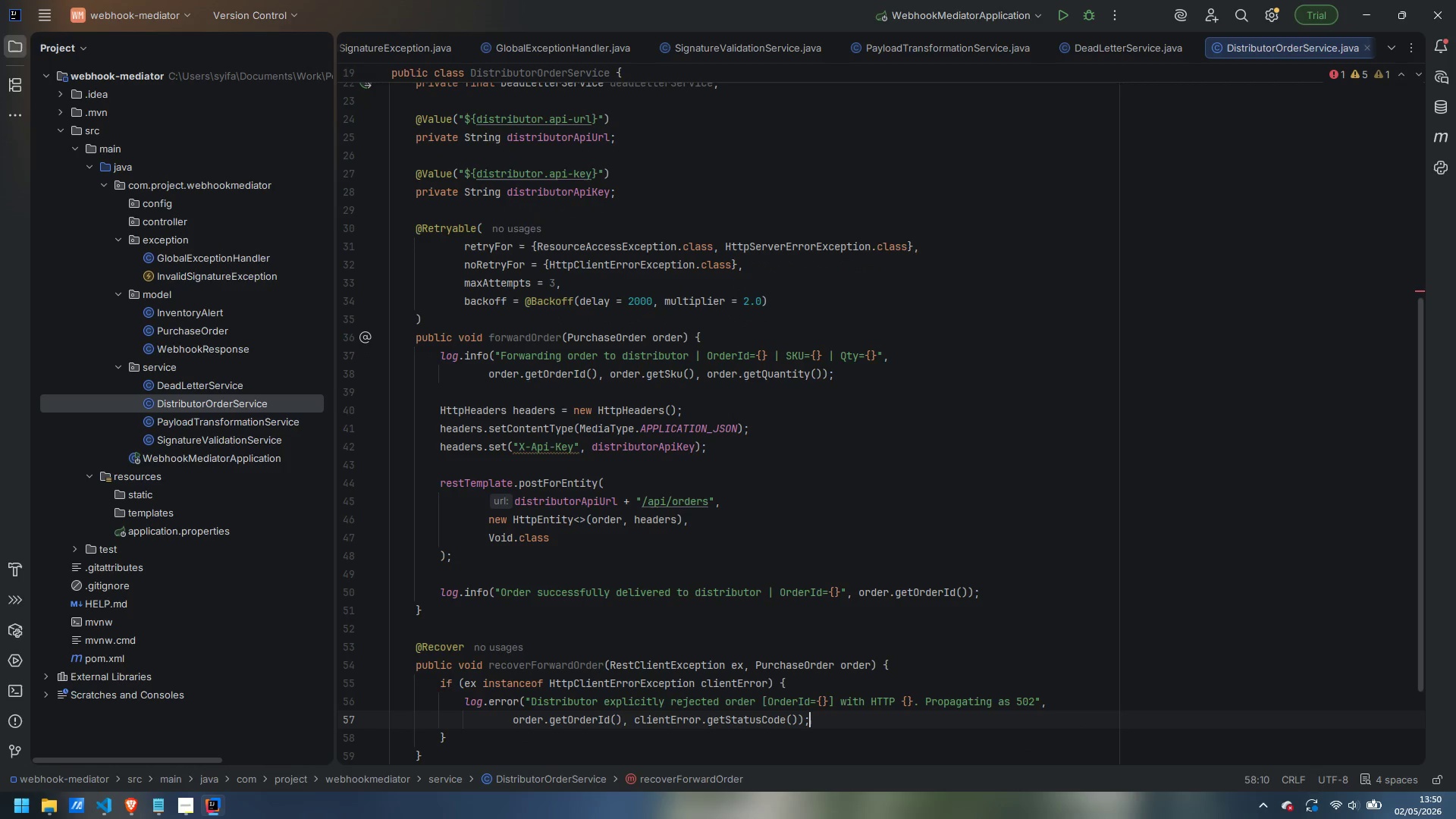 
key(ArrowUp)
 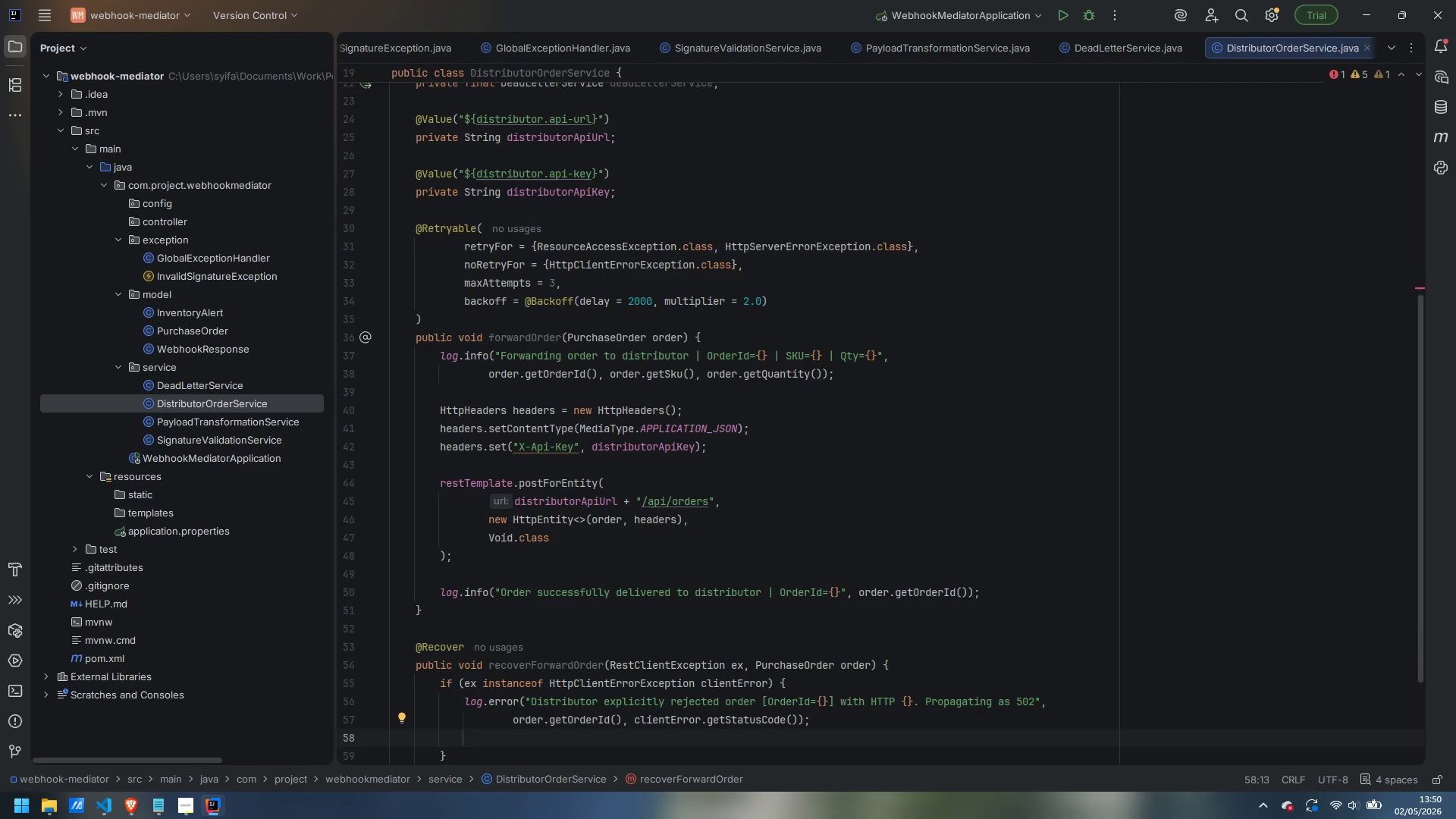 
type(thr)
 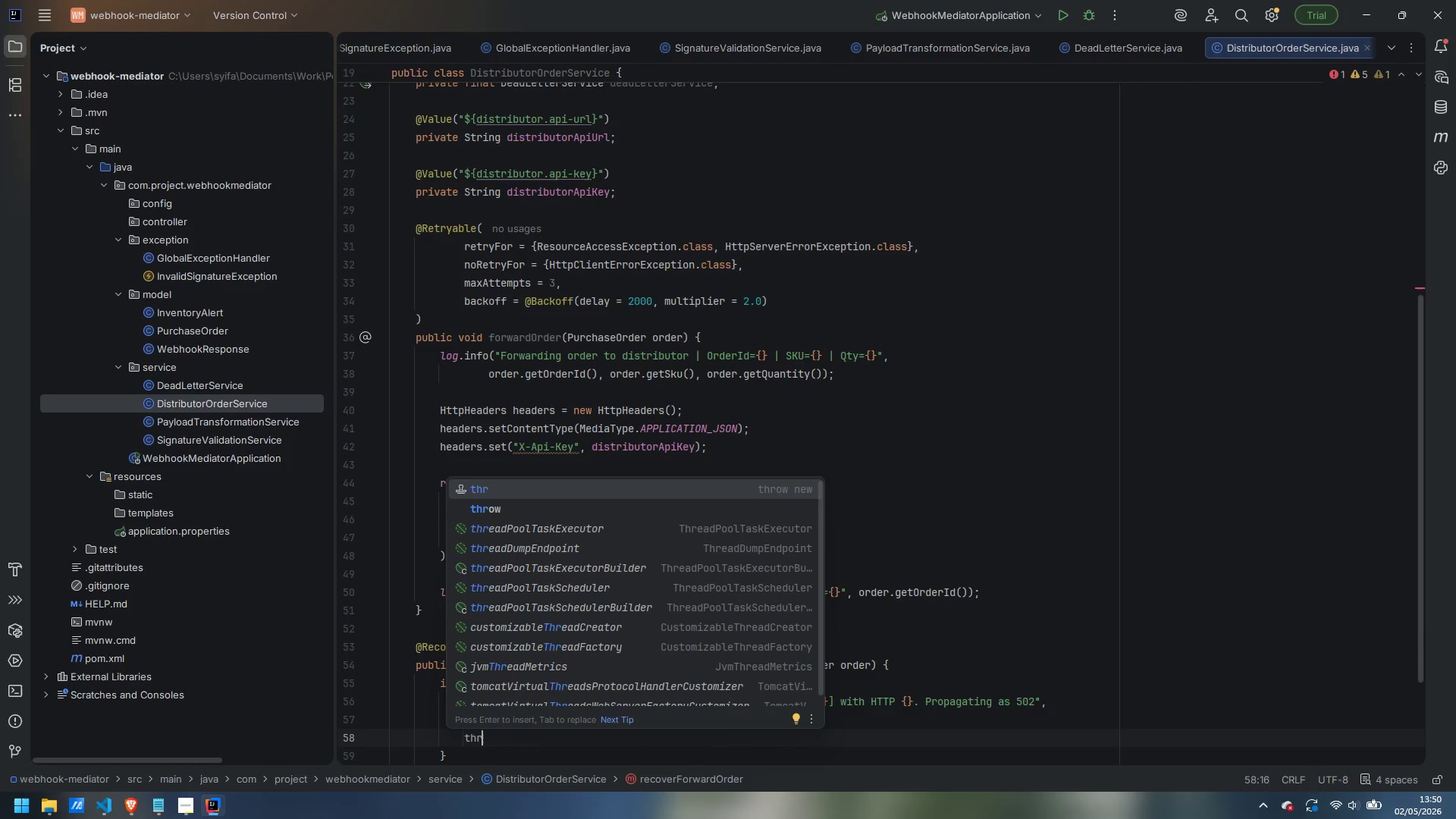 
key(Enter)
 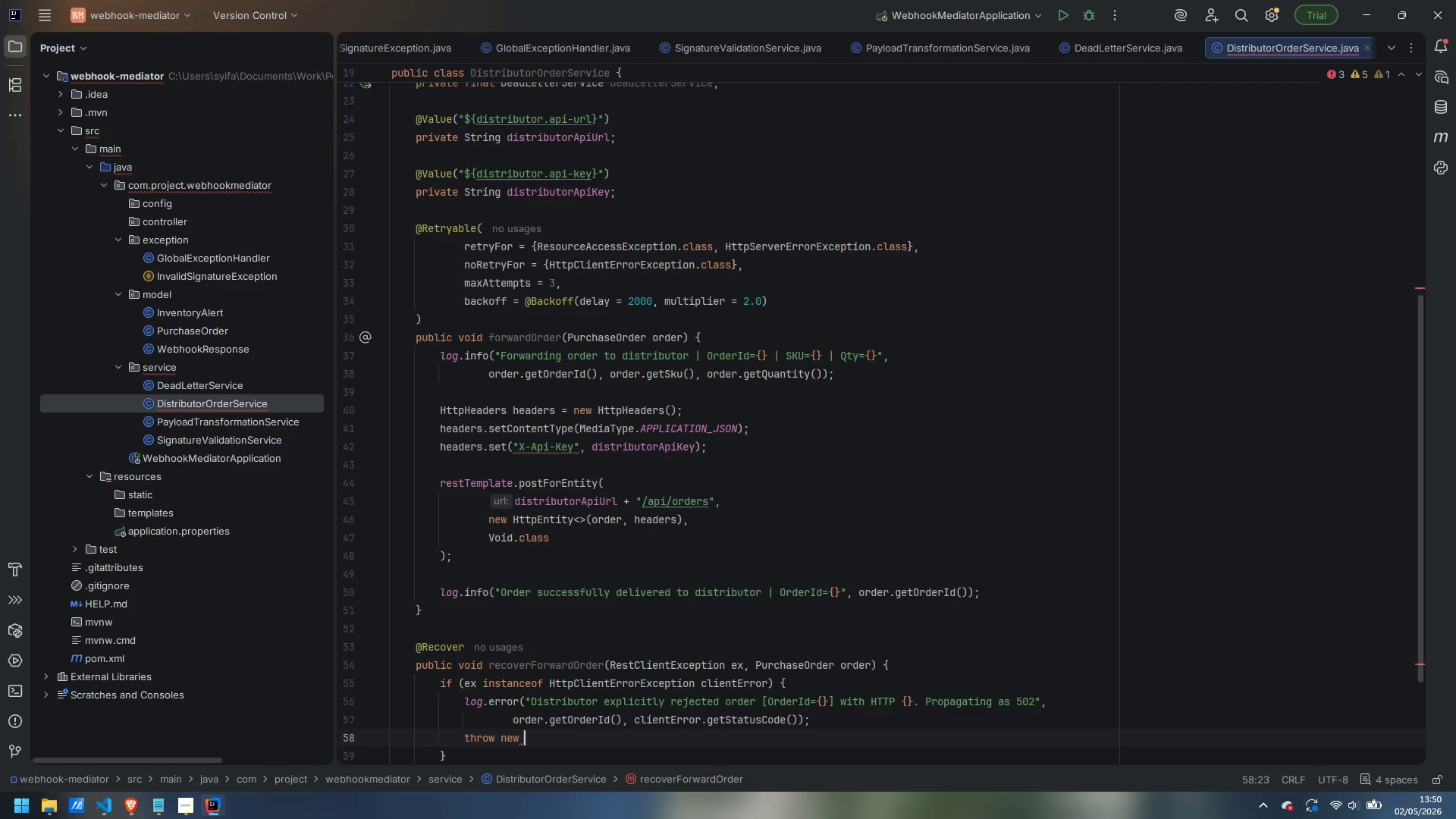 
key(Control+ControlLeft)
 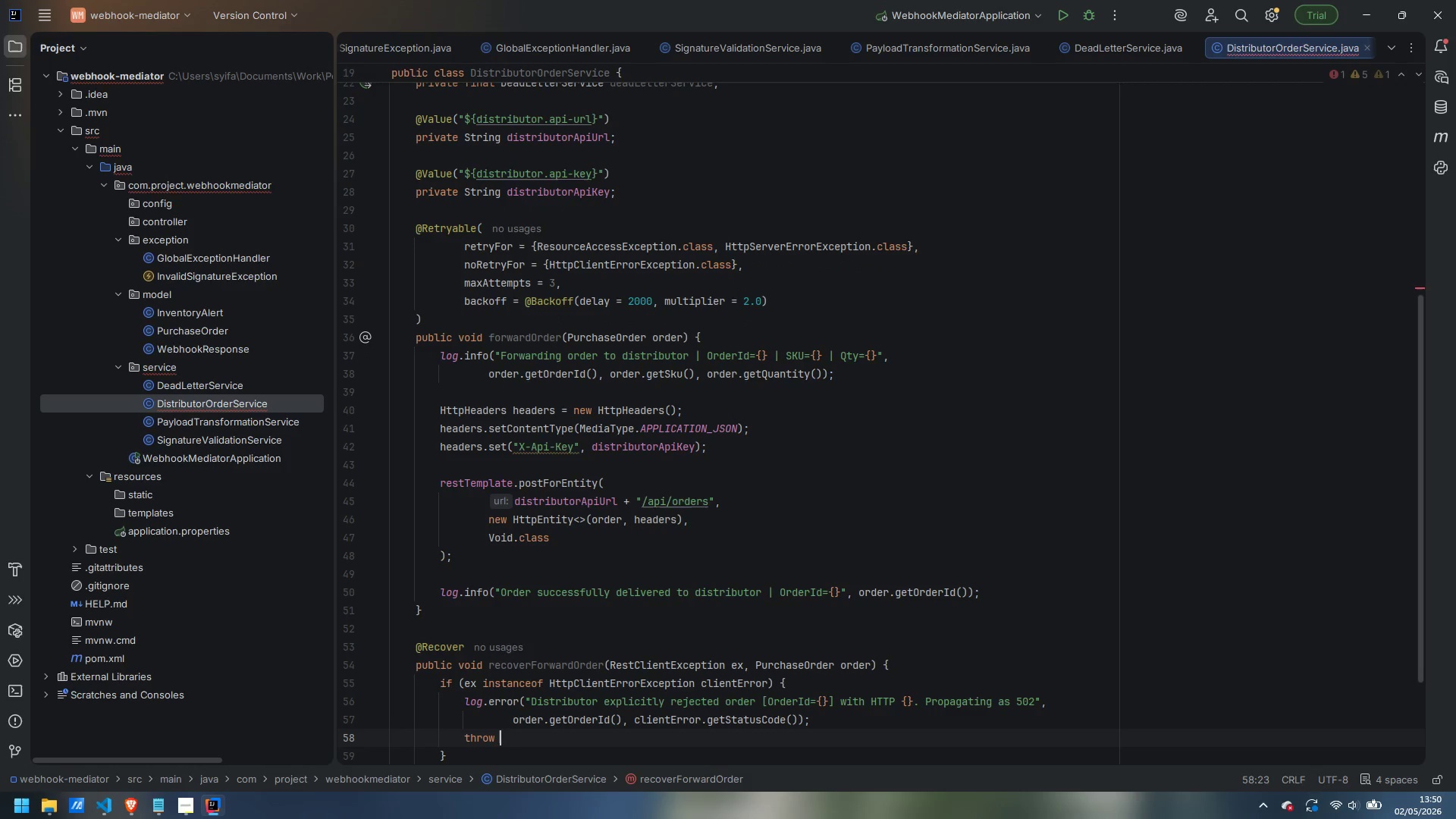 
key(Control+Backspace)
 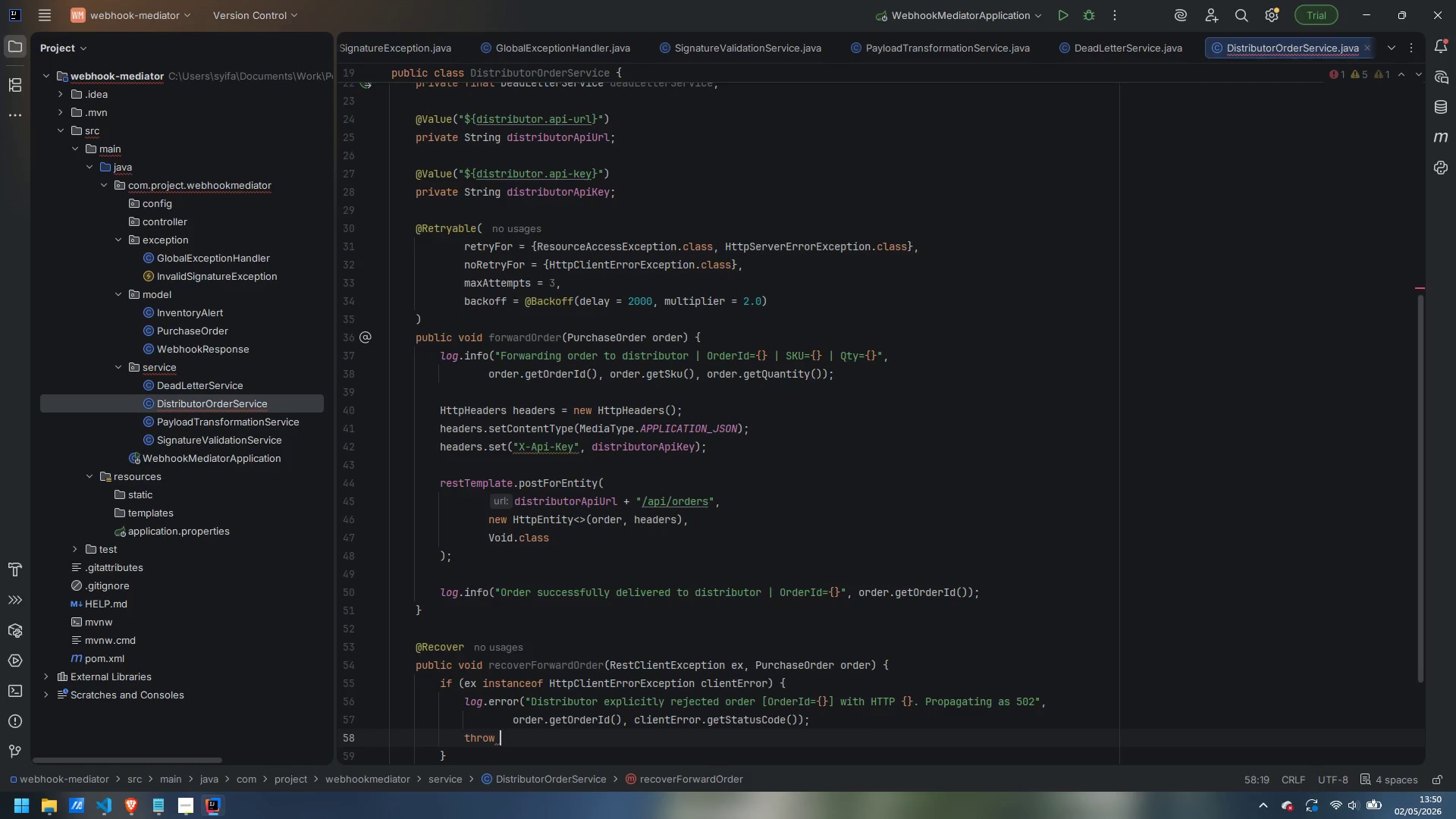 
type(clientError;)
 